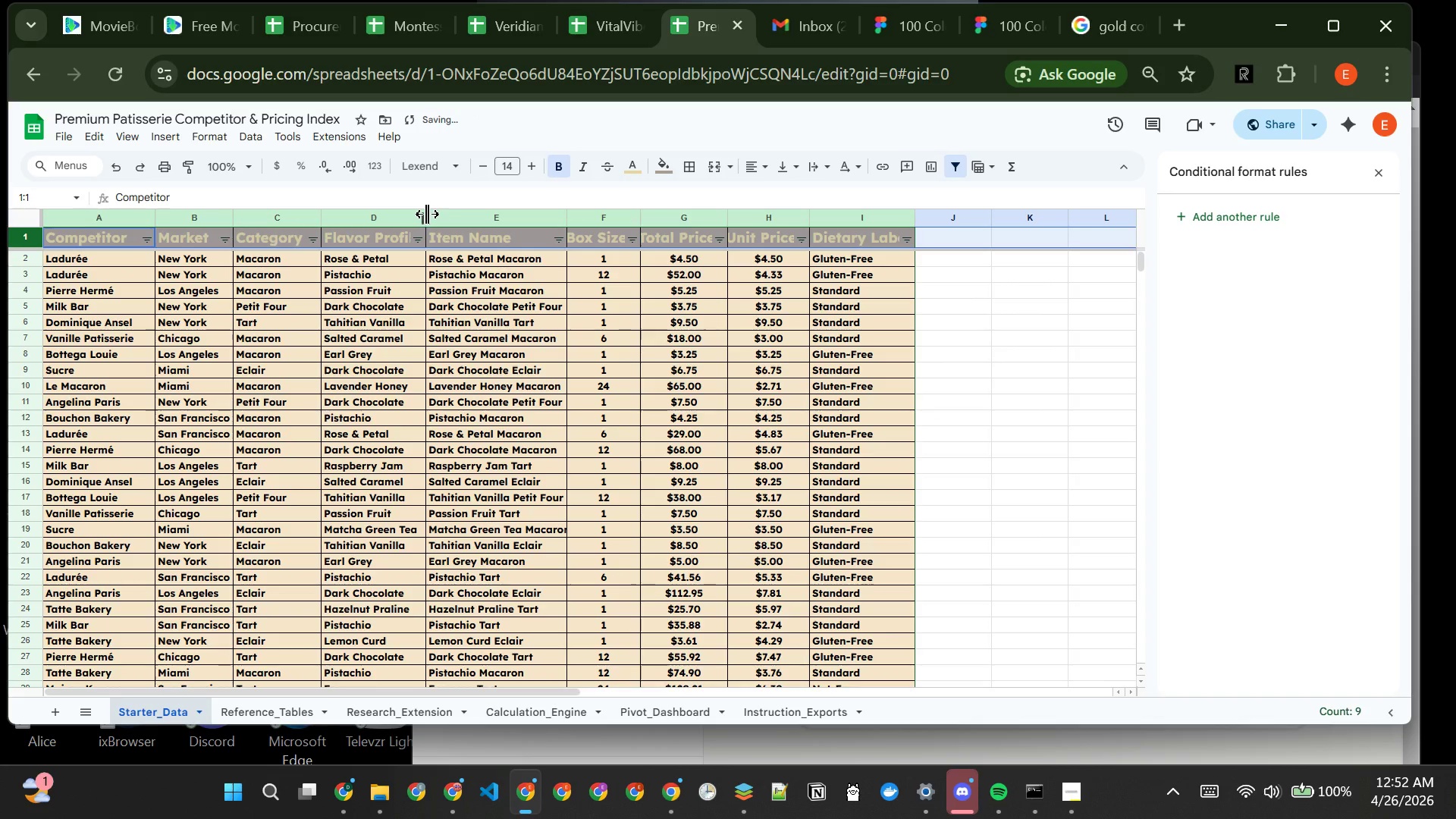 
left_click([425, 217])
 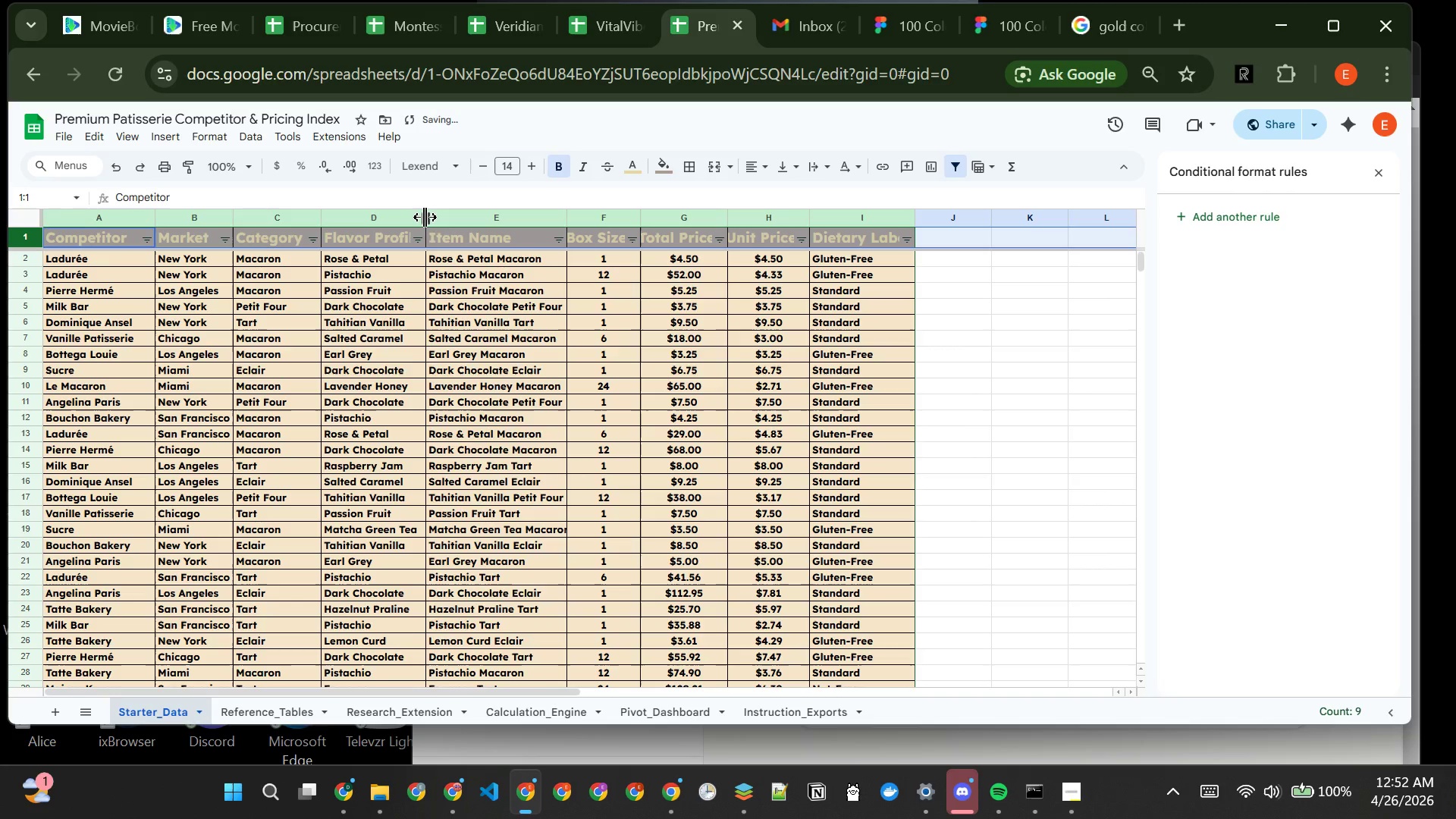 
left_click_drag(start_coordinate=[425, 217], to_coordinate=[431, 222])
 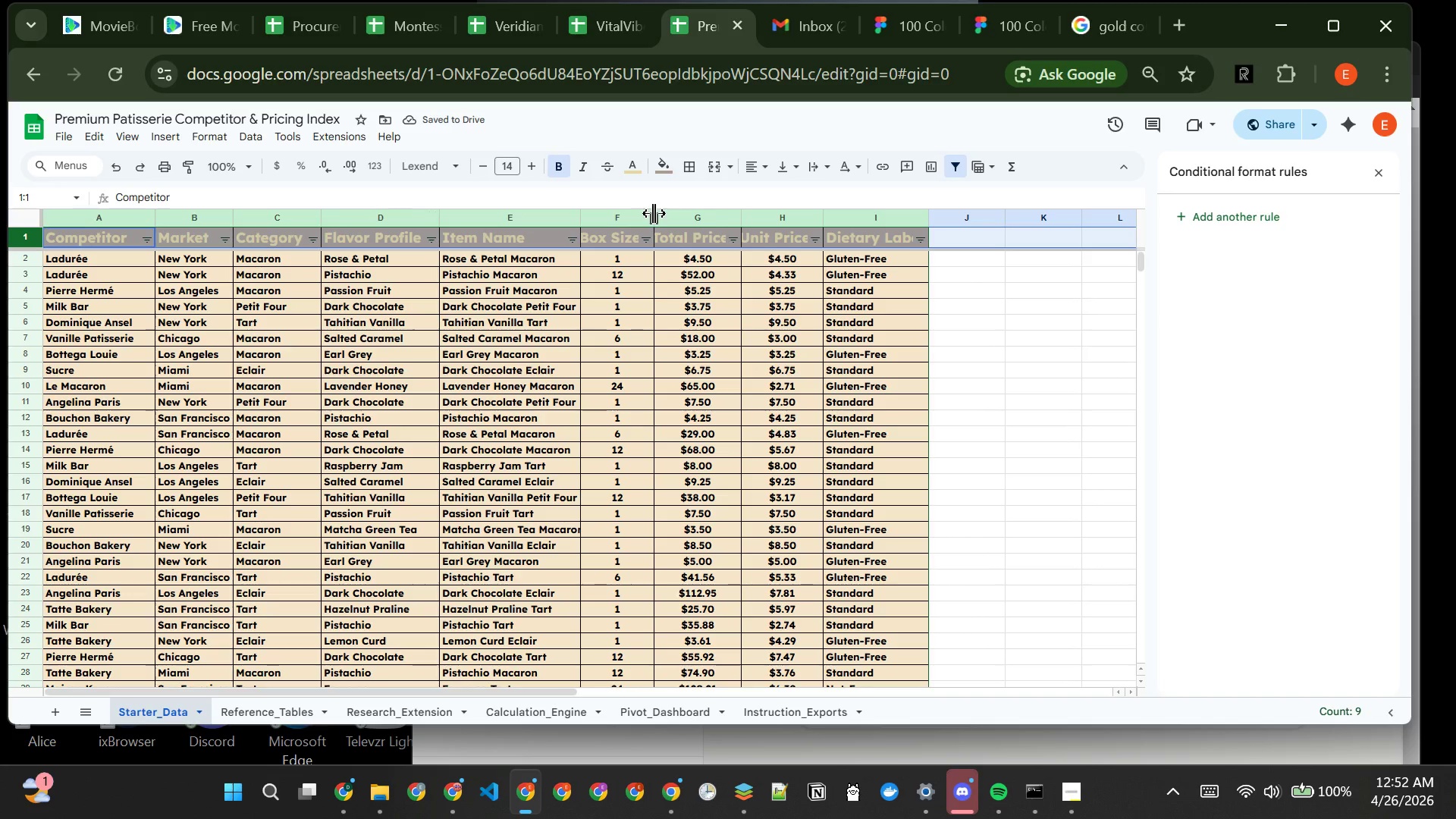 
left_click([742, 209])
 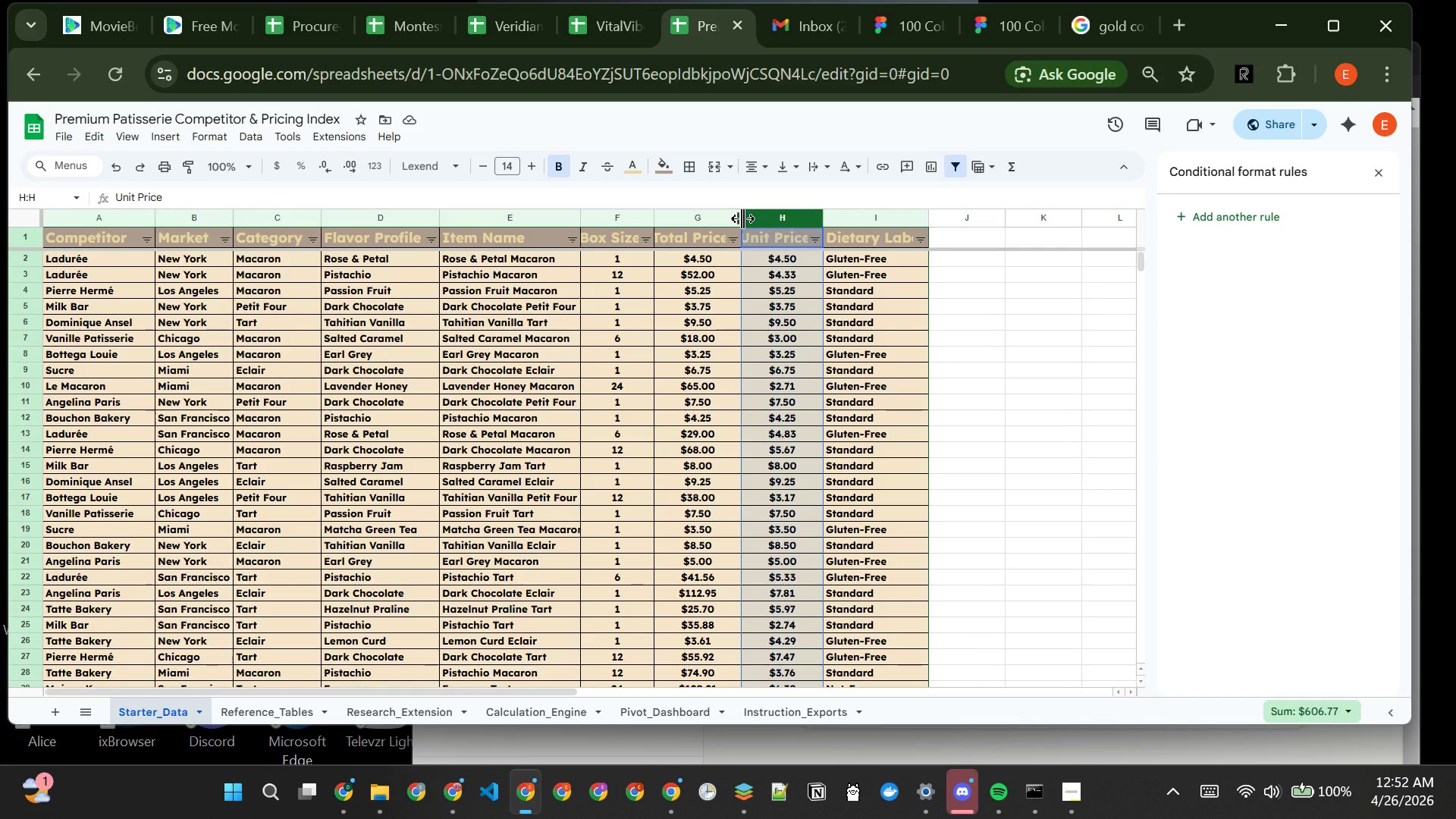 
double_click([742, 218])
 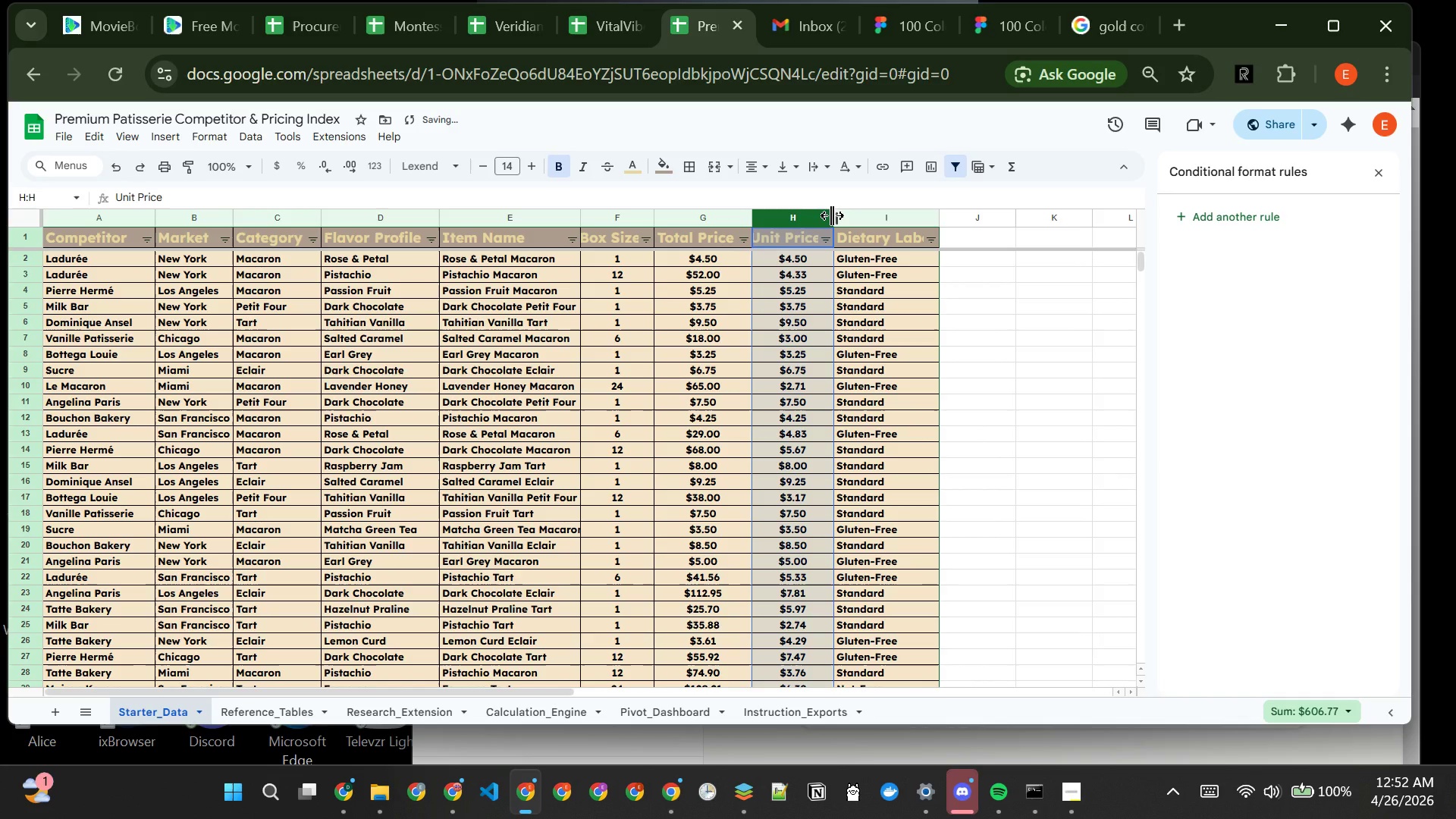 
double_click([832, 215])
 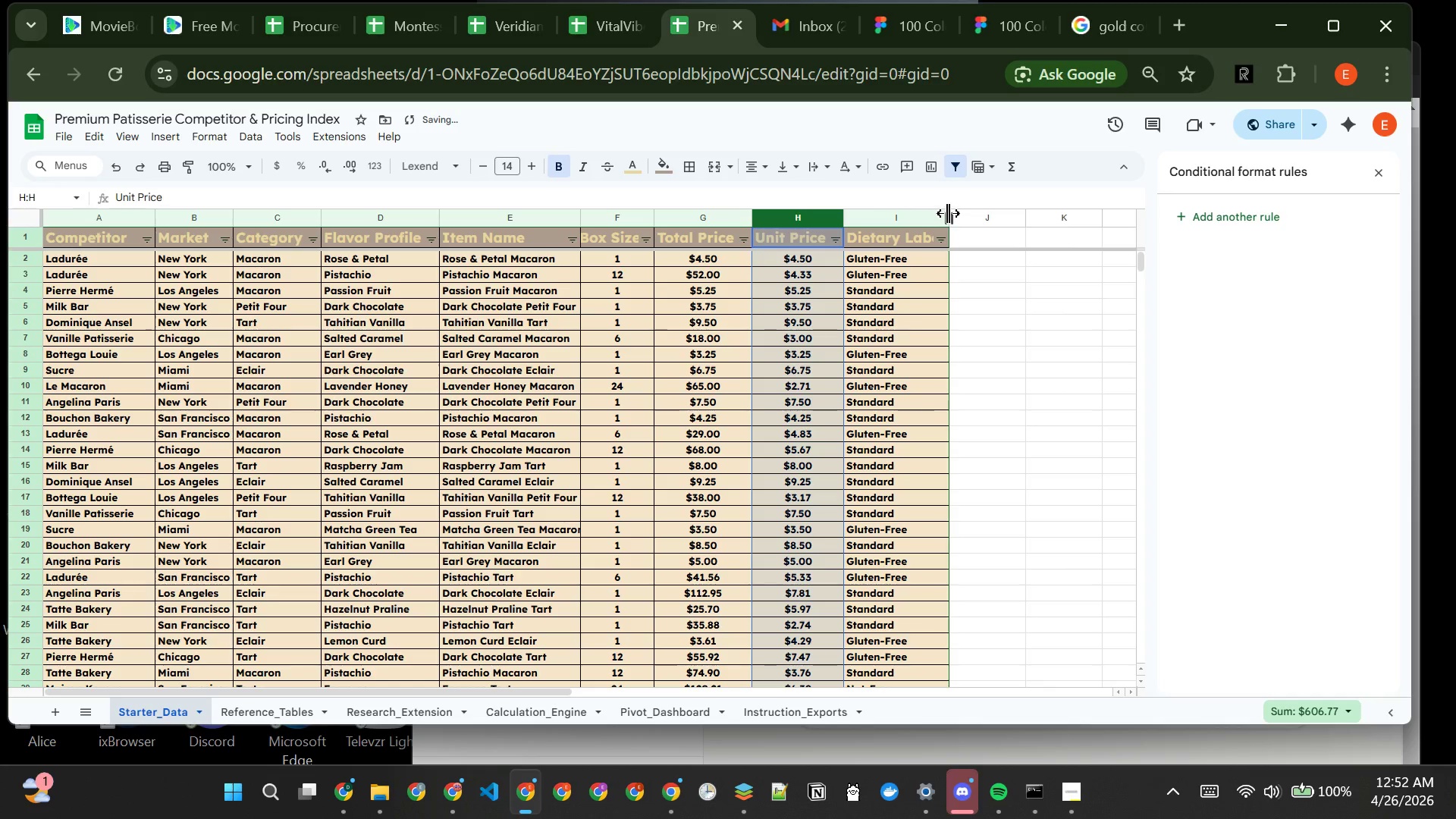 
double_click([948, 213])
 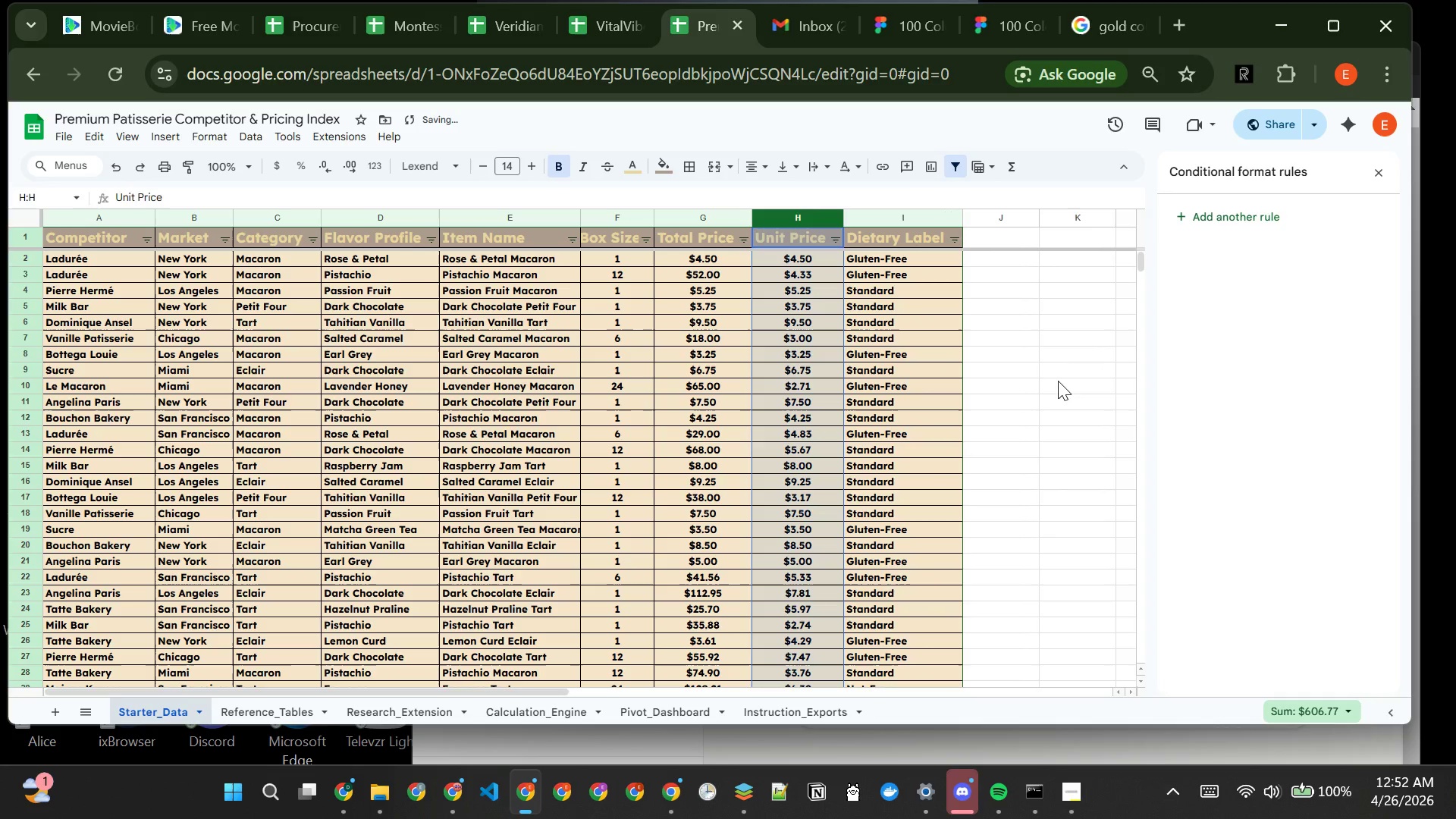 
left_click([1058, 381])
 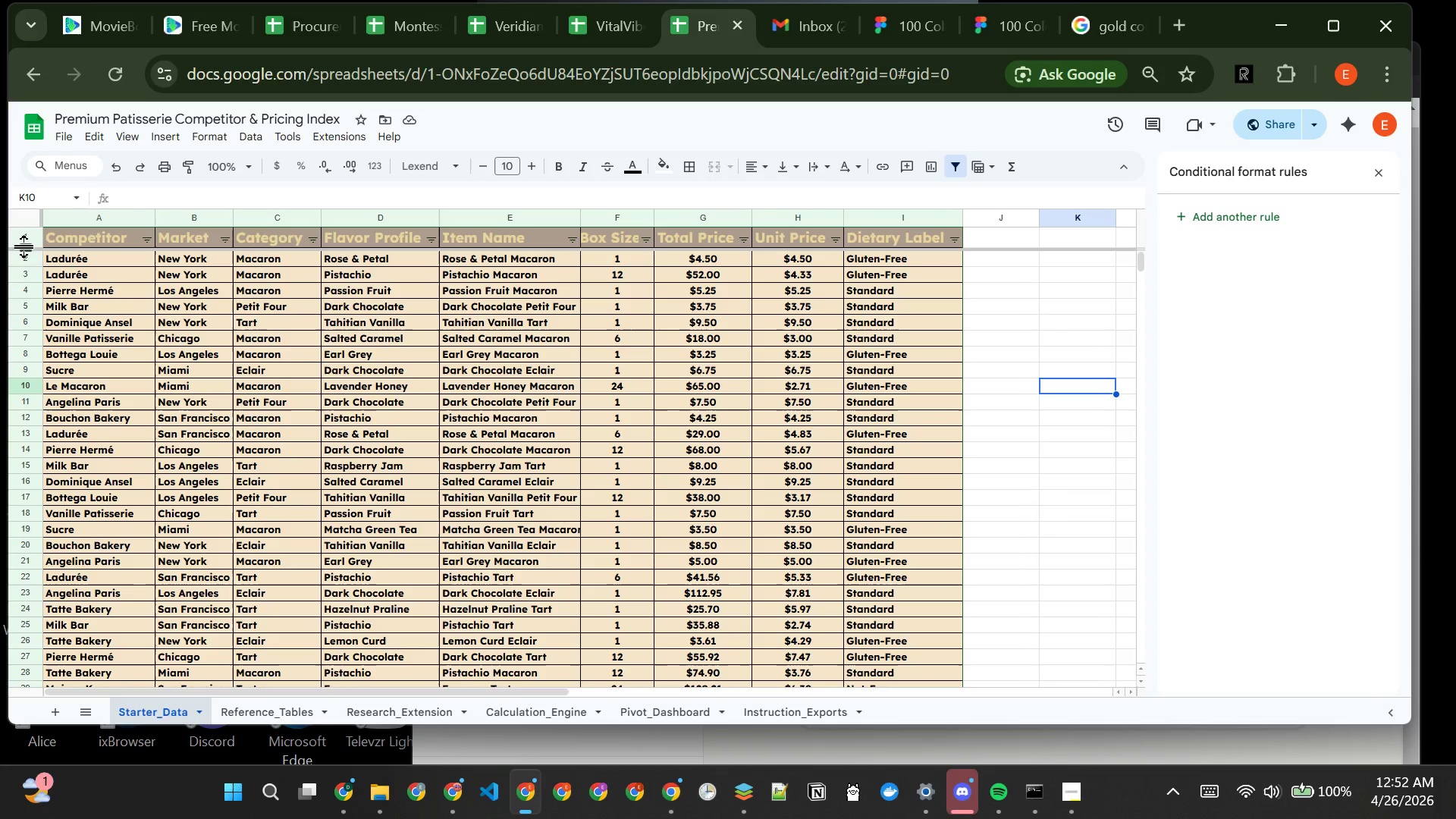 
wait(6.52)
 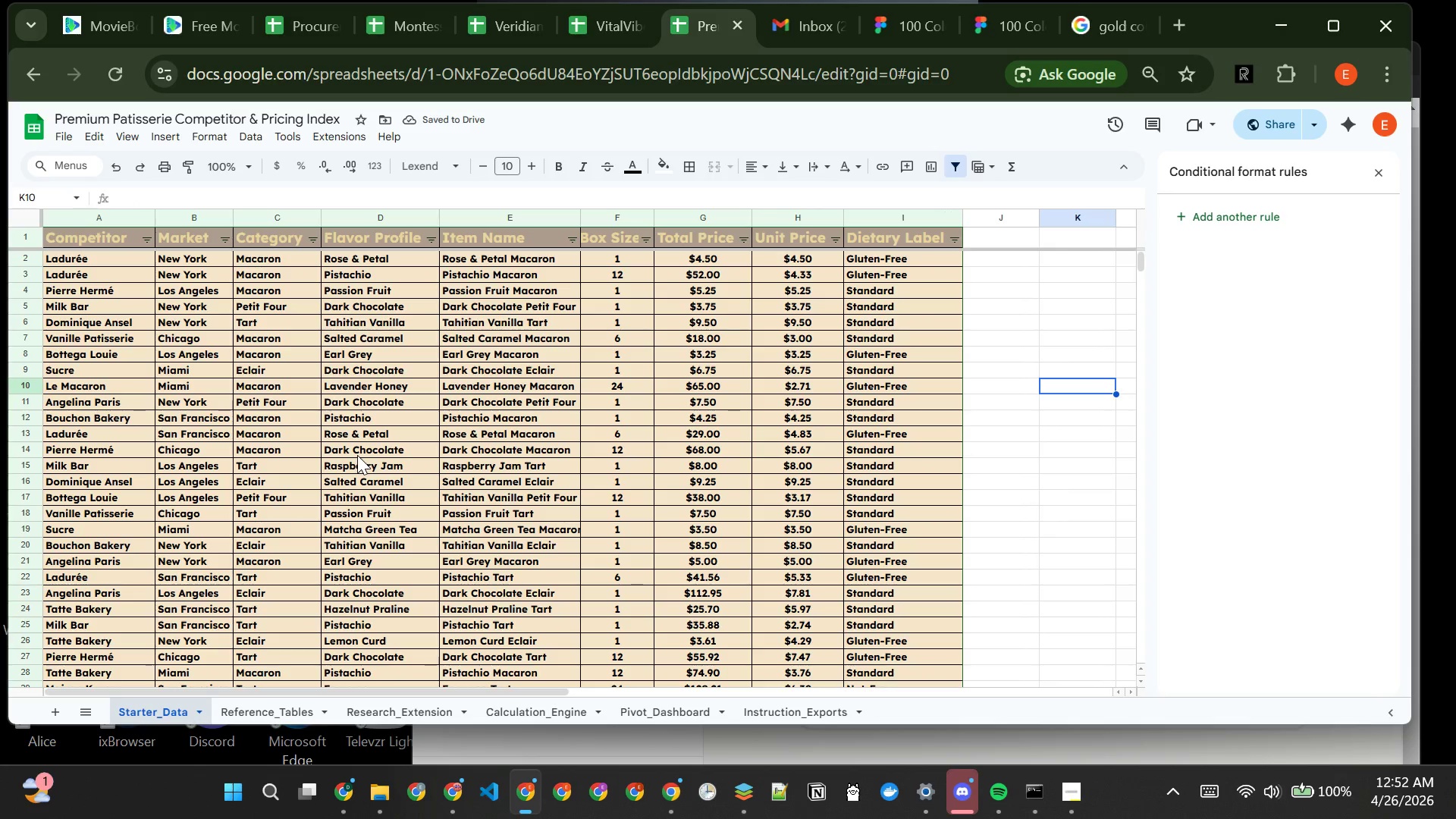 
left_click([32, 240])
 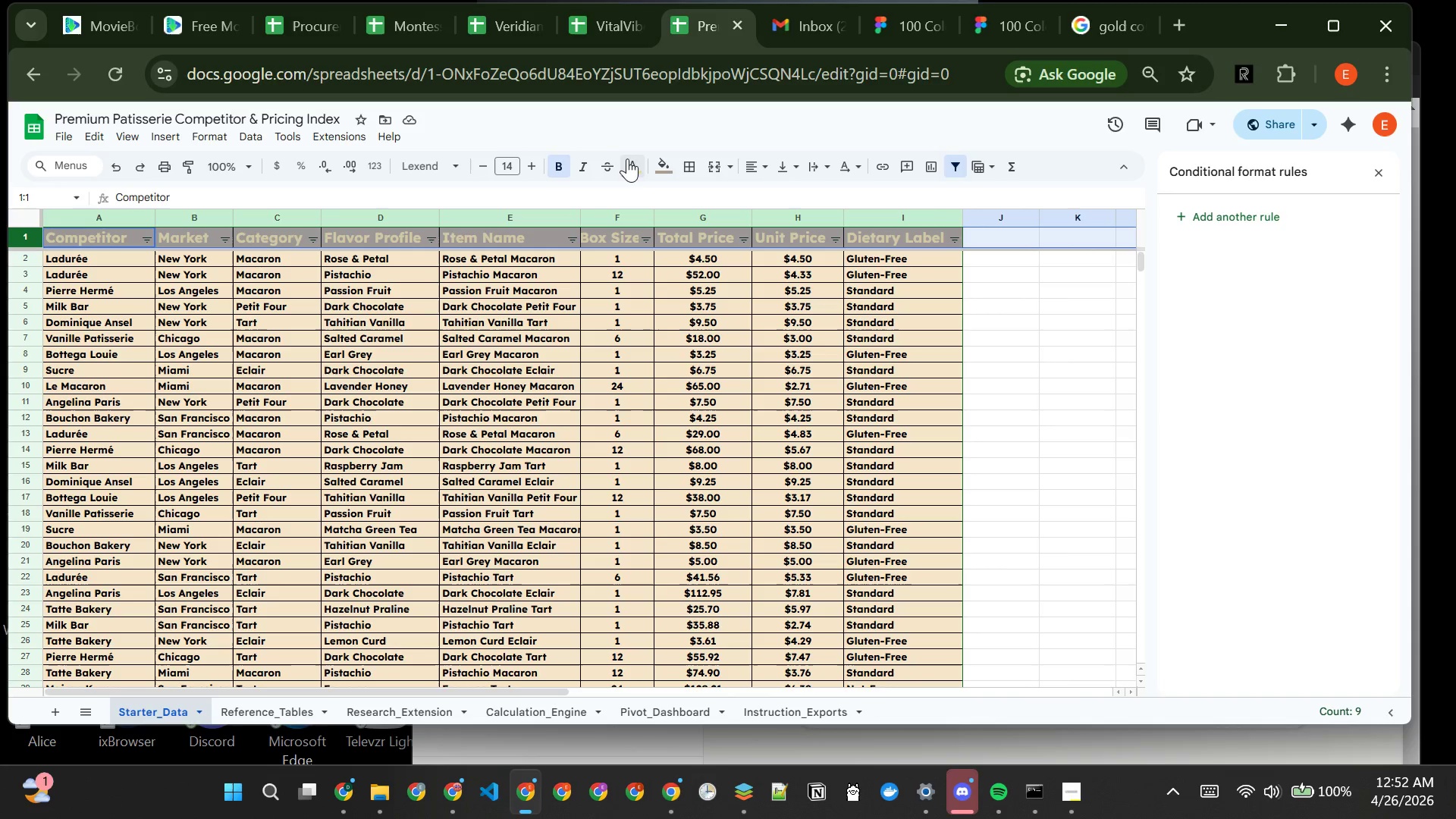 
left_click([630, 160])
 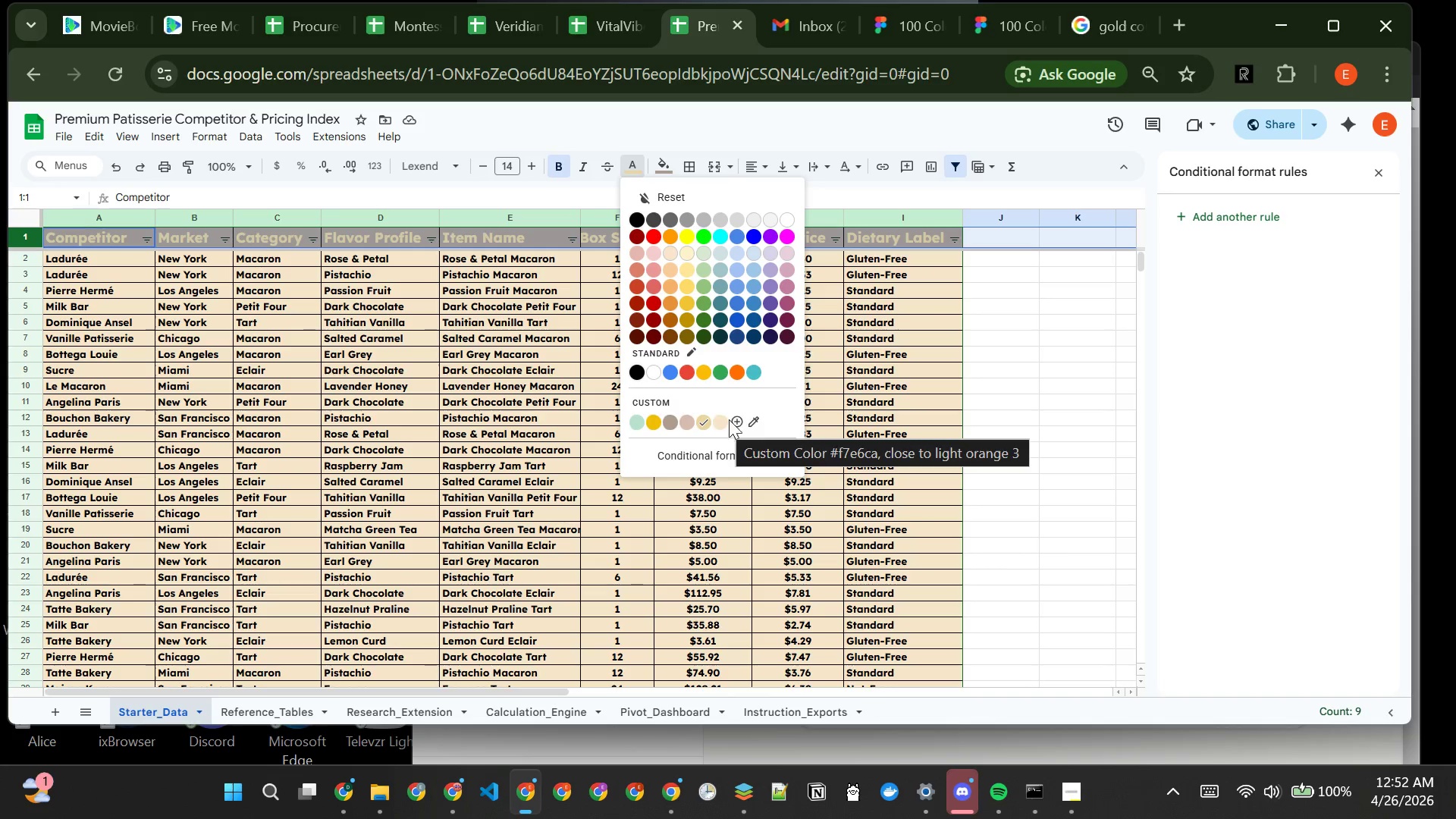 
left_click([1029, 334])
 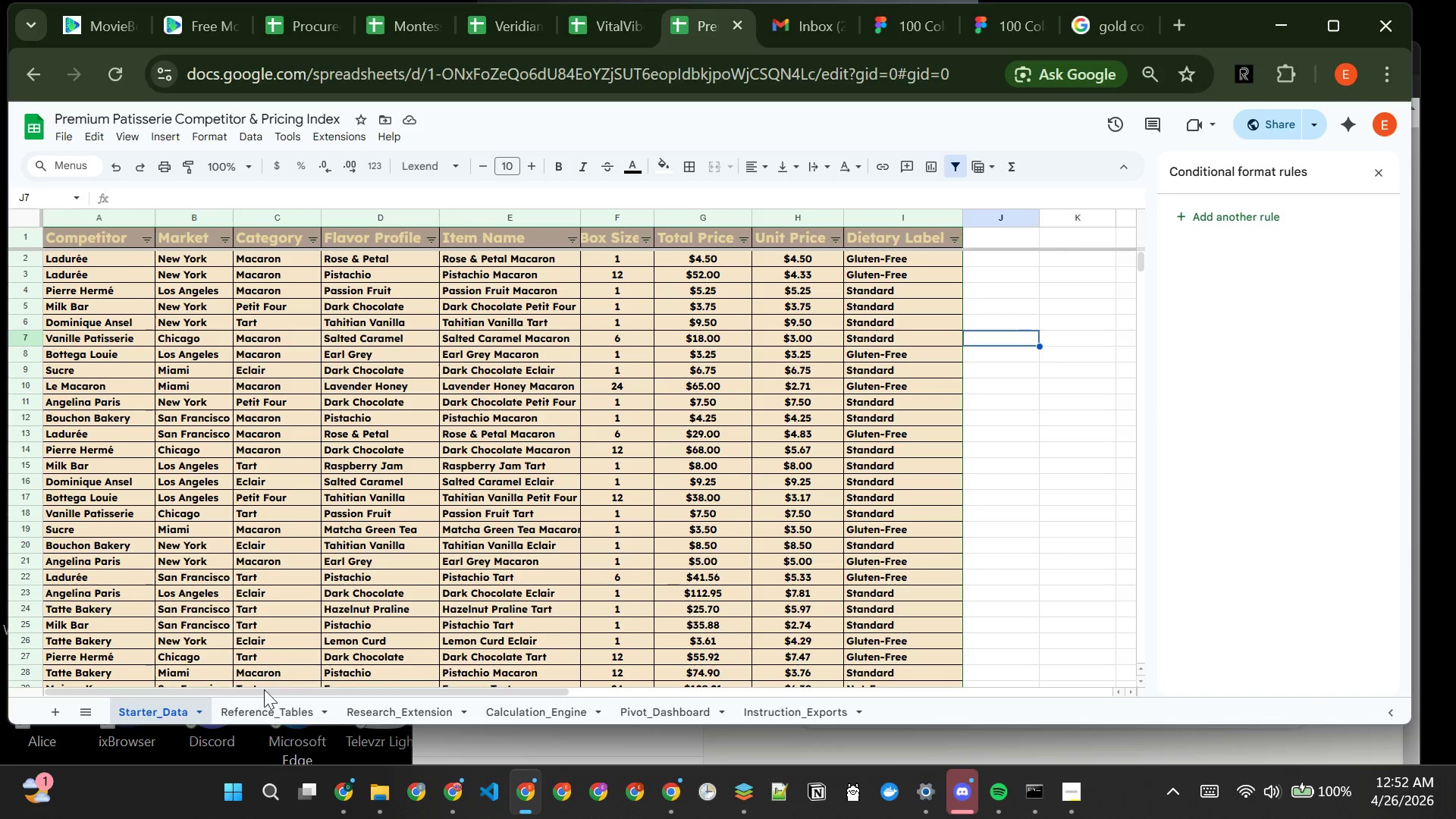 
left_click([261, 704])
 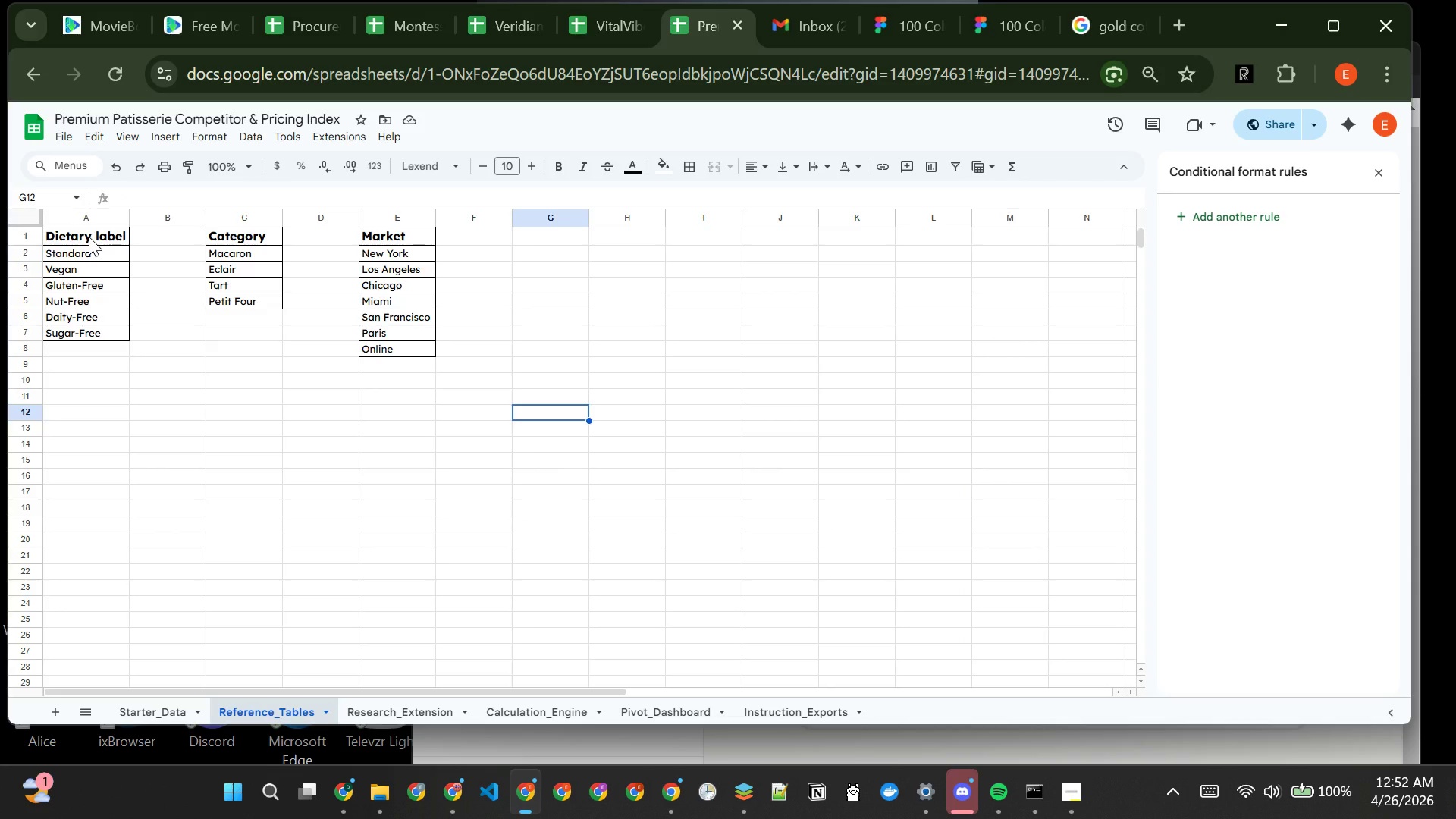 
left_click([89, 237])
 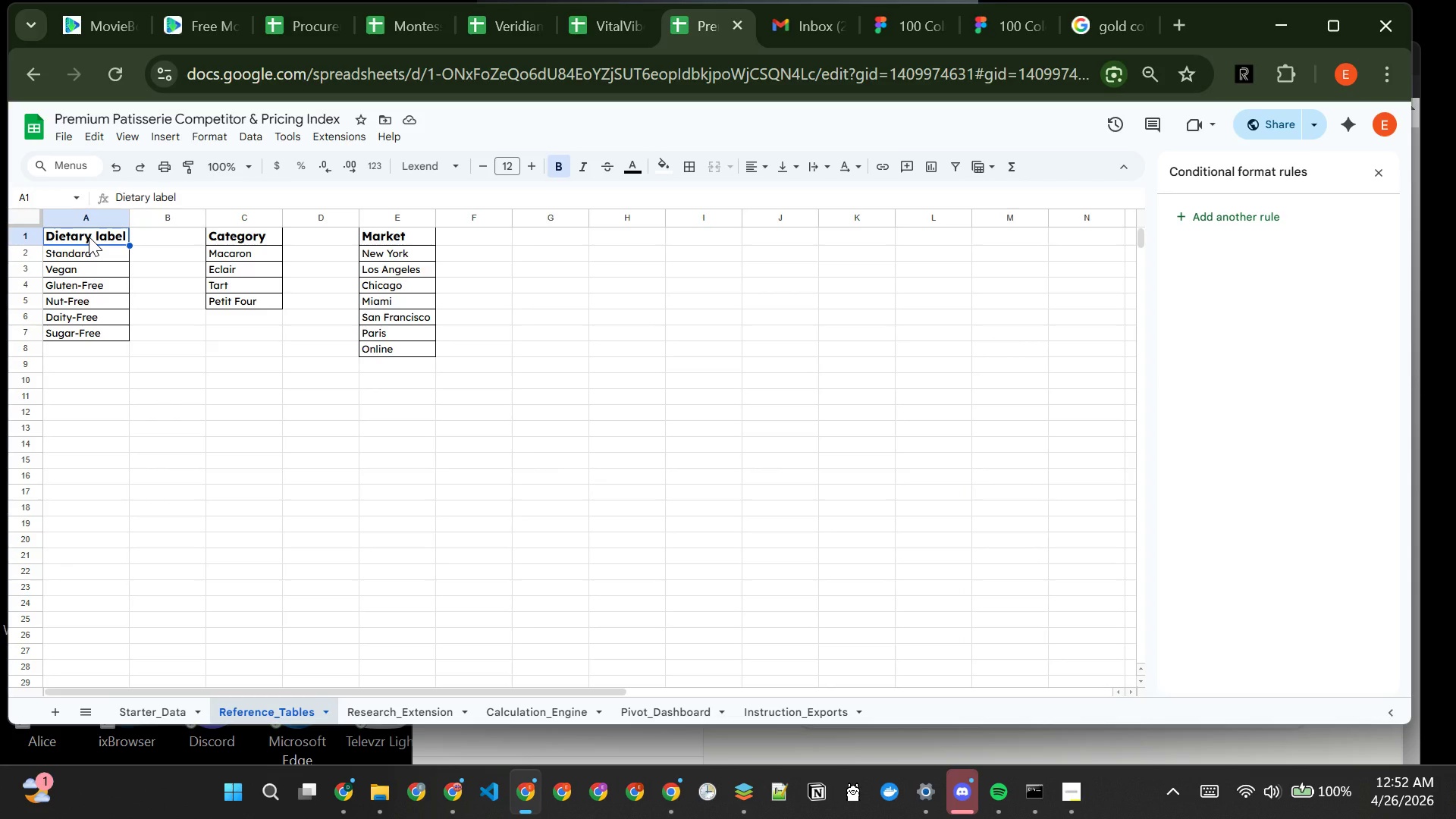 
hold_key(key=ControlLeft, duration=3.61)
left_click([241, 236])
 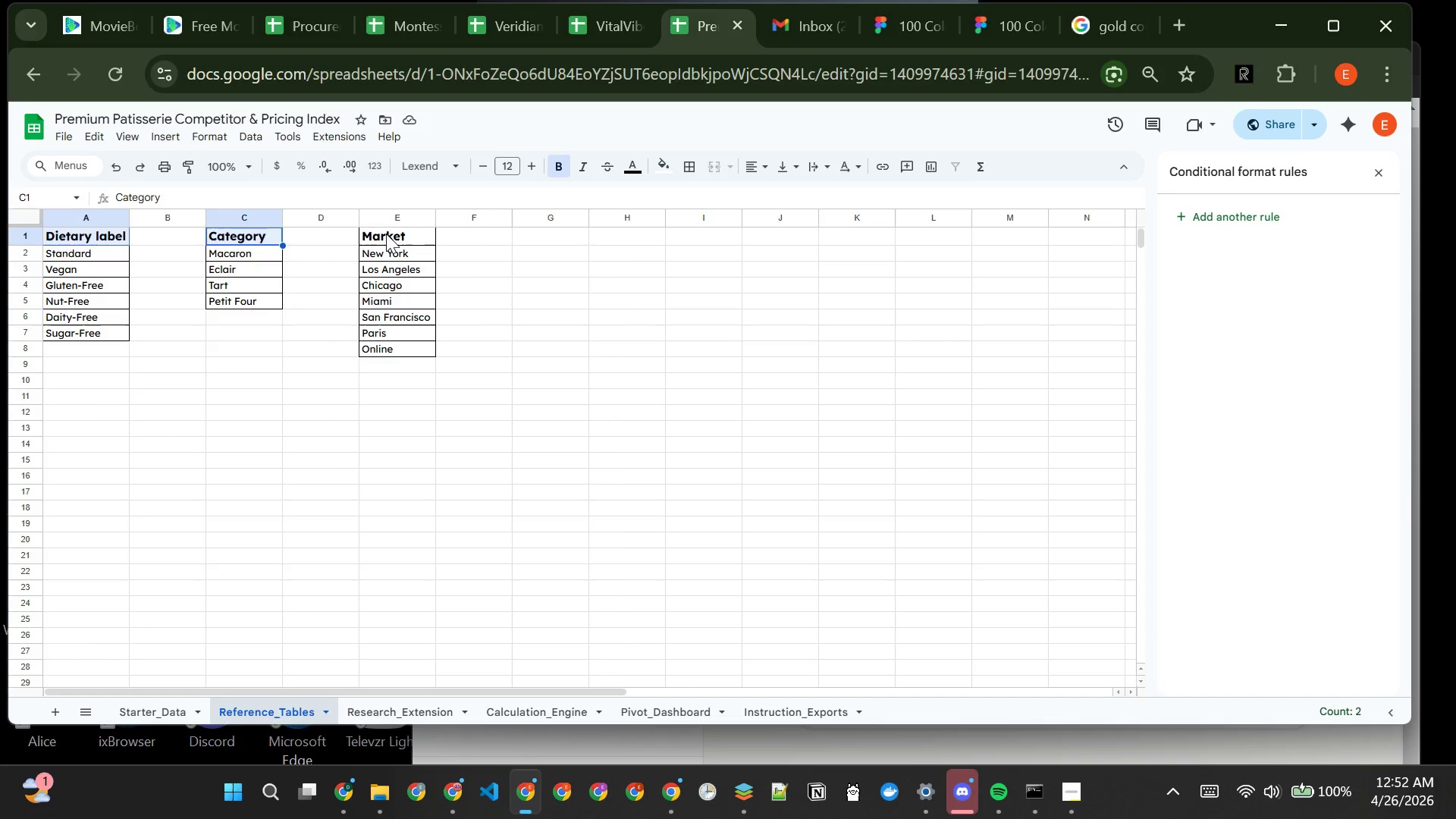 
left_click([386, 234])
 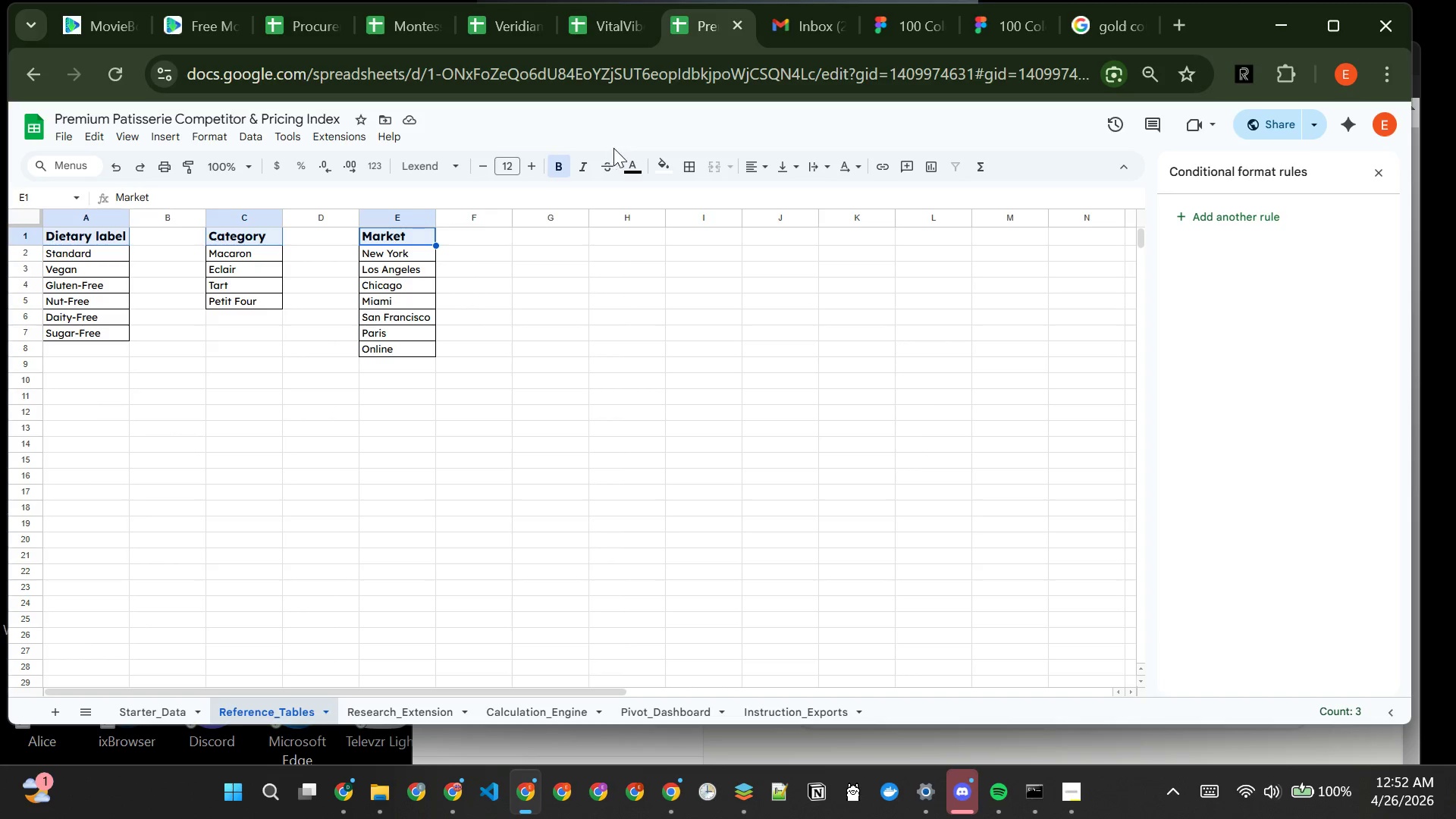 
mouse_move([647, 162])
 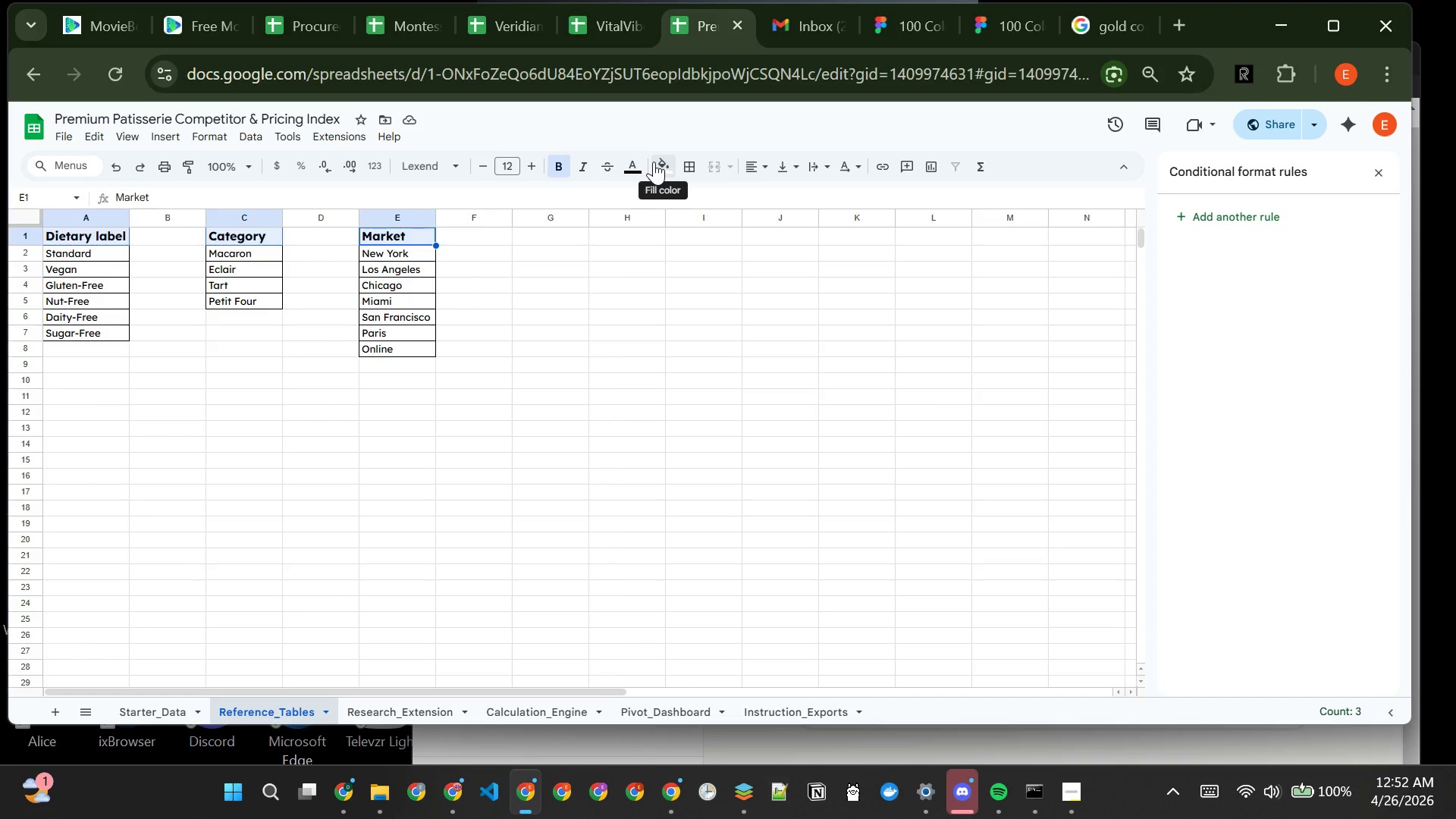 
left_click([654, 162])
 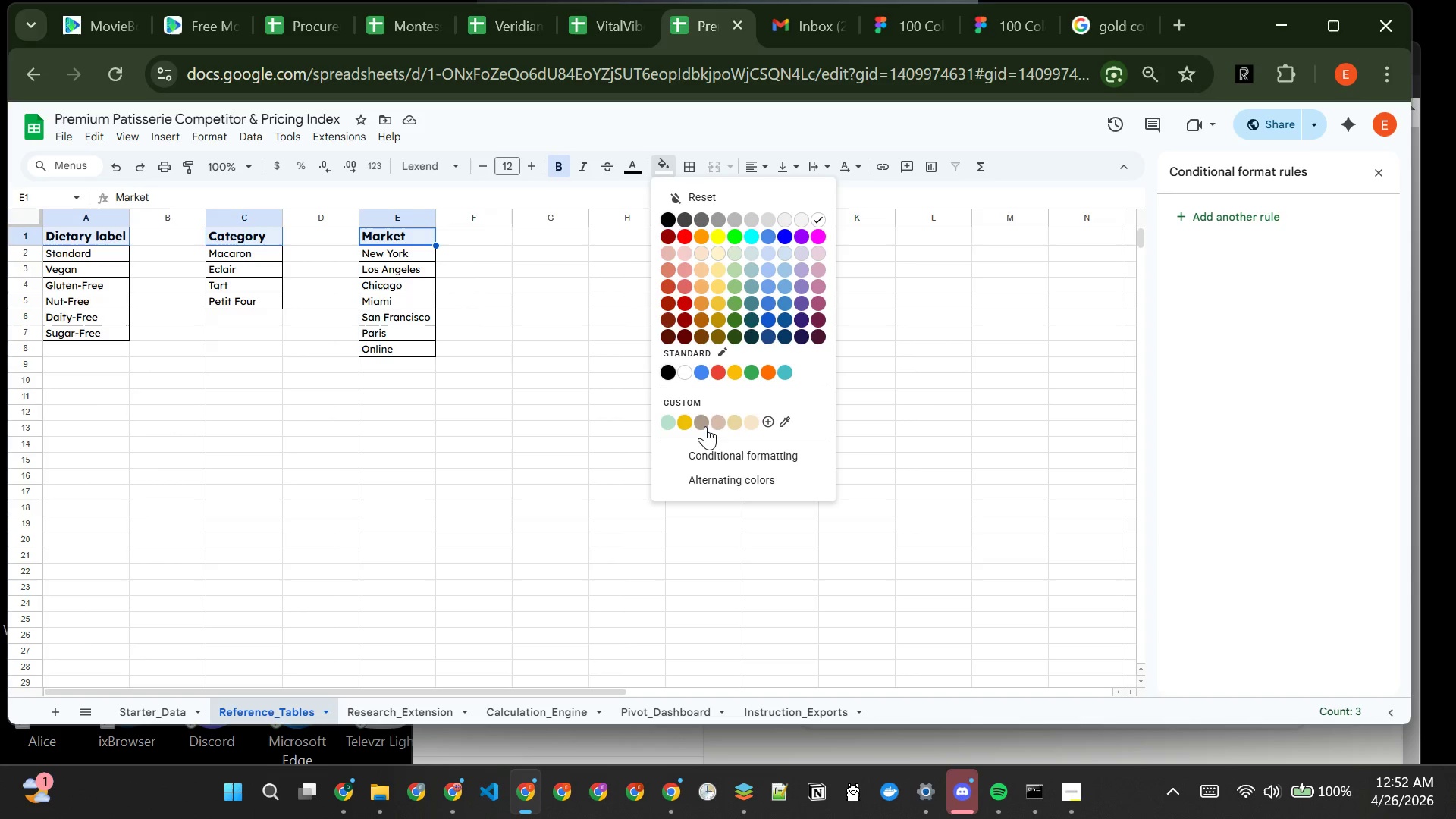 
left_click([701, 423])
 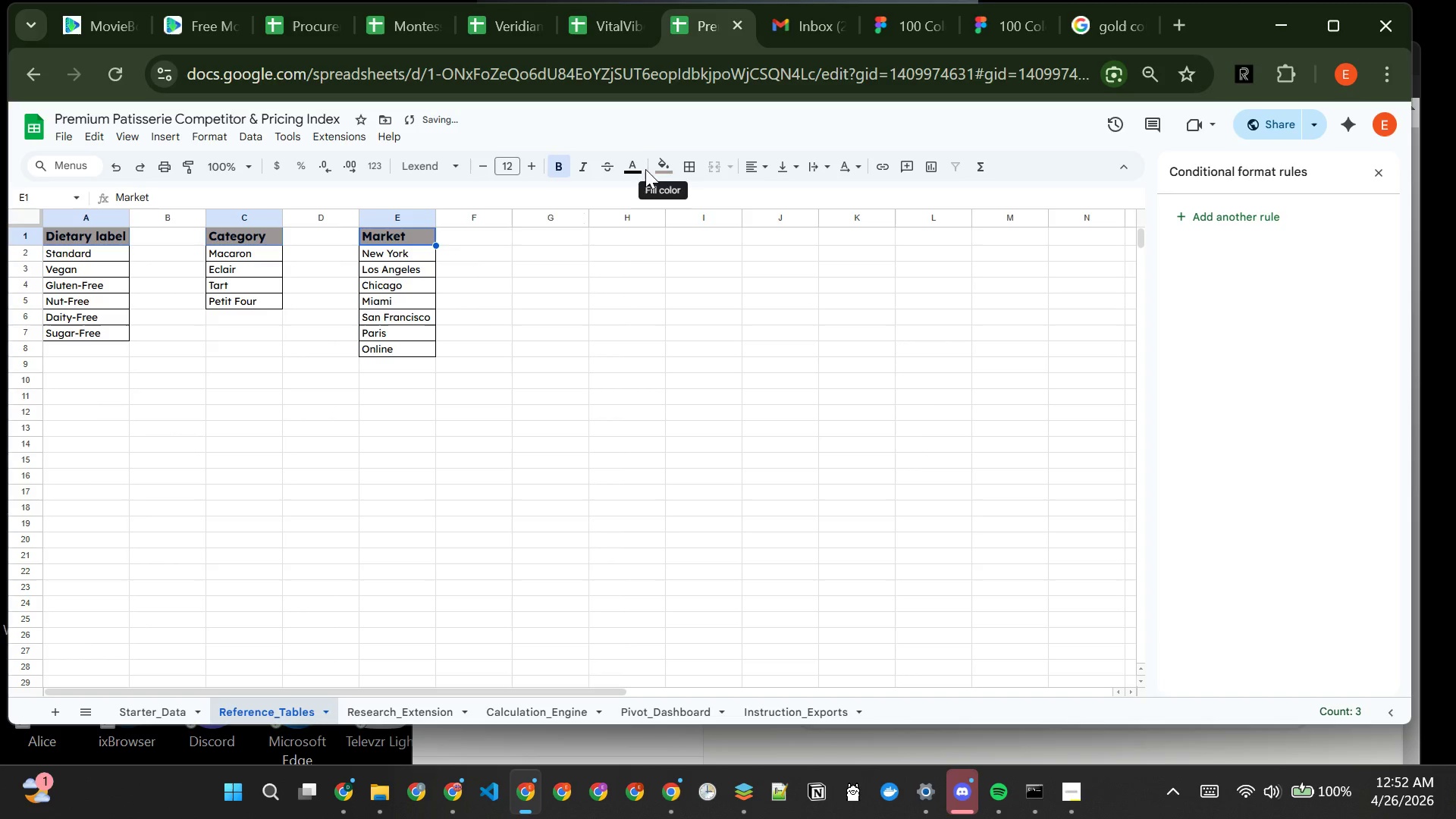 
left_click_drag(start_coordinate=[641, 169], to_coordinate=[709, 425])
 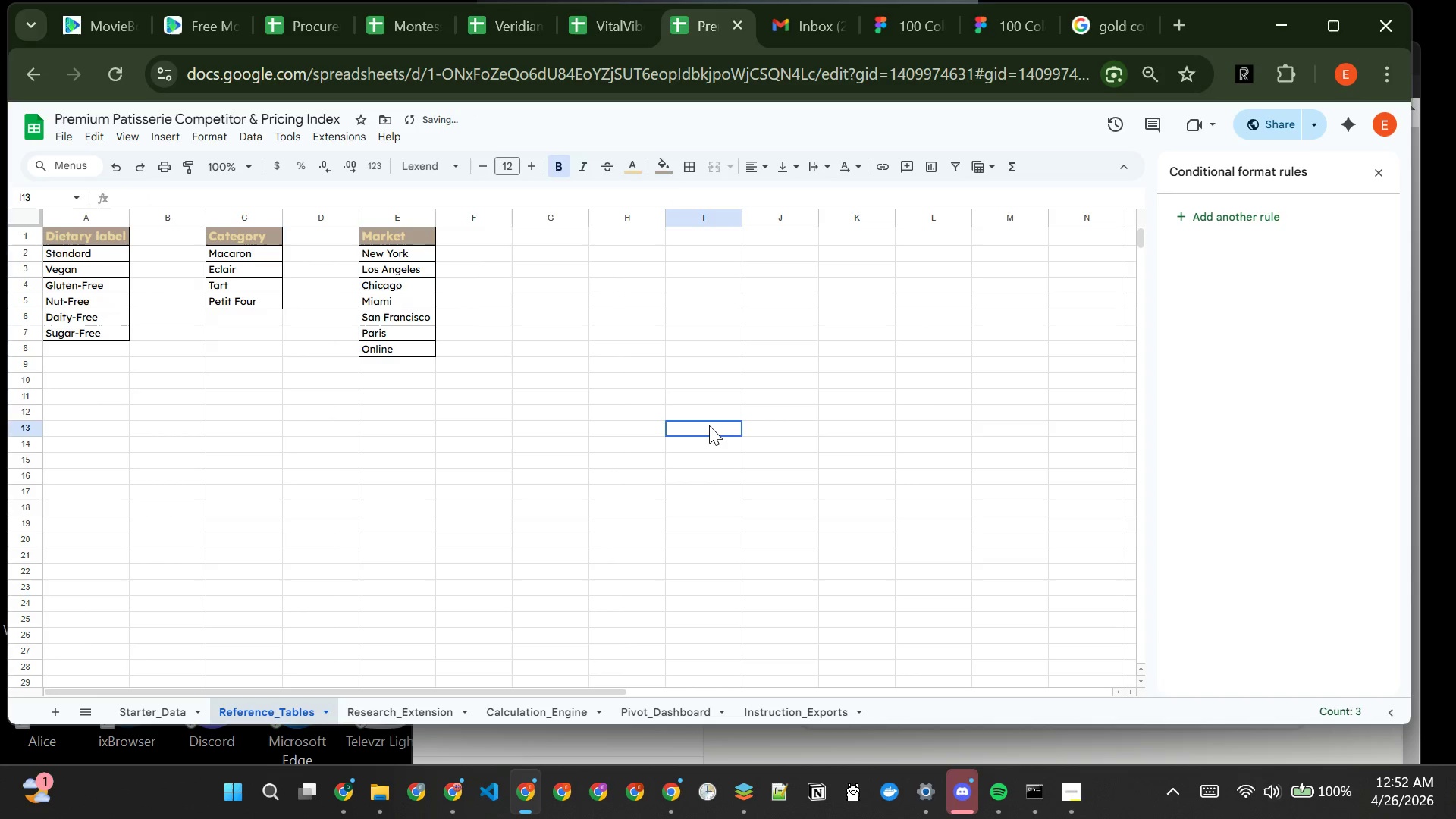 
left_click([709, 425])
 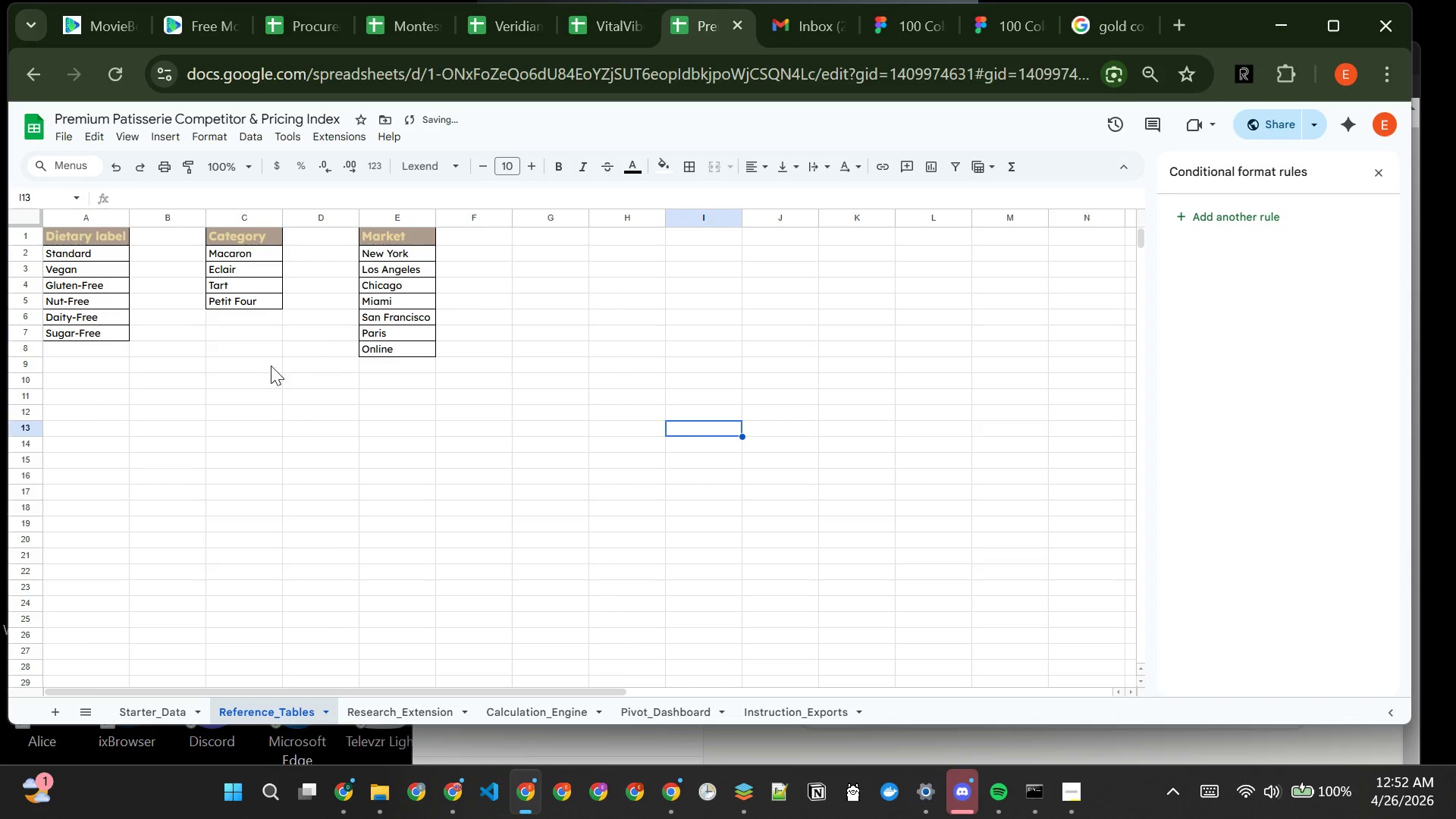 
left_click([256, 368])
 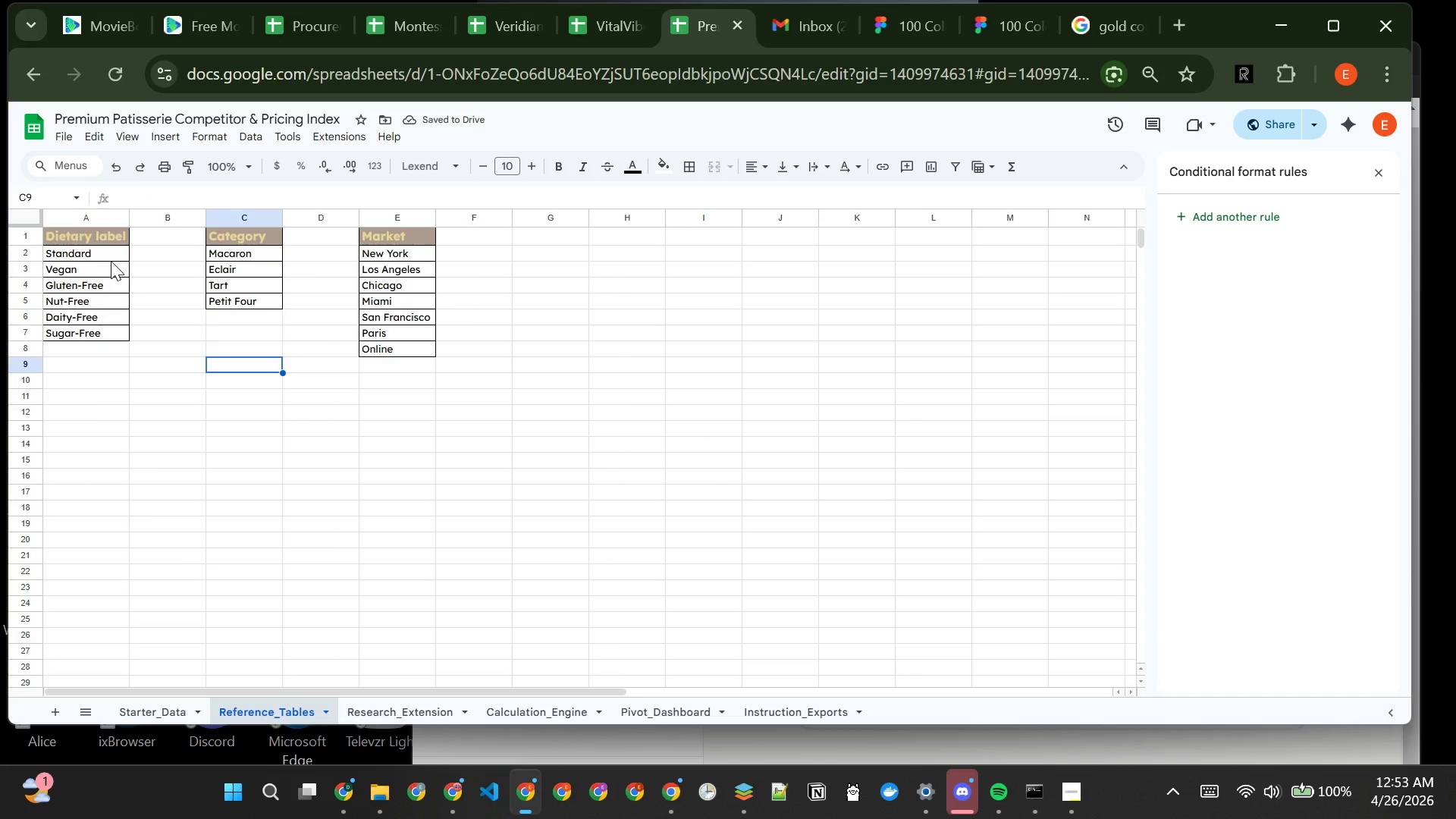 
left_click_drag(start_coordinate=[110, 261], to_coordinate=[120, 335])
 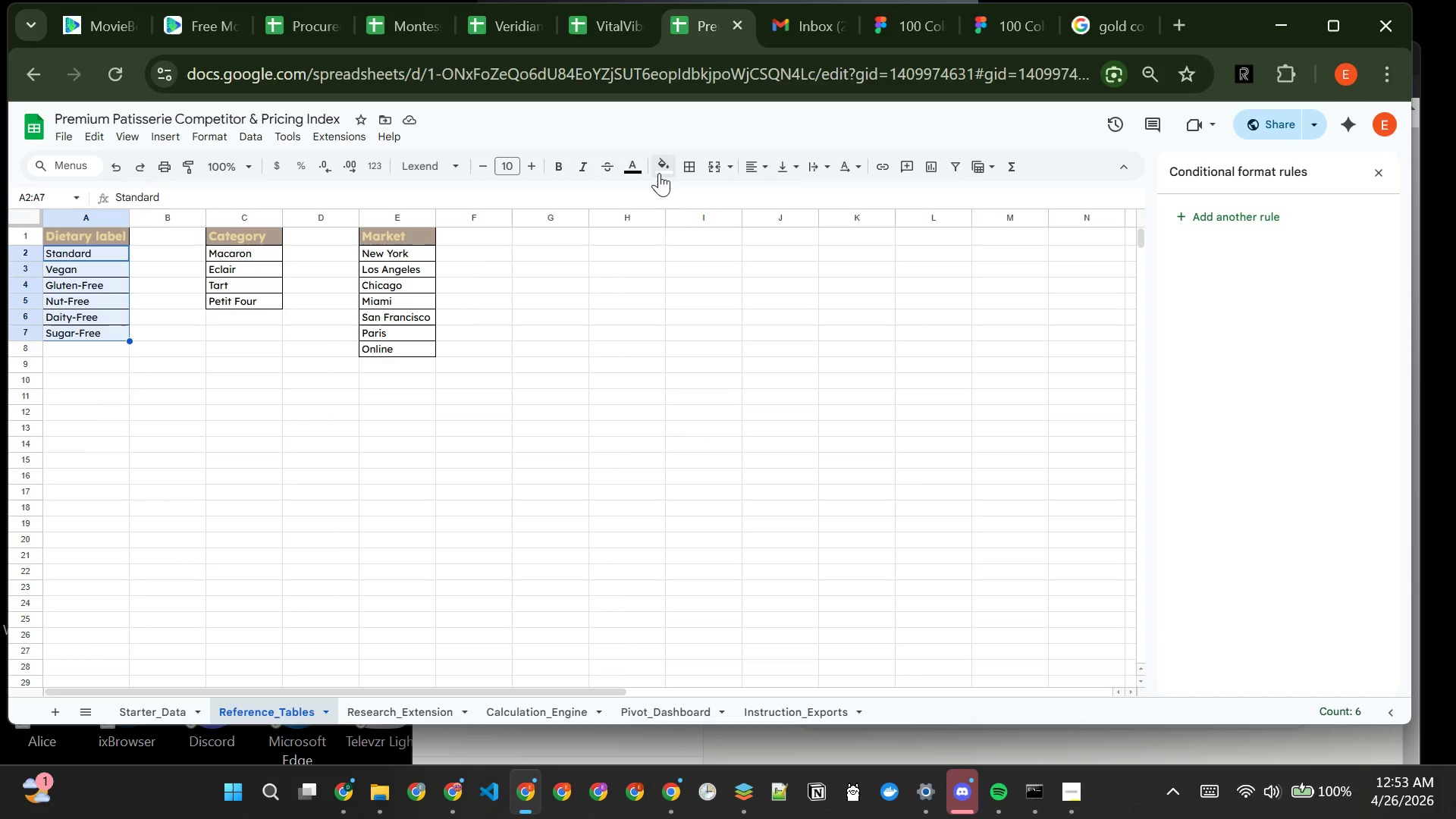 
left_click([659, 169])
 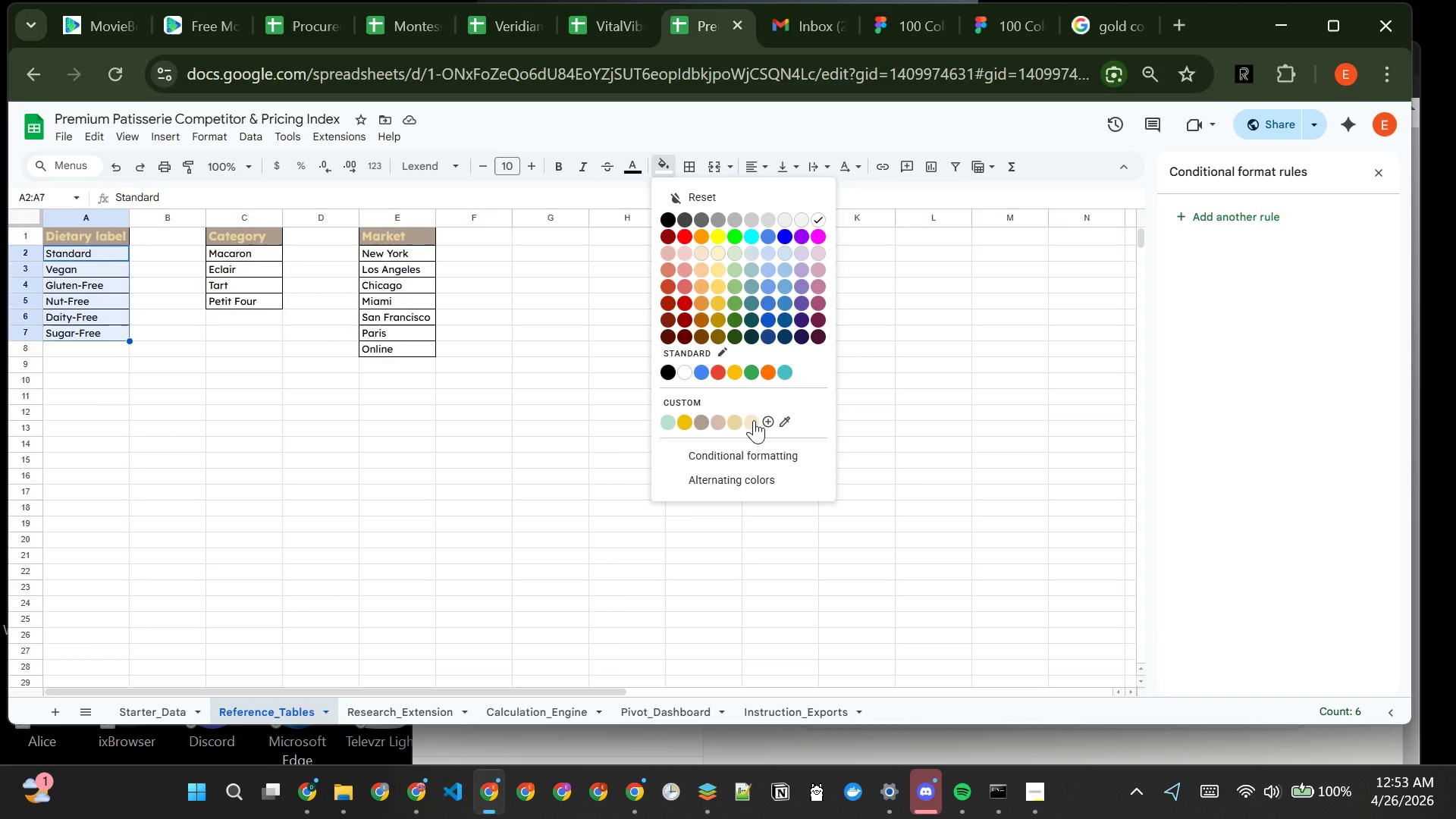 
left_click([754, 420])
 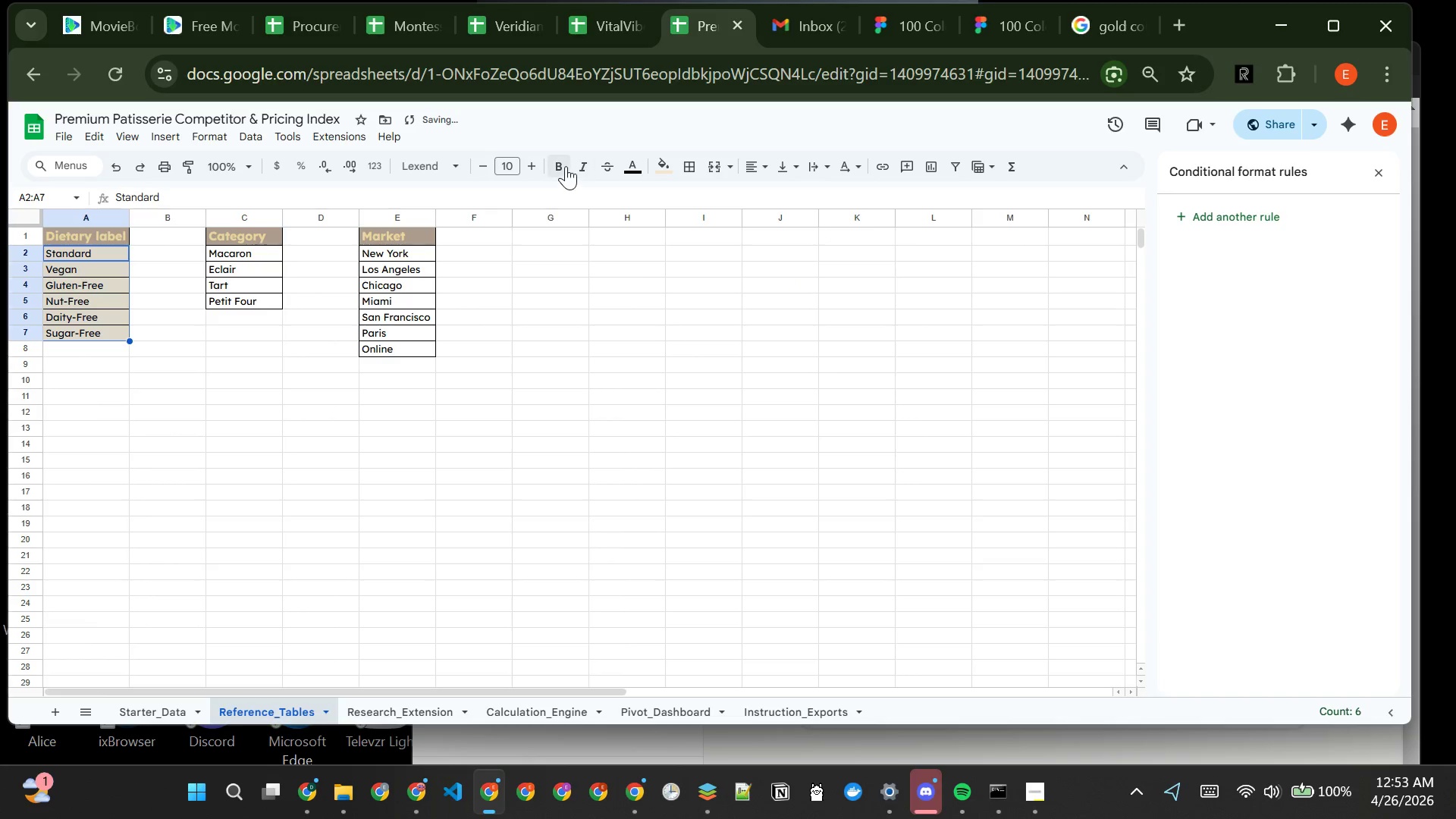 
left_click([566, 166])
 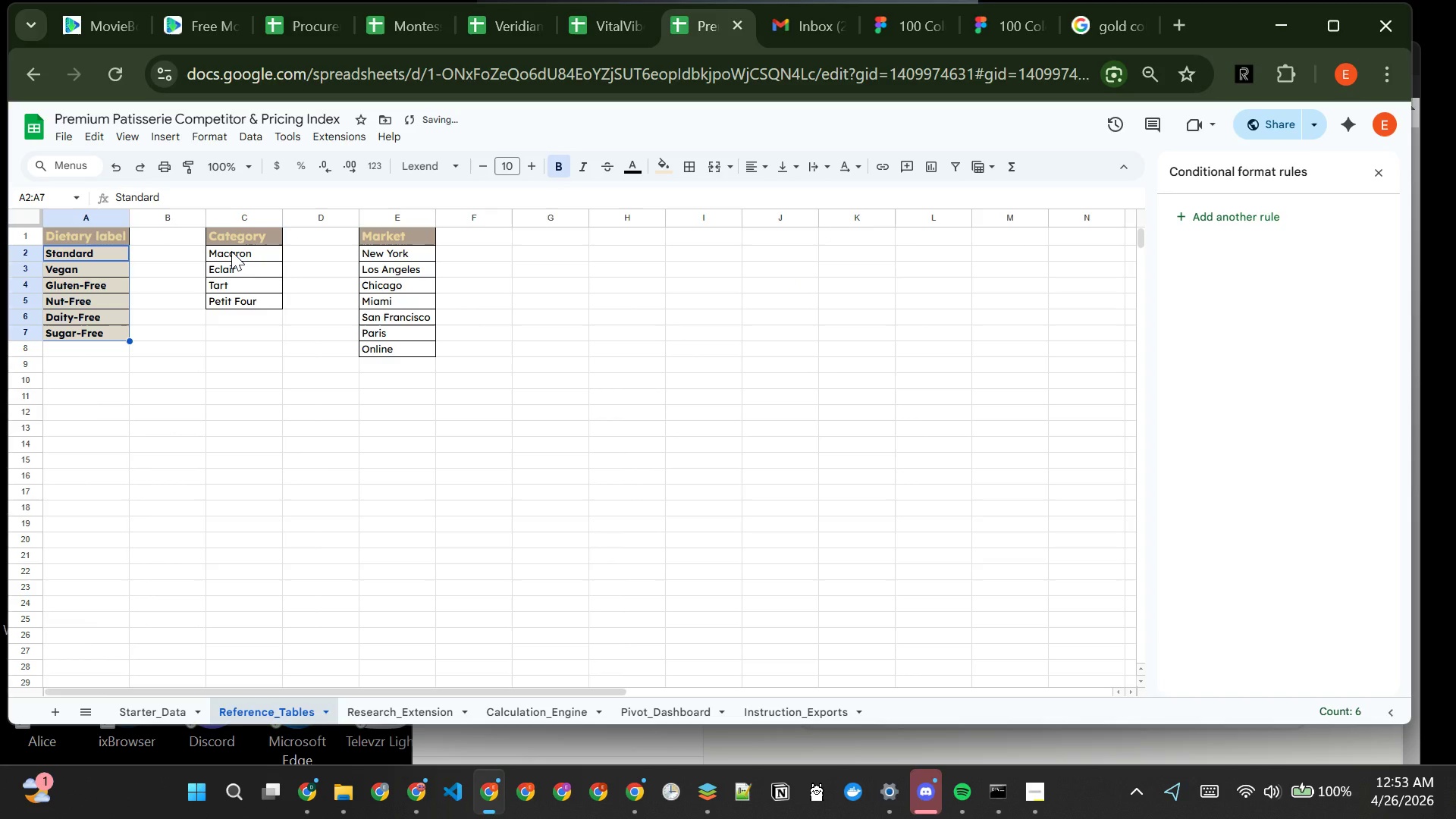 
left_click_drag(start_coordinate=[231, 251], to_coordinate=[249, 302])
 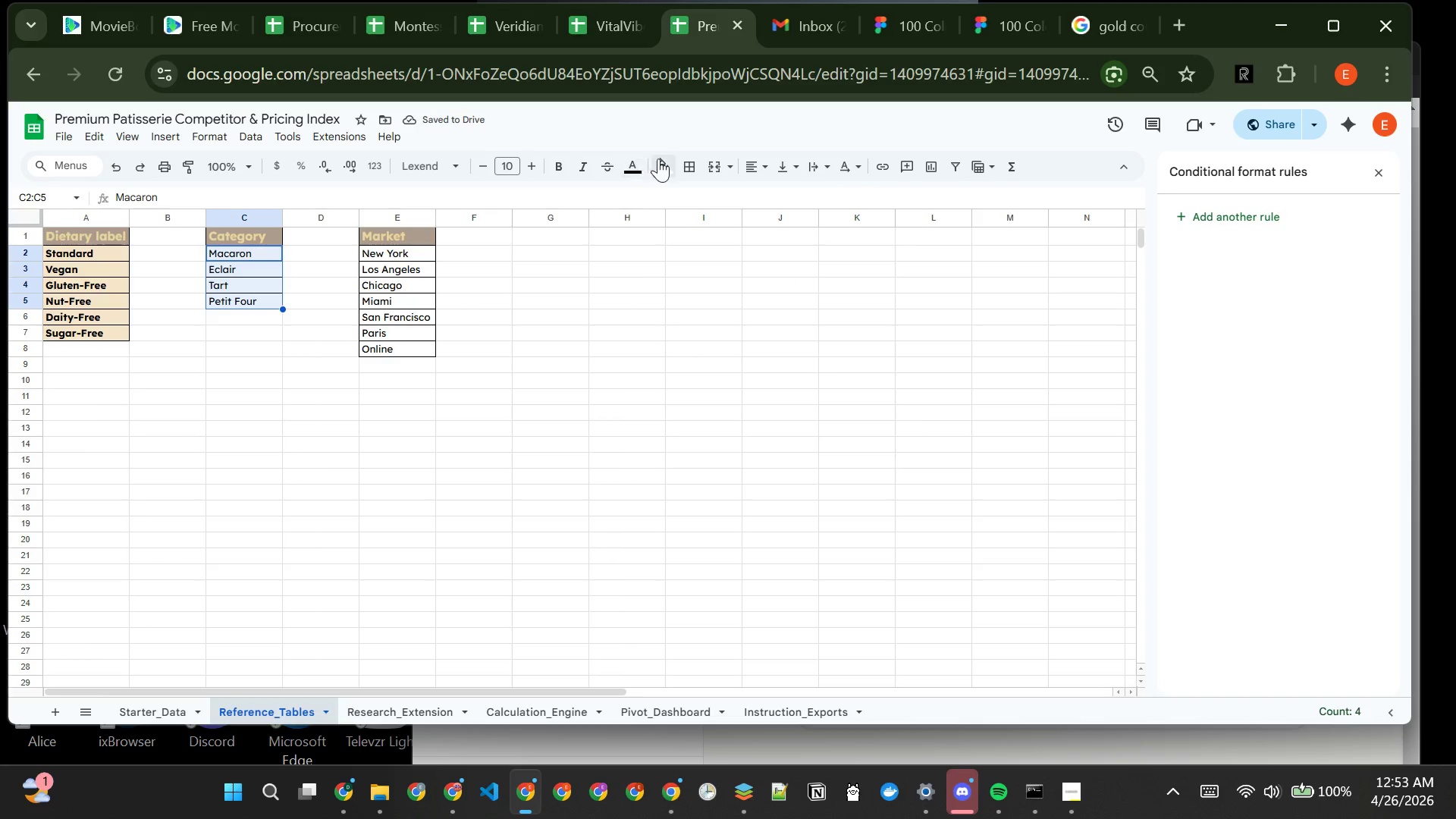 
left_click([662, 158])
 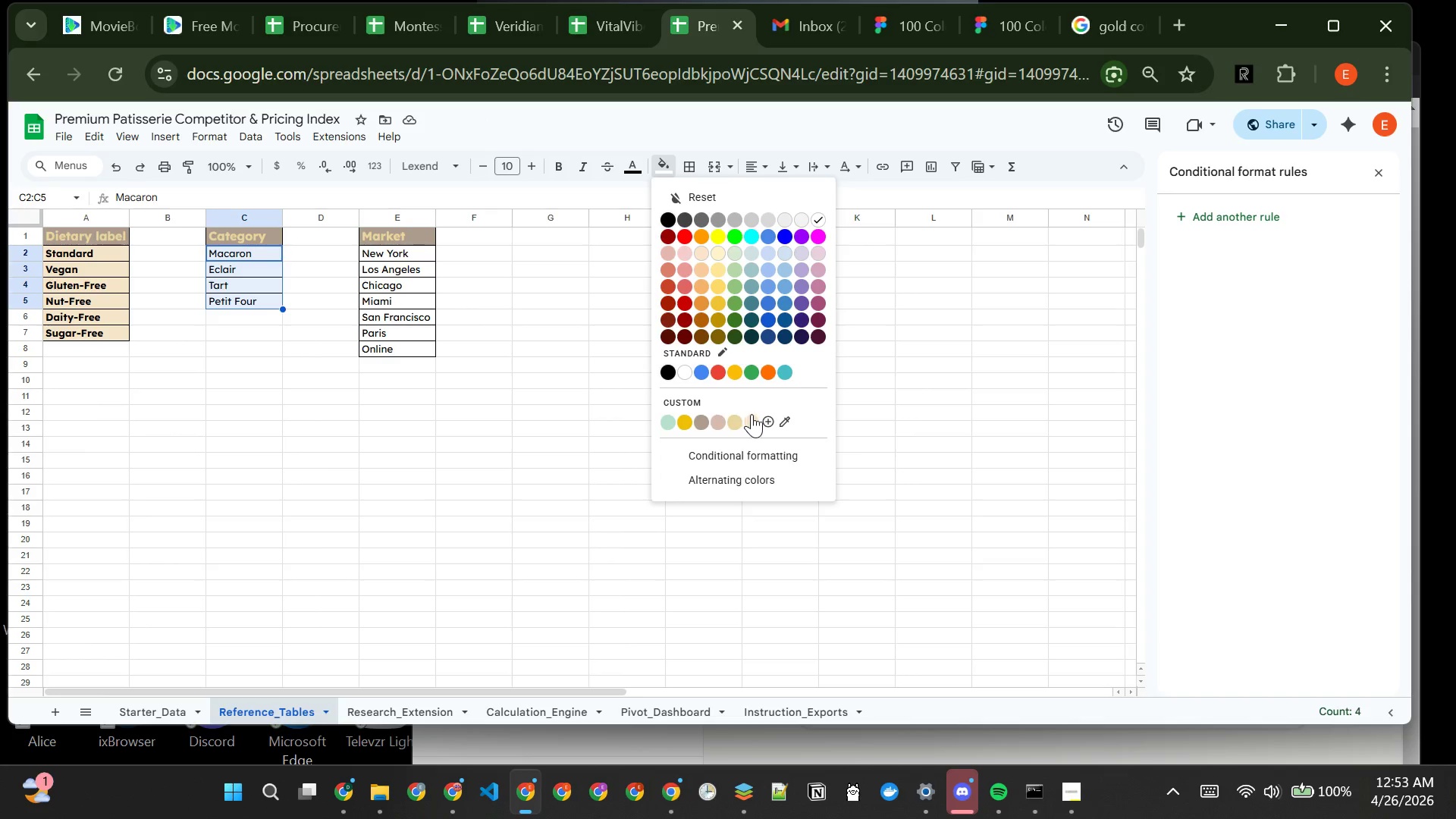 
left_click([754, 414])
 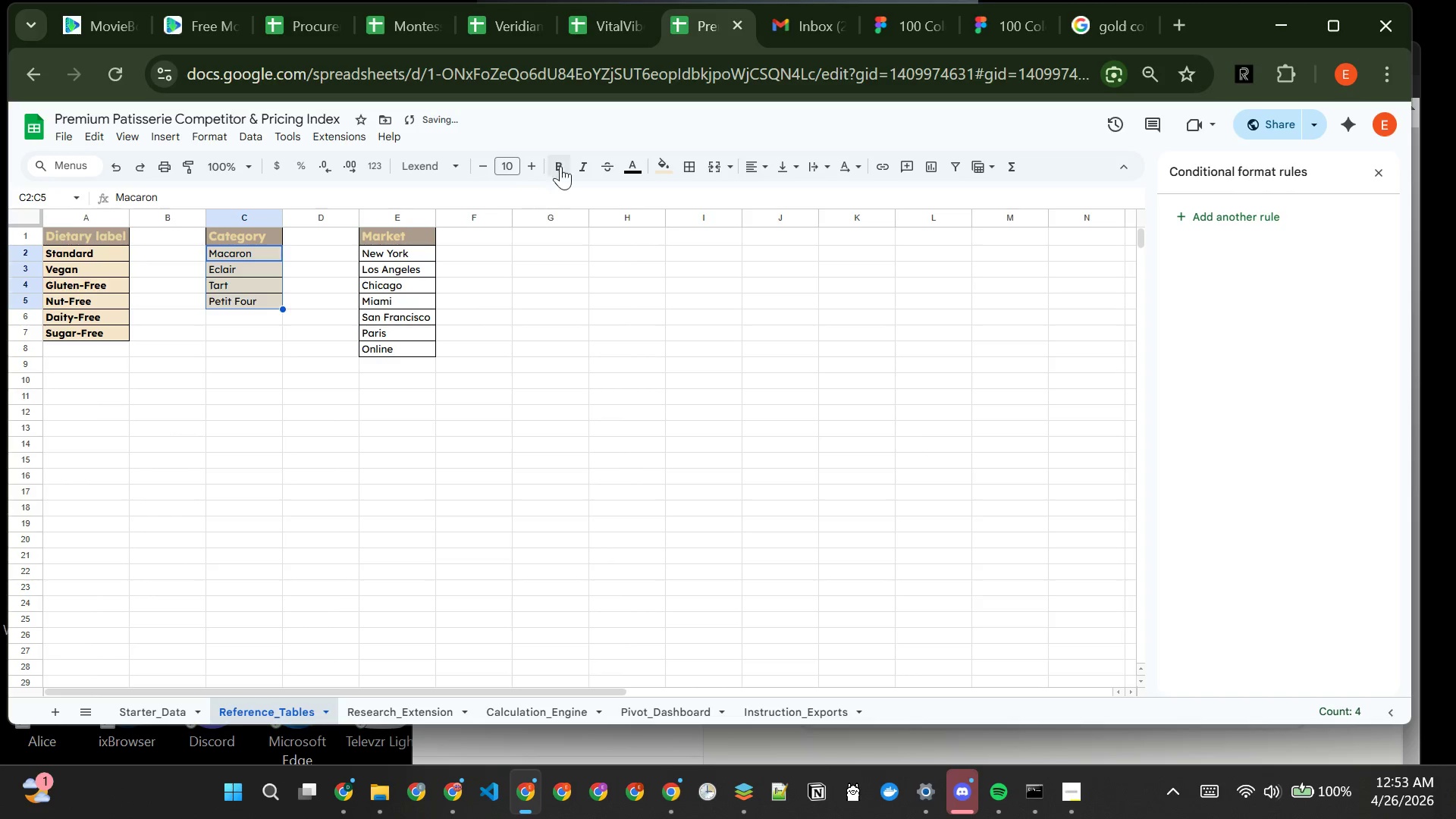 
left_click([569, 163])
 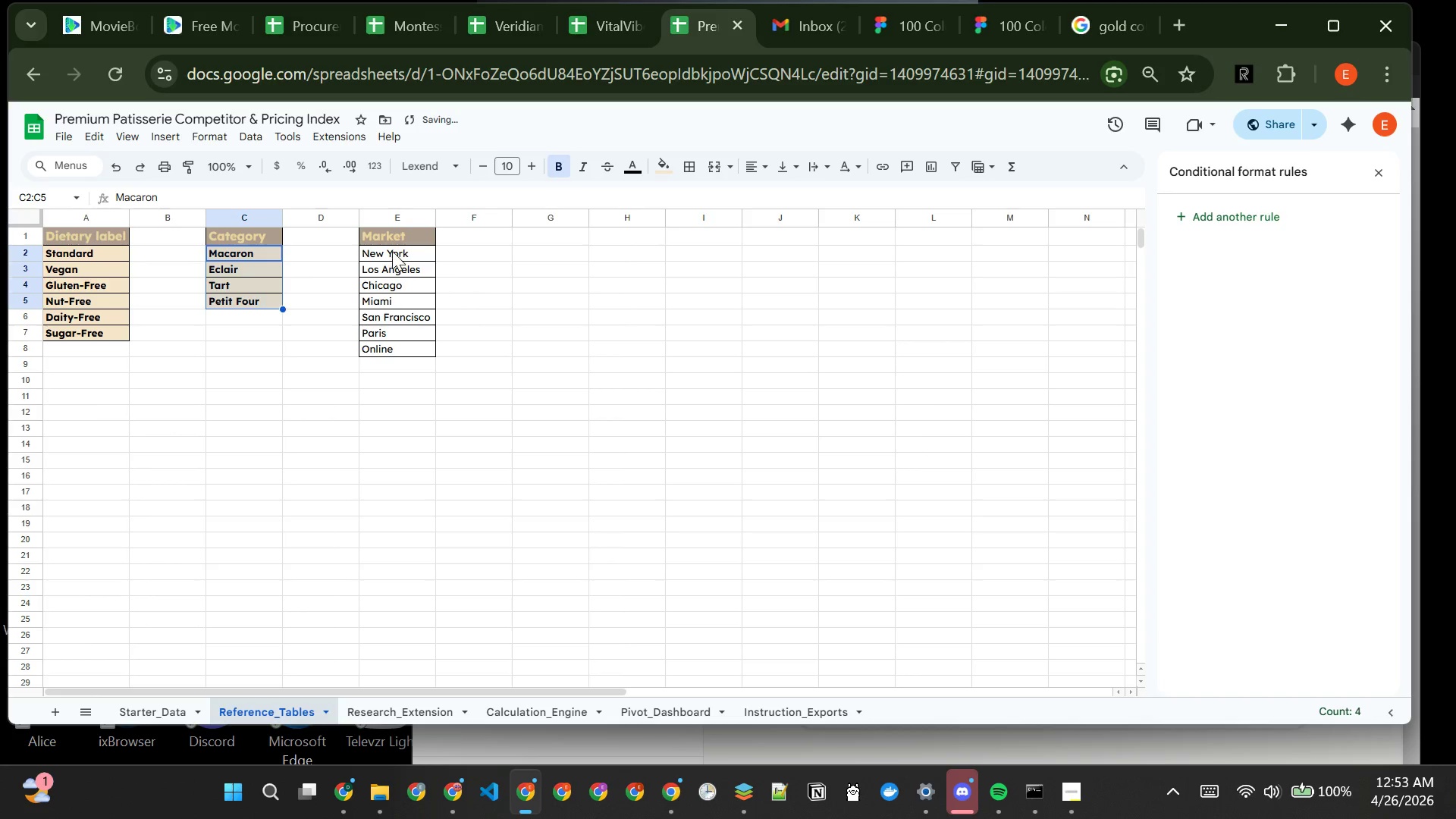 
left_click_drag(start_coordinate=[393, 250], to_coordinate=[415, 351])
 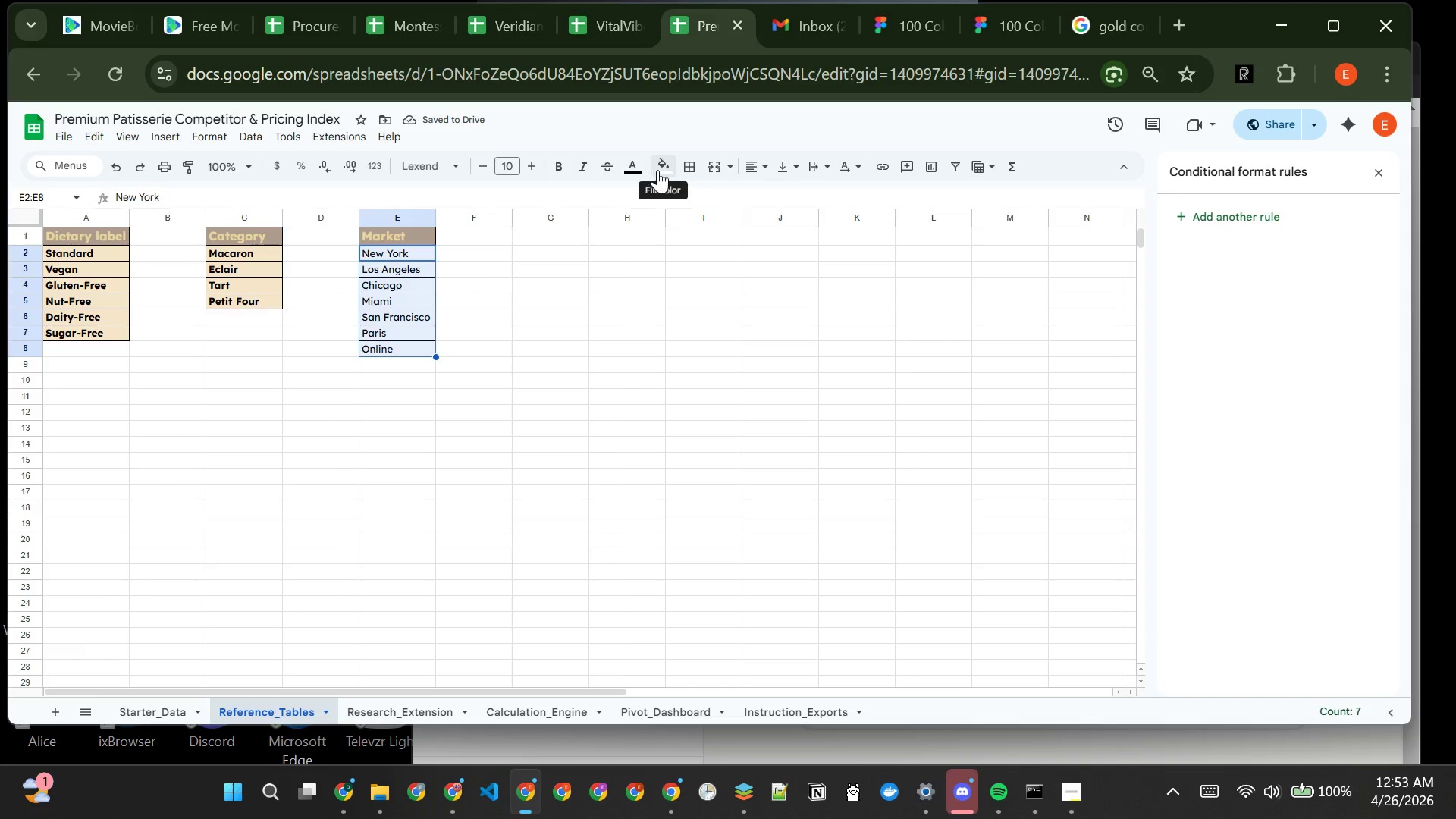 
left_click([659, 168])
 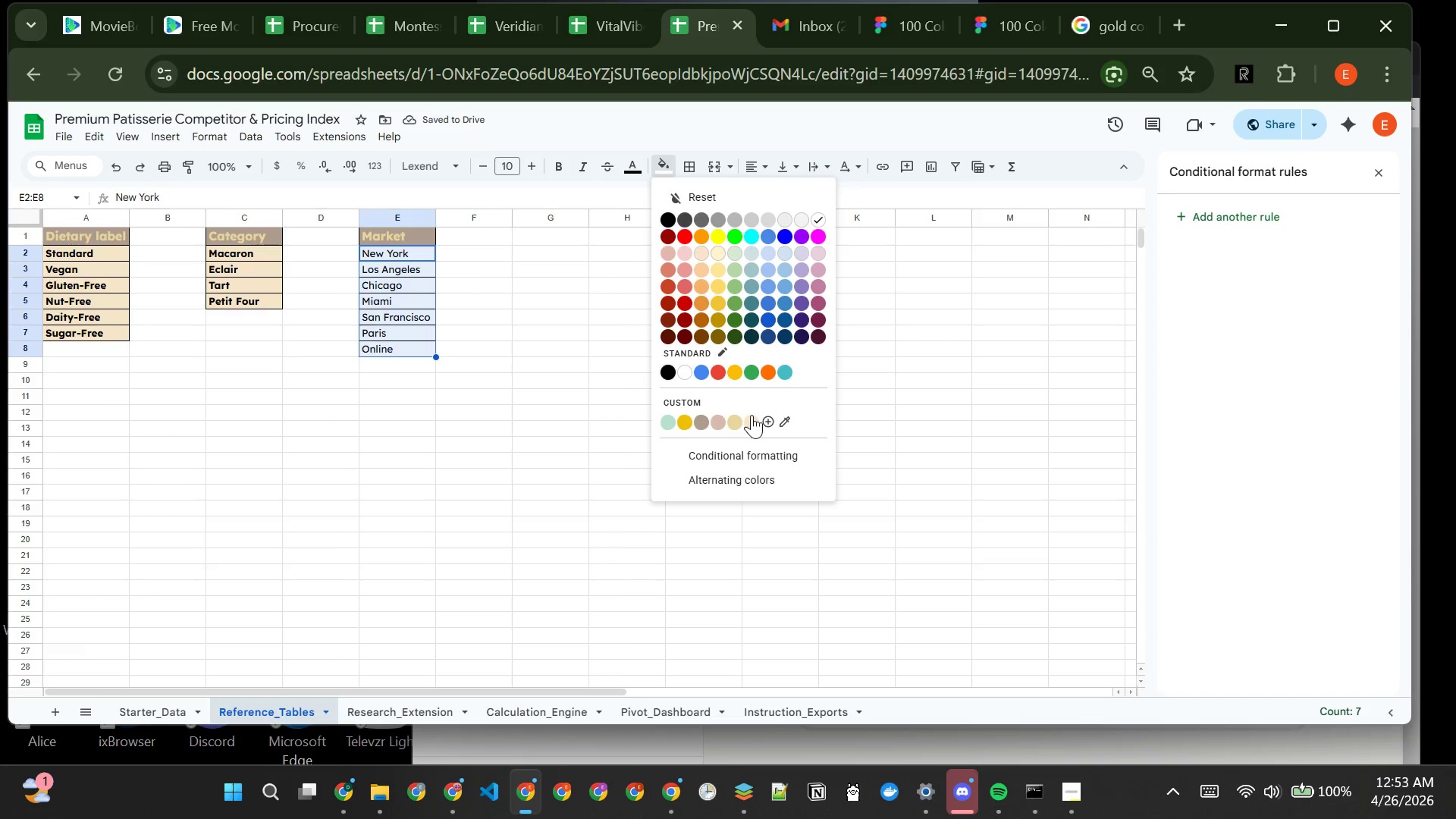 
left_click([754, 422])
 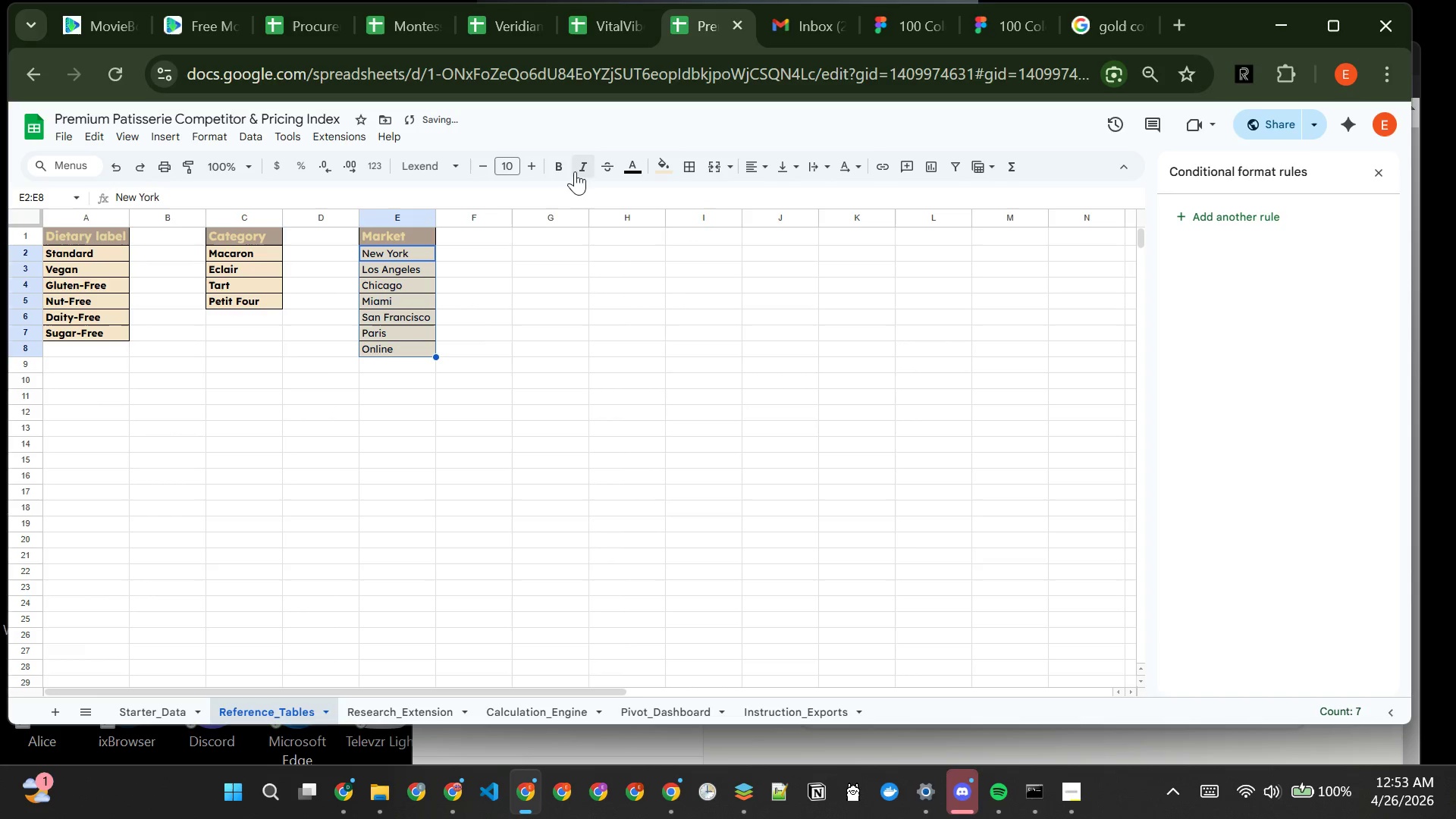 
left_click([557, 156])
 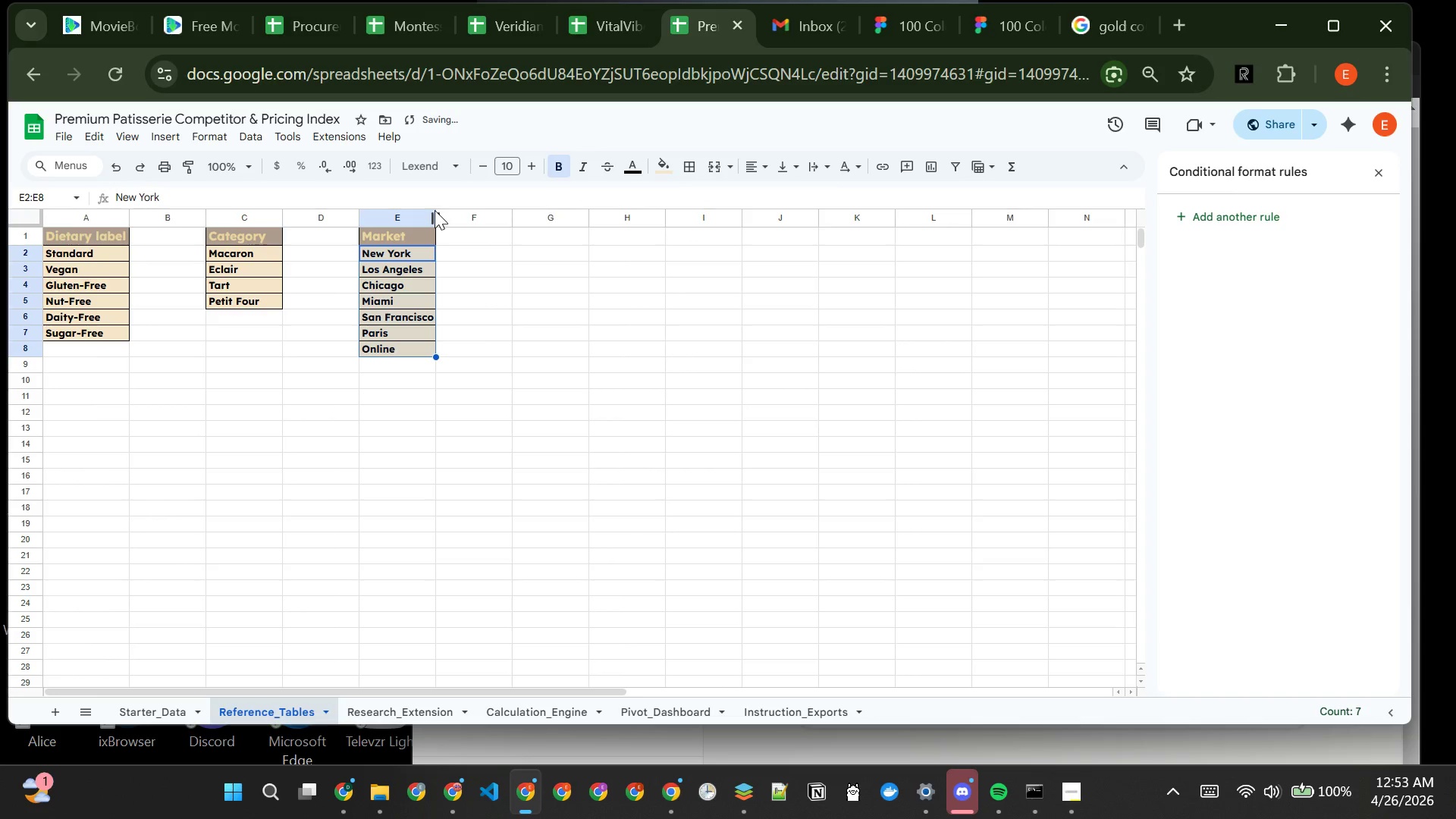 
left_click_drag(start_coordinate=[435, 219], to_coordinate=[472, 221])
 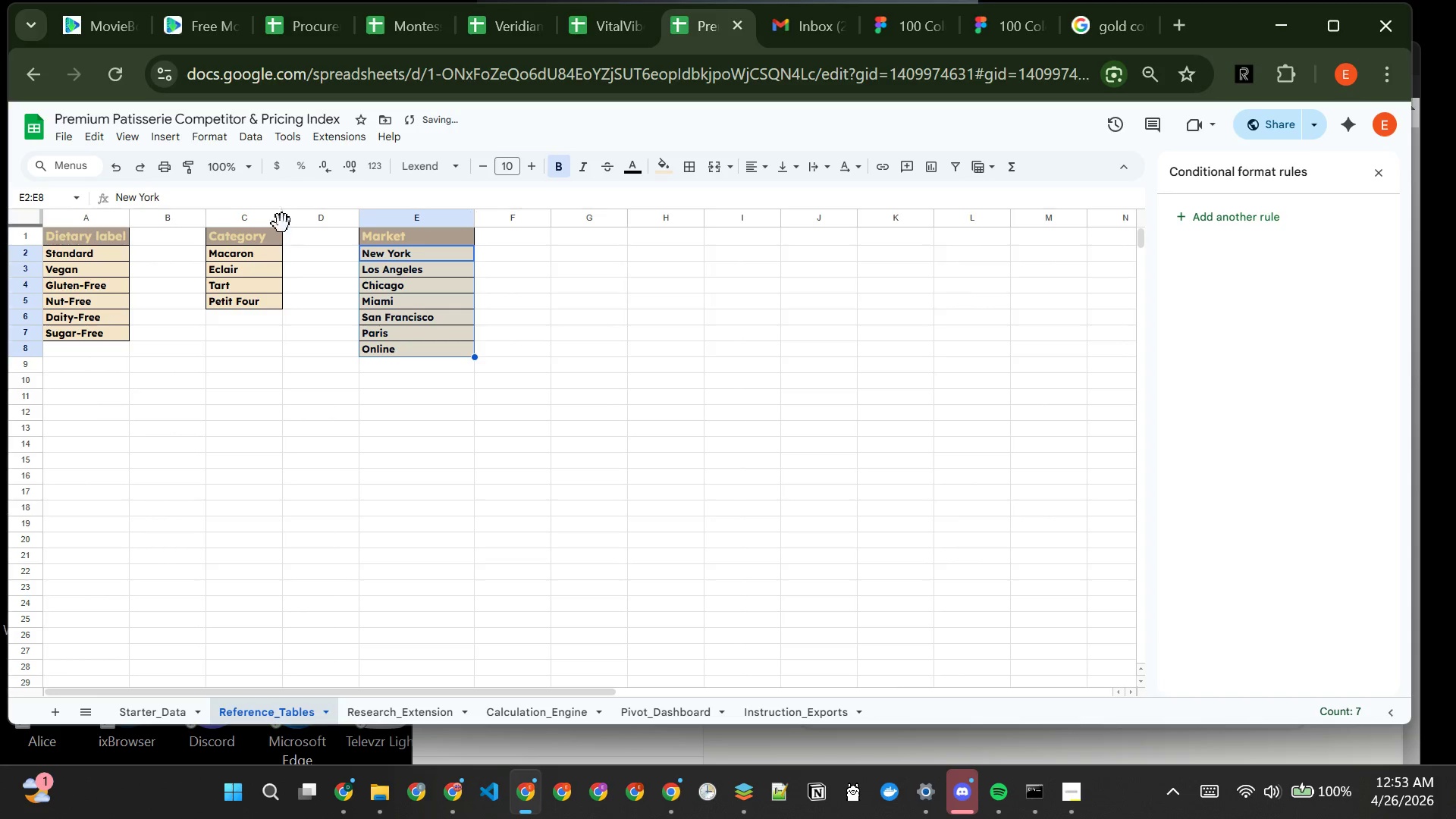 
left_click_drag(start_coordinate=[282, 221], to_coordinate=[309, 217])
 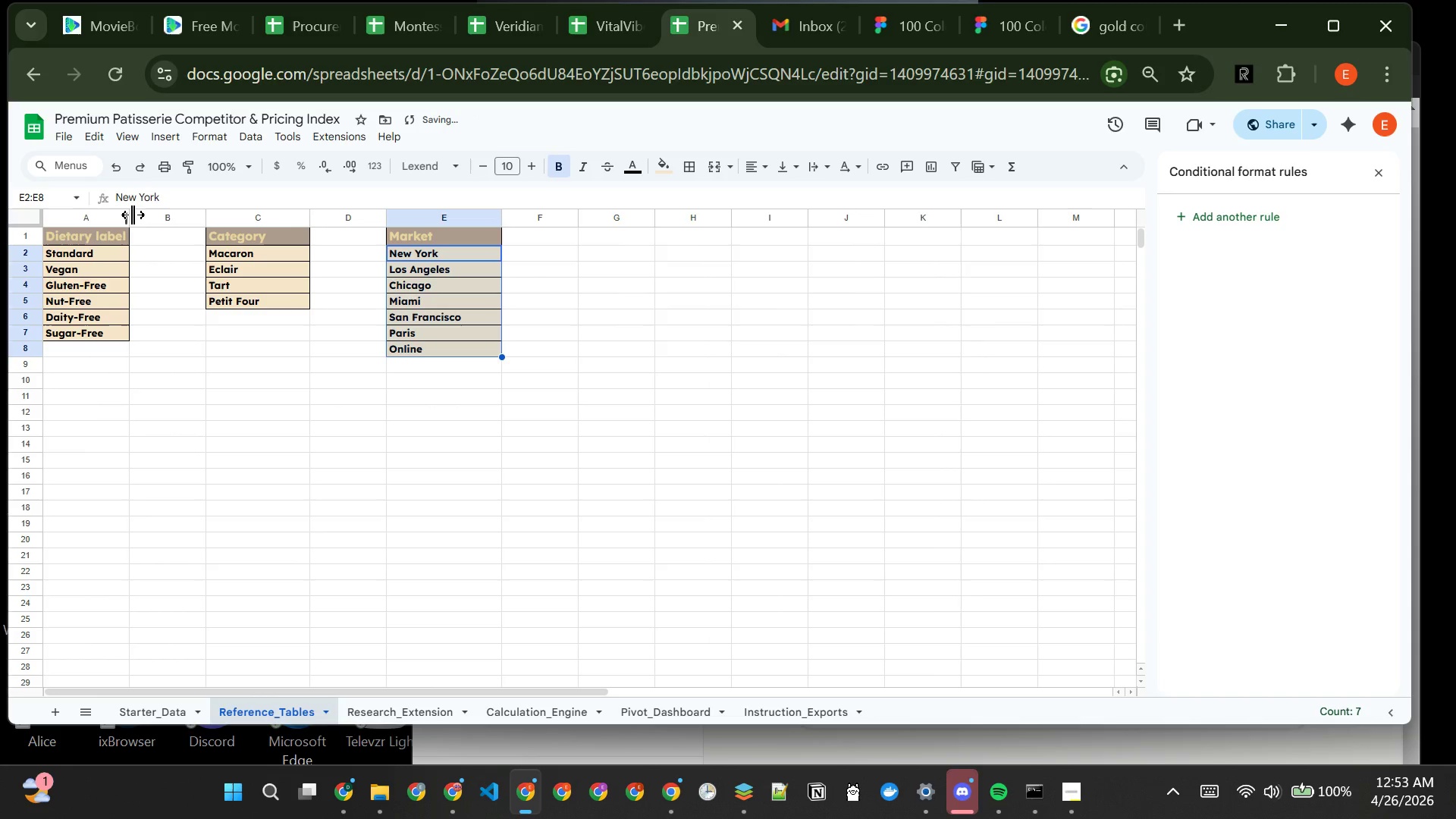 
left_click_drag(start_coordinate=[129, 218], to_coordinate=[162, 215])
 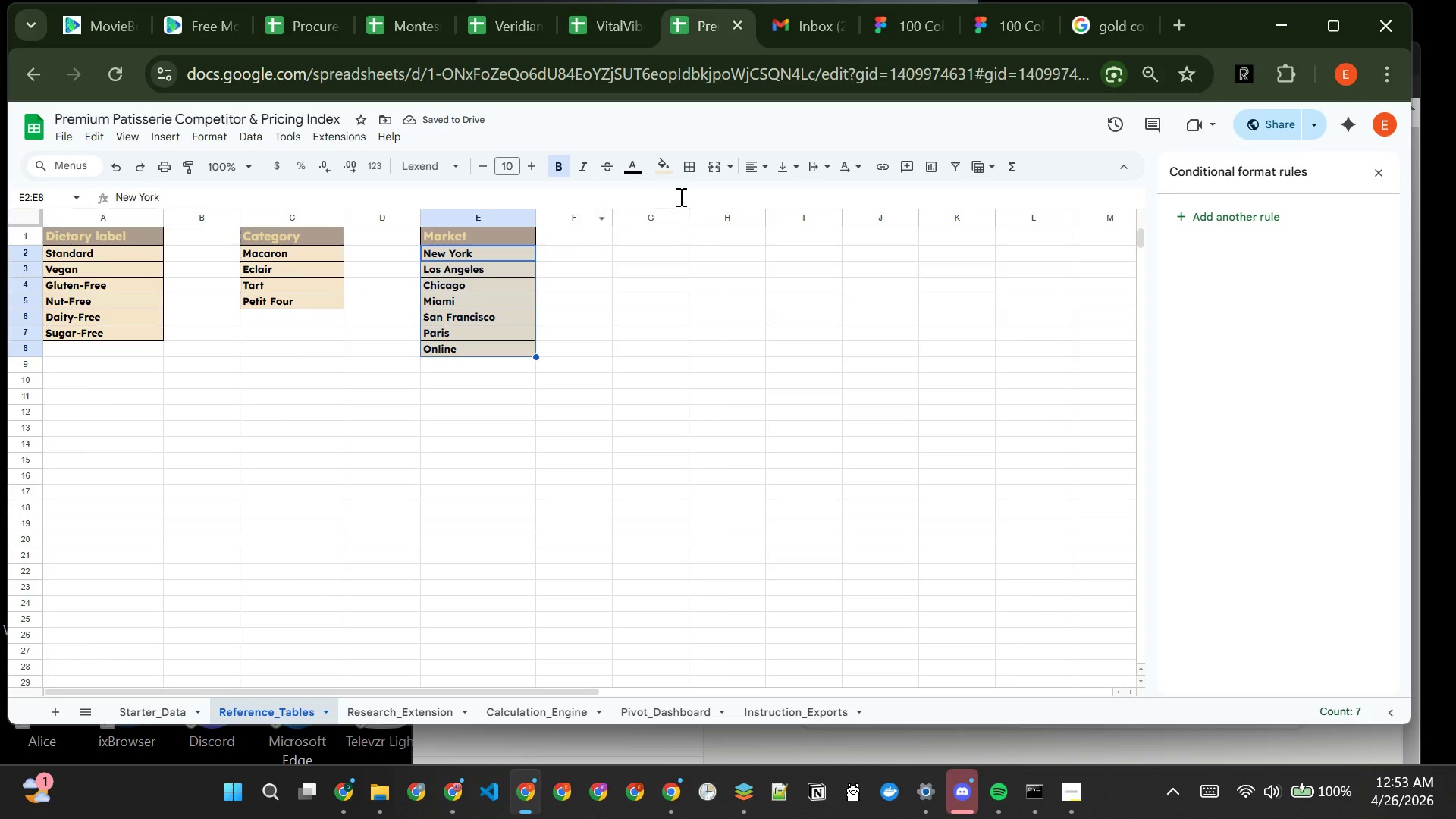 
left_click([757, 170])
 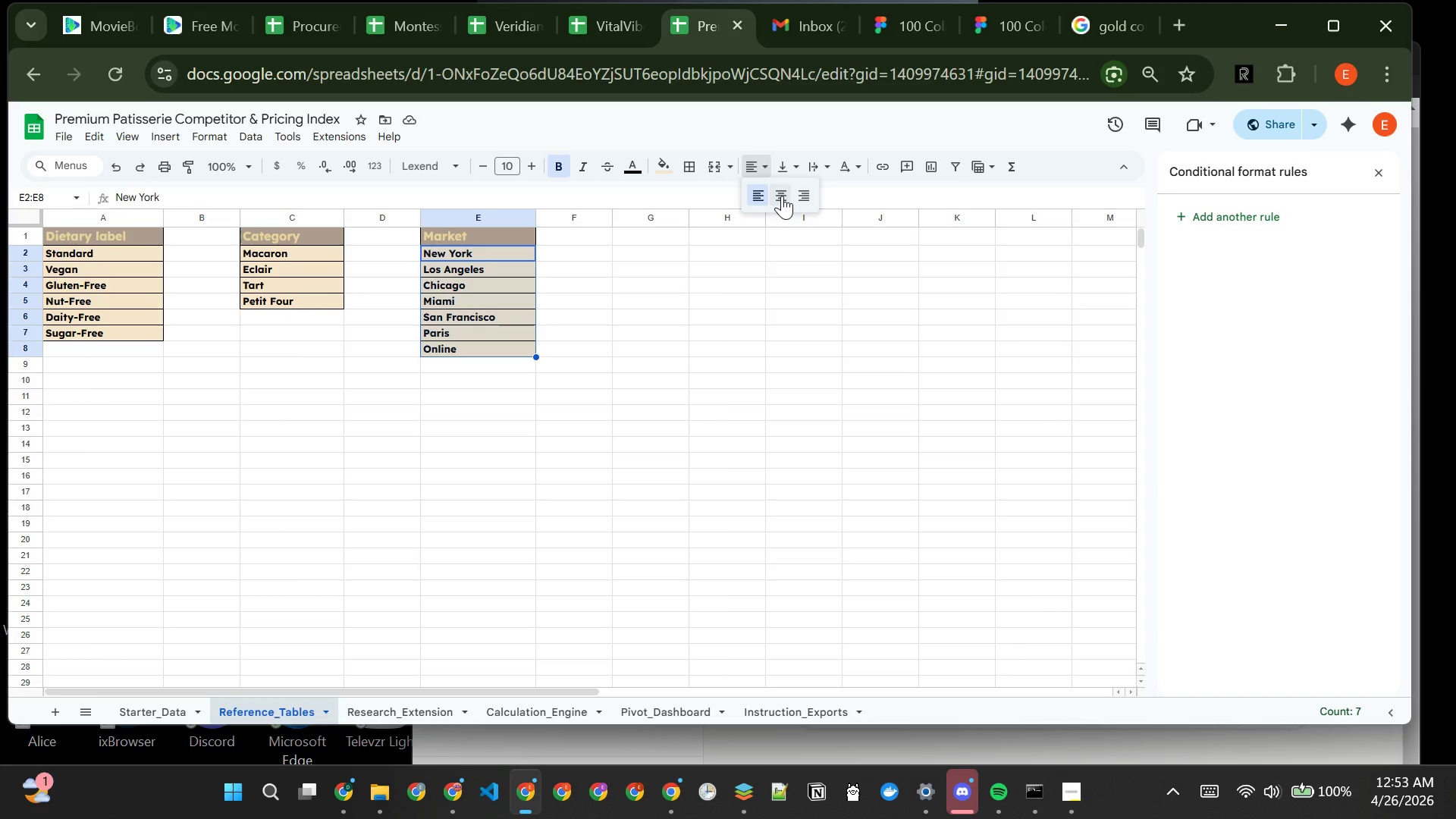 
left_click([782, 196])
 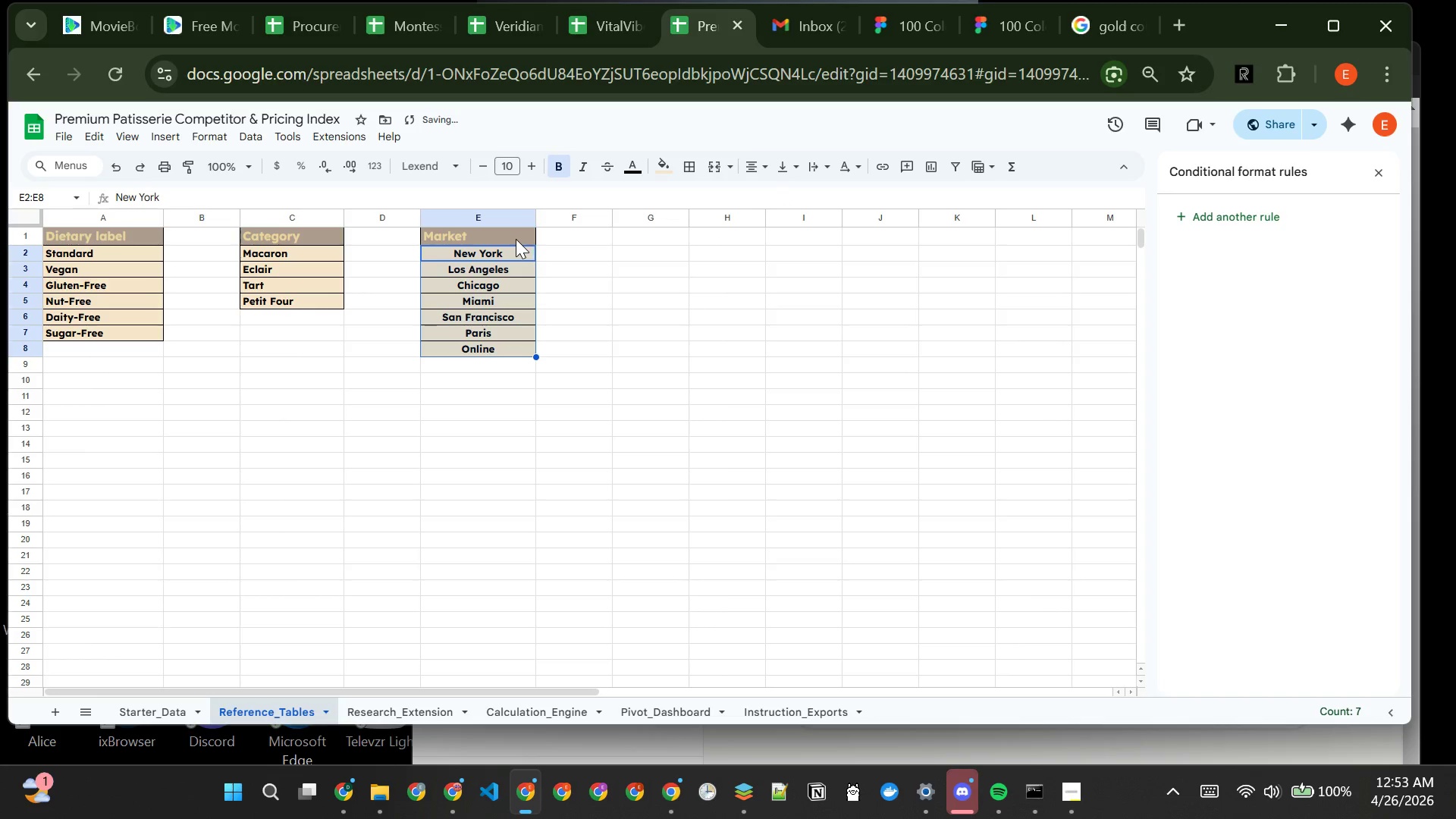 
left_click([513, 234])
 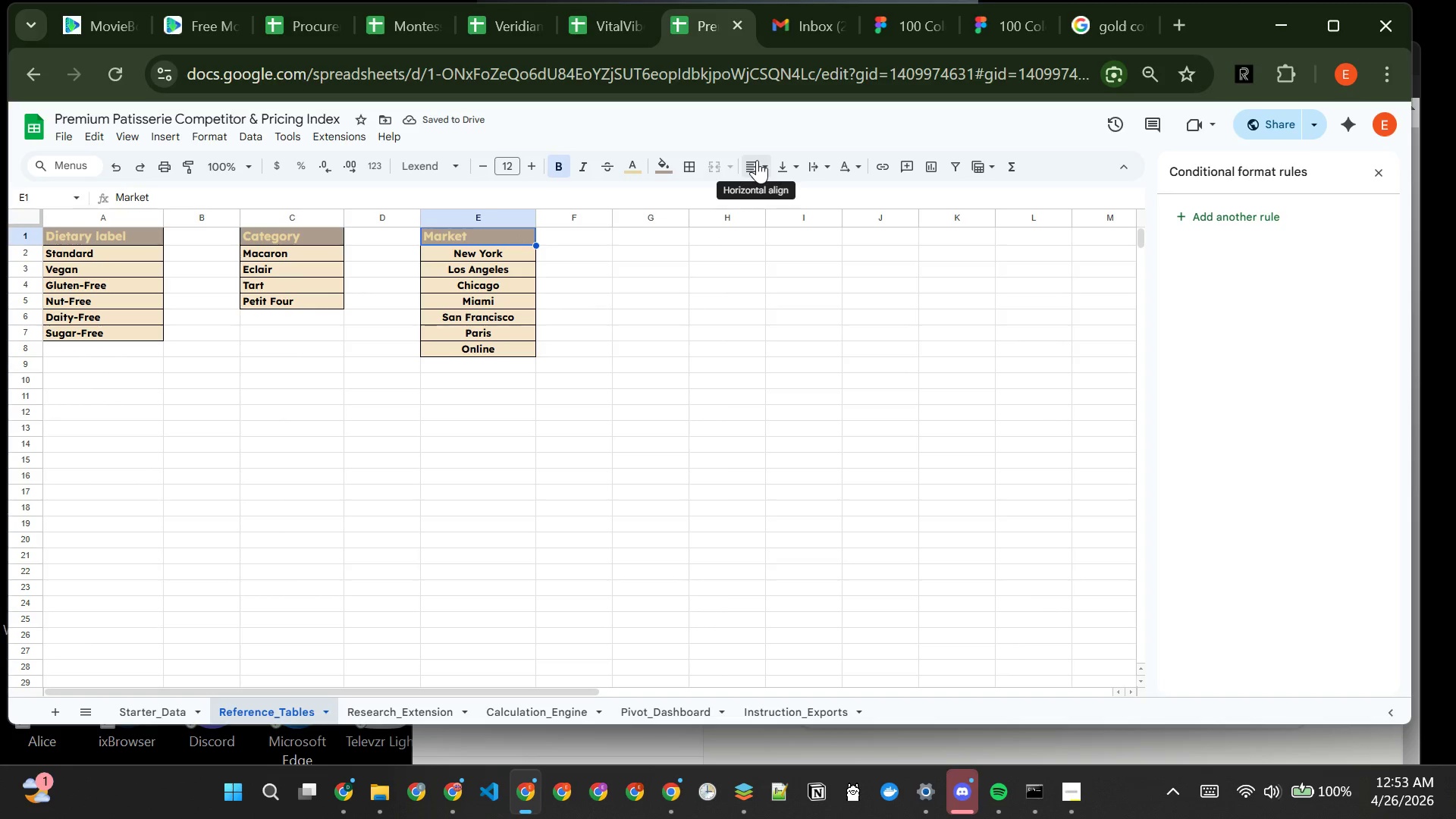 
left_click([757, 160])
 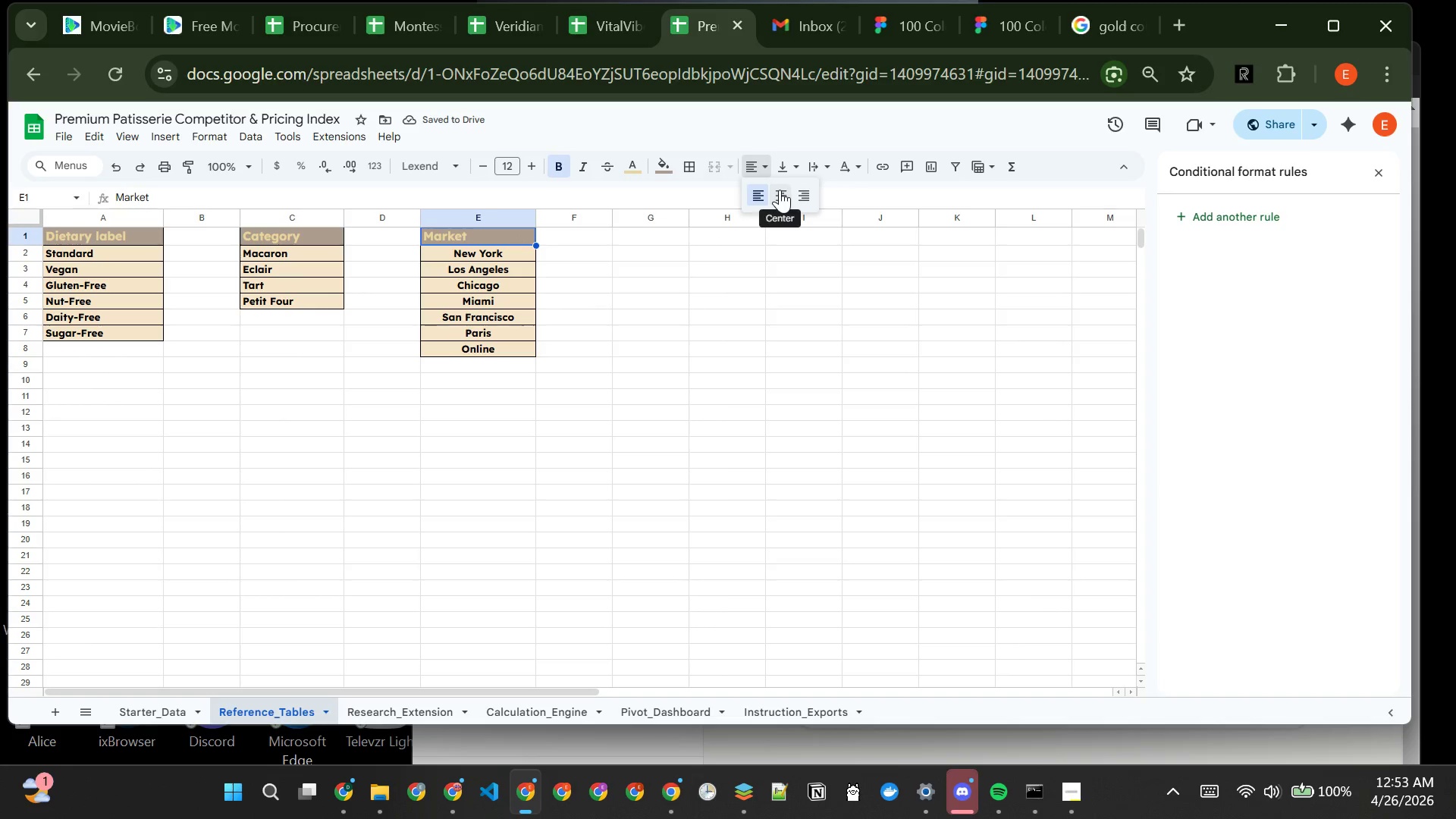 
left_click([780, 190])
 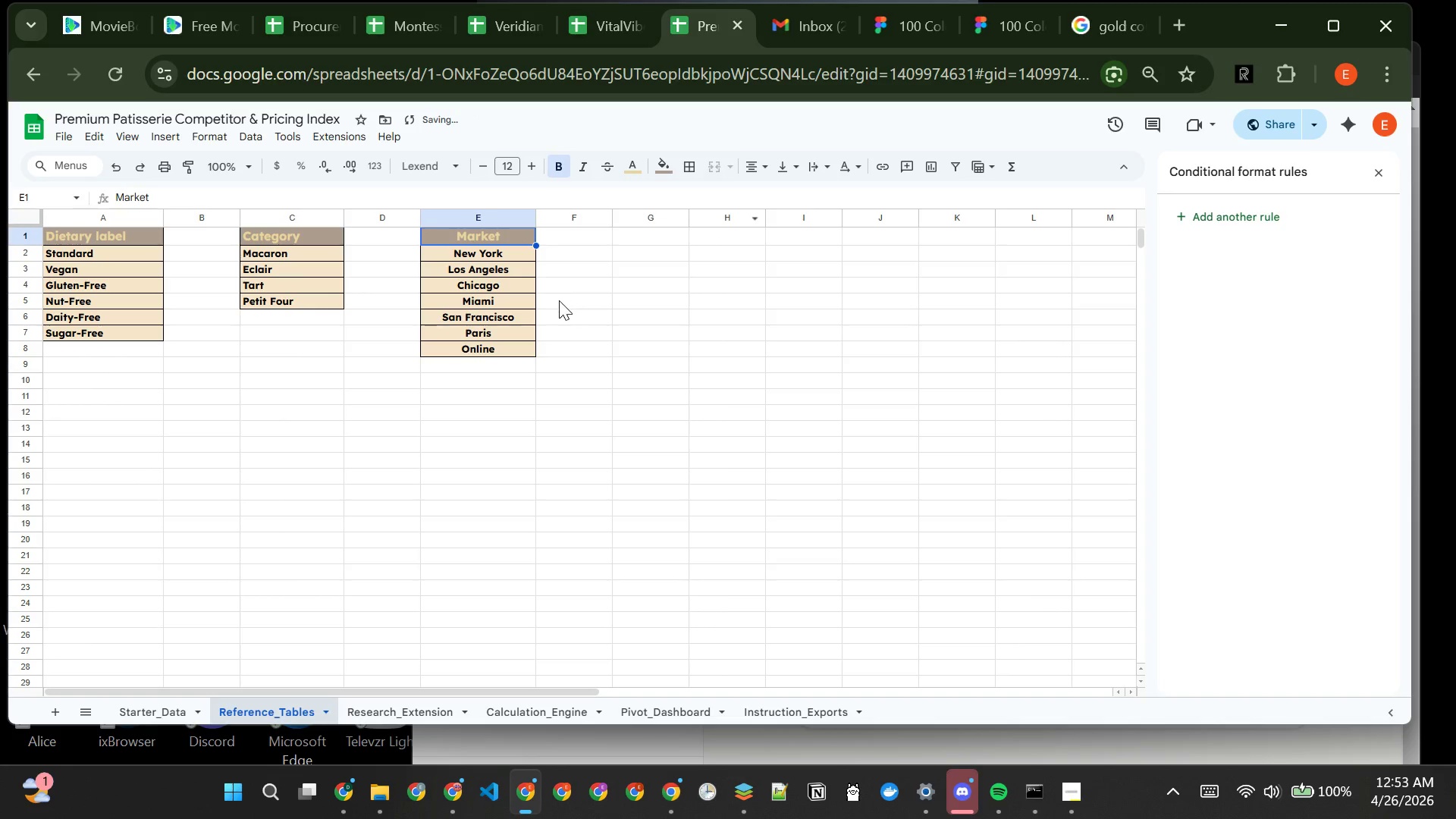 
left_click([559, 300])
 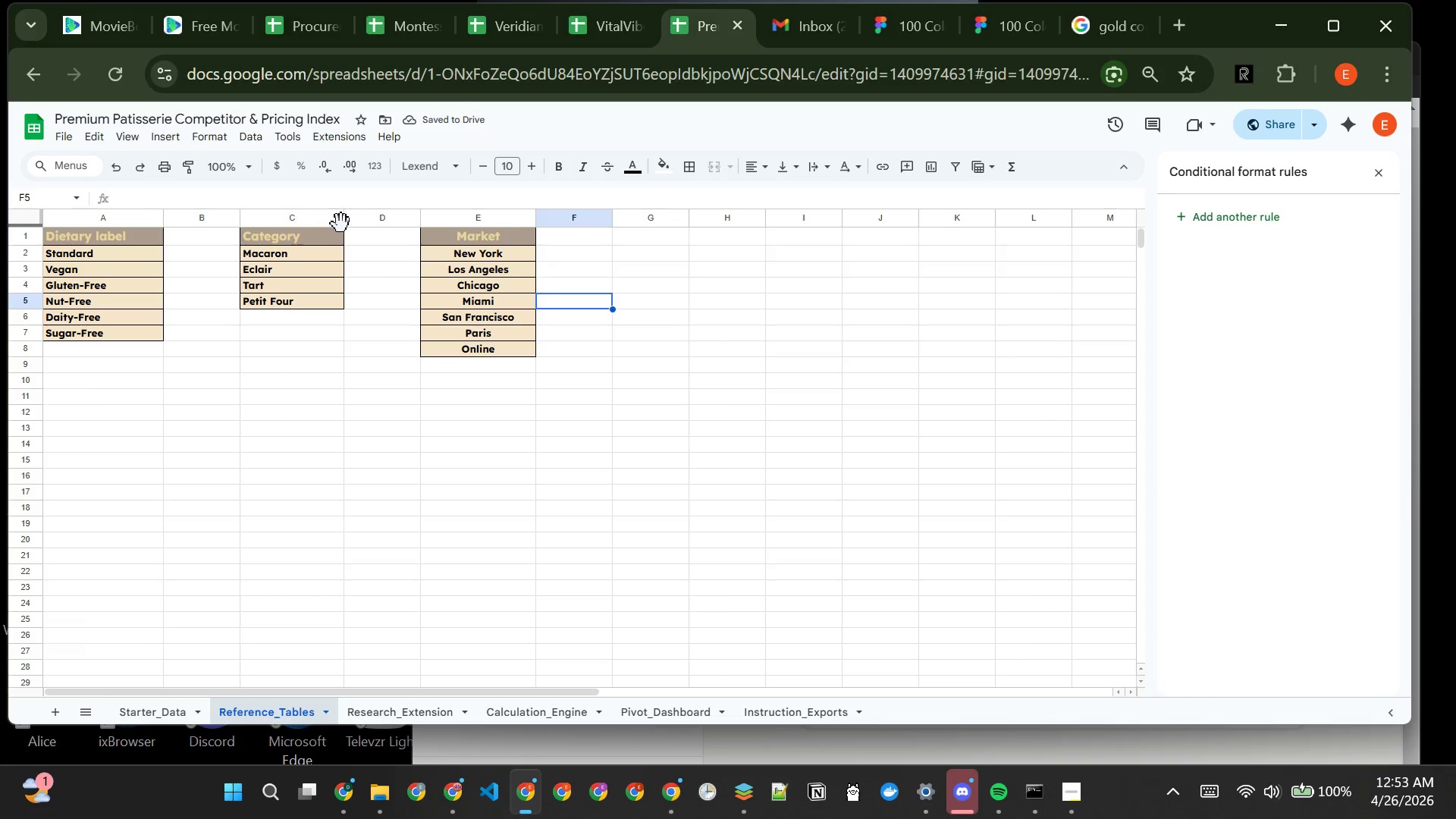 
left_click_drag(start_coordinate=[344, 219], to_coordinate=[406, 221])
 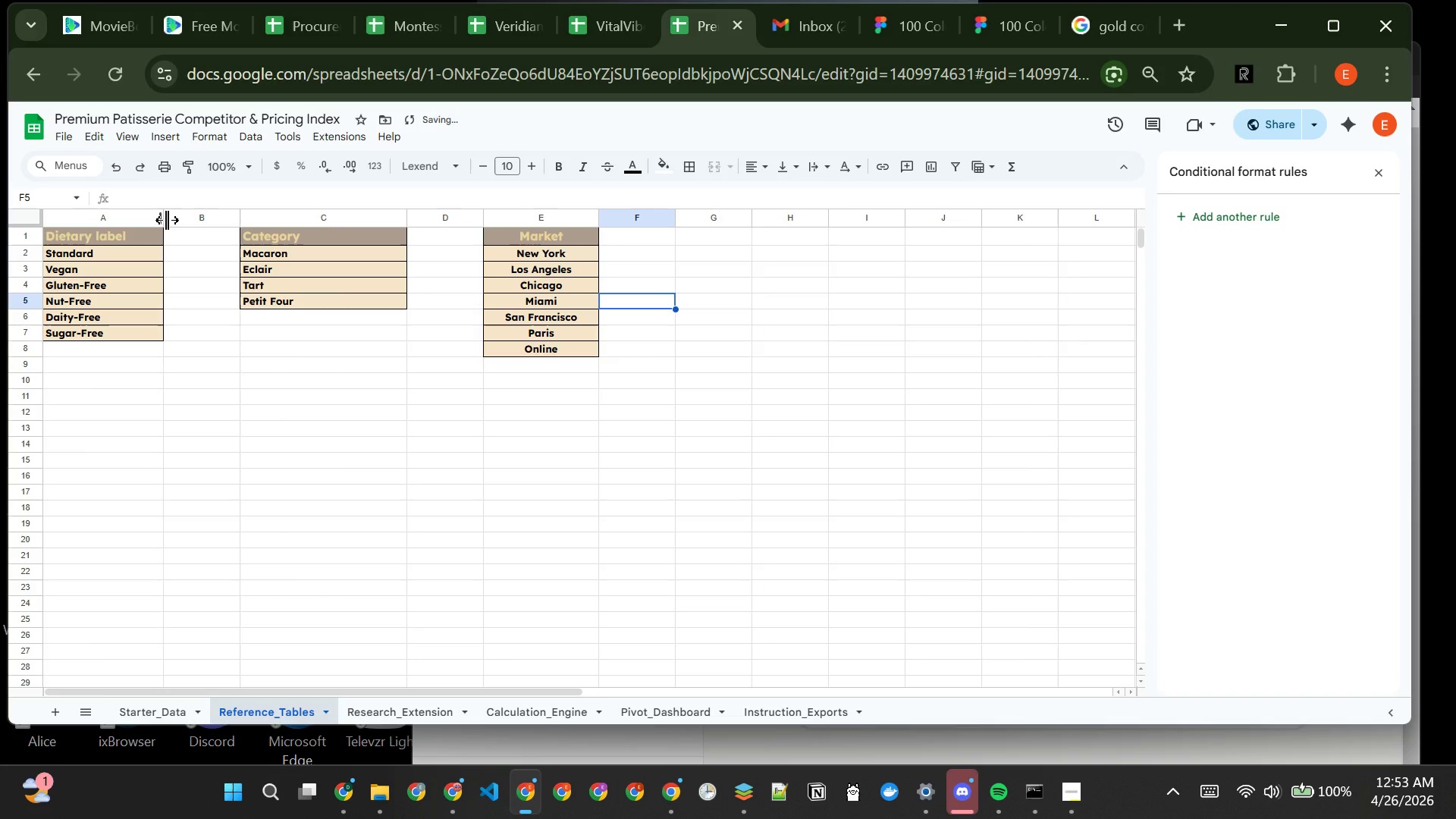 
left_click_drag(start_coordinate=[162, 215], to_coordinate=[189, 215])
 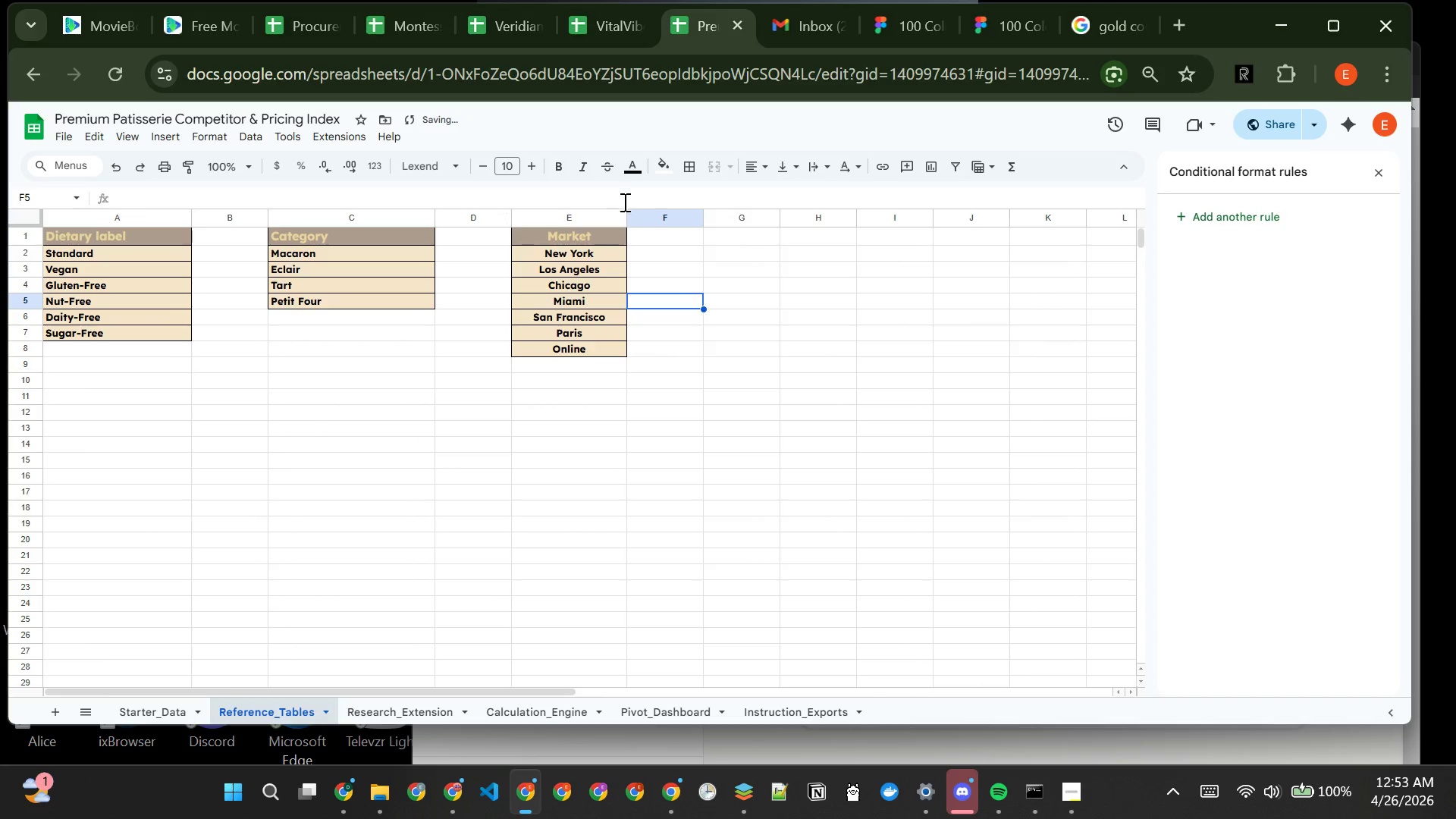 
left_click_drag(start_coordinate=[623, 218], to_coordinate=[652, 213])
 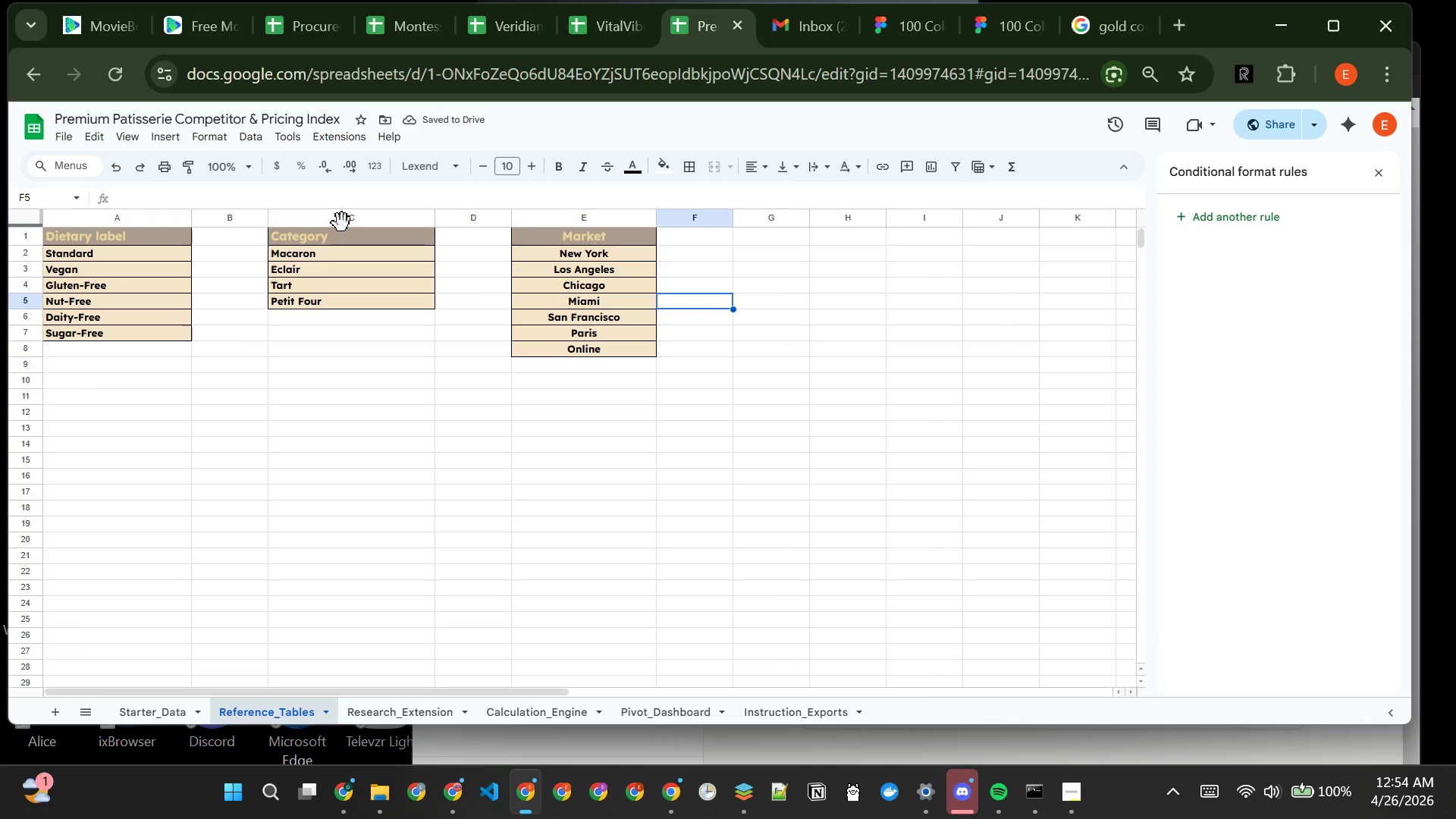 
left_click([357, 217])
 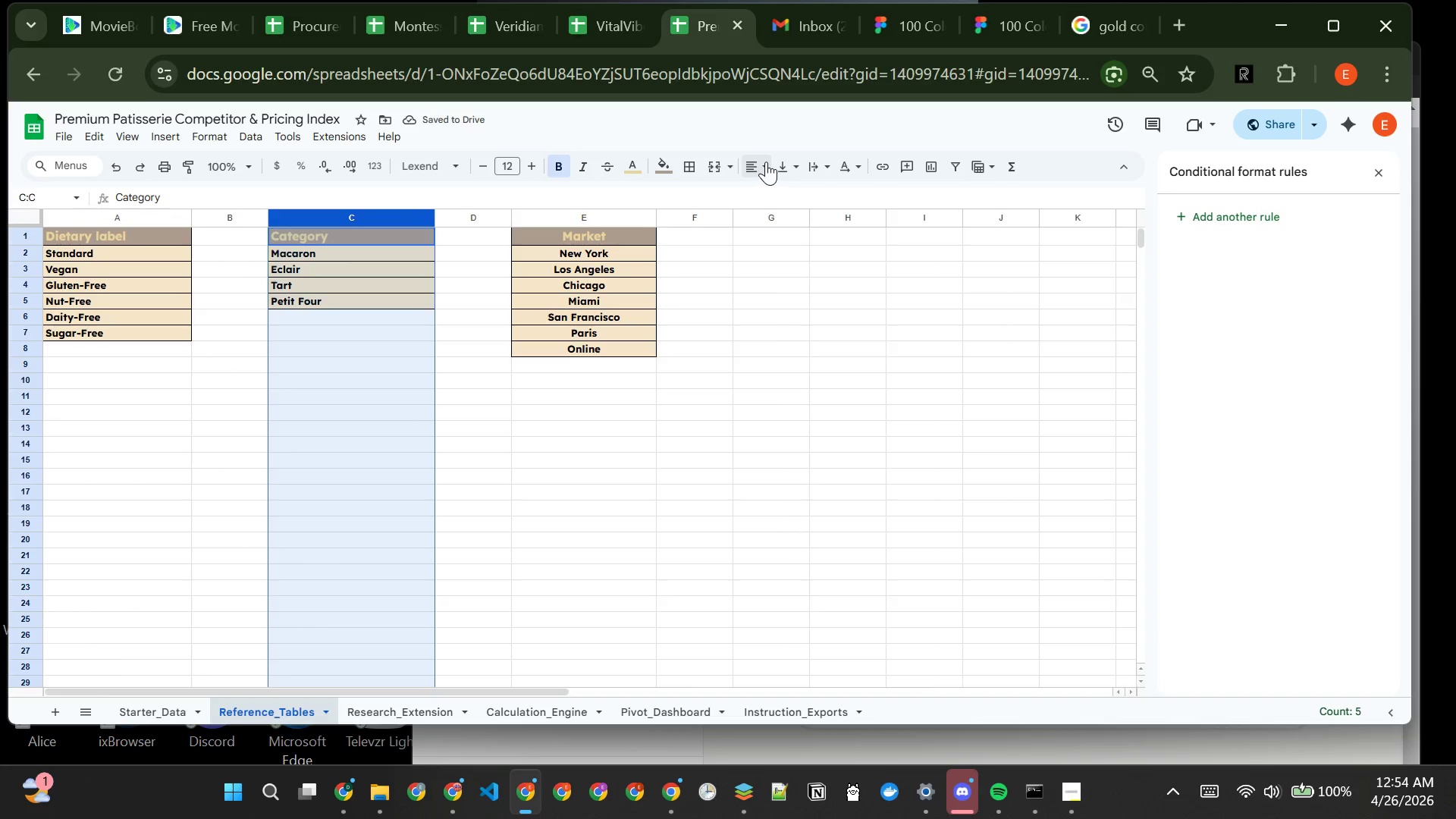 
left_click([767, 162])
 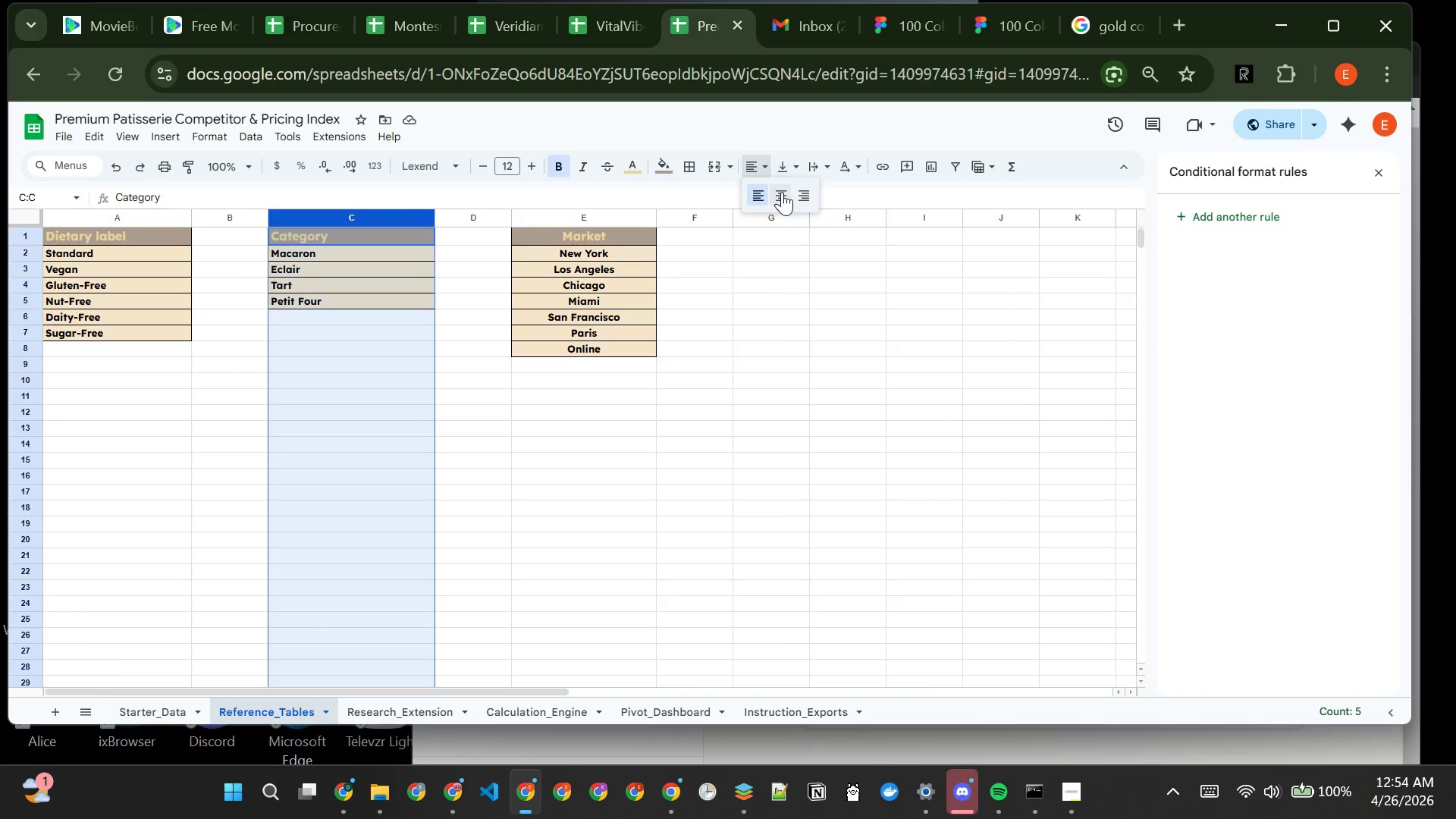 
left_click([782, 192])
 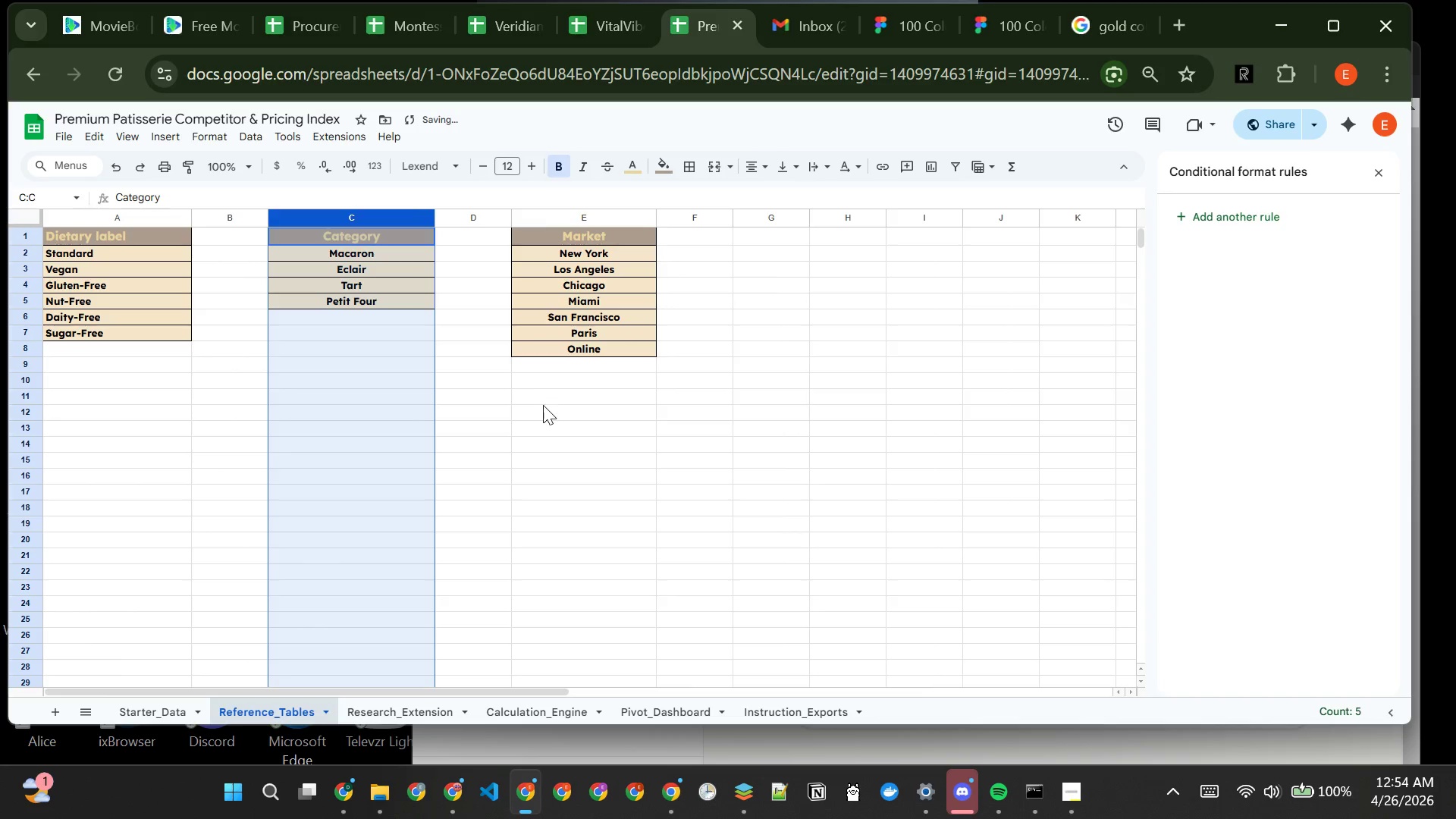 
left_click([543, 405])
 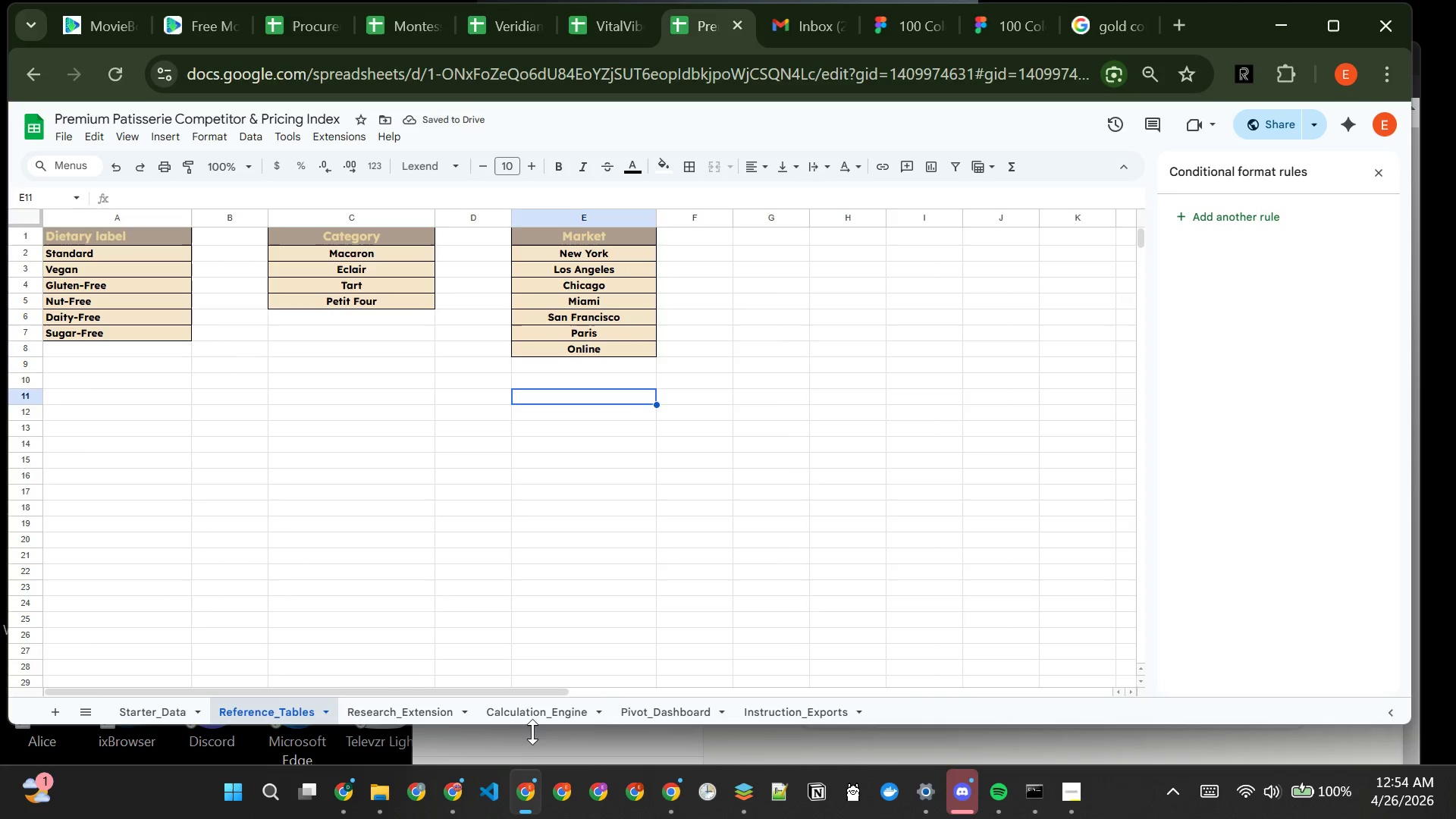 
left_click([416, 717])
 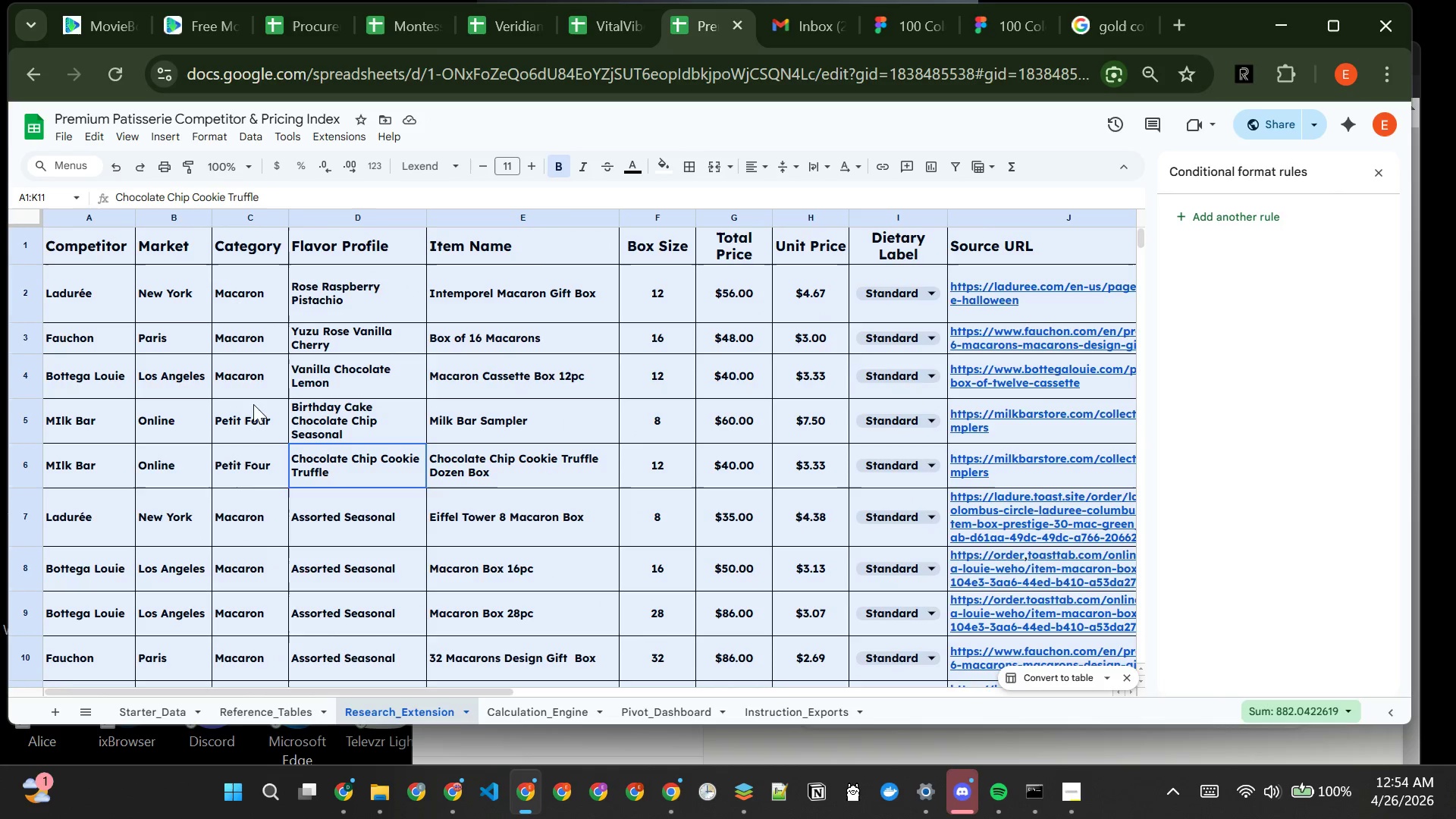 
left_click_drag(start_coordinate=[84, 233], to_coordinate=[962, 247])
 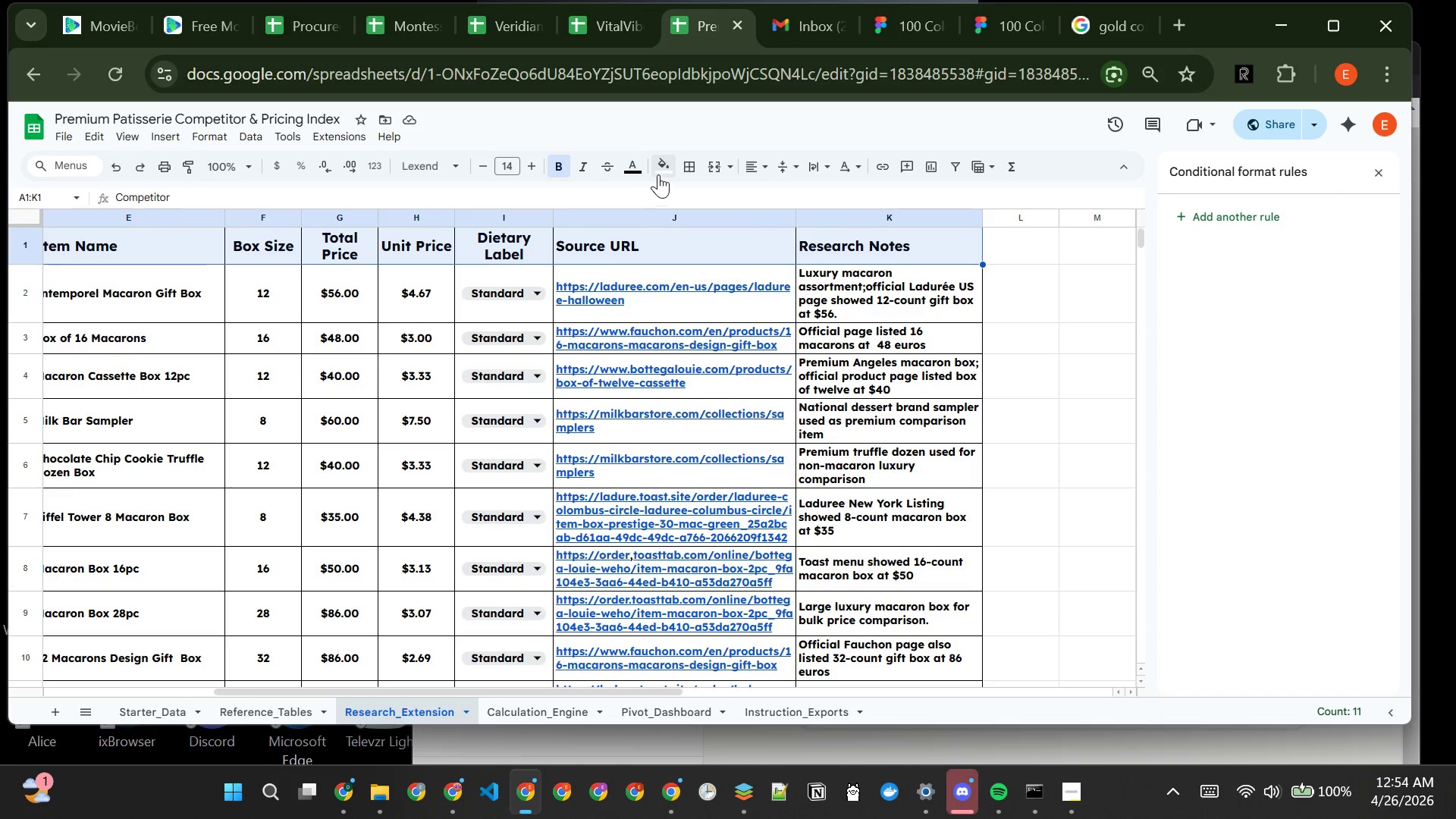 
left_click([664, 172])
 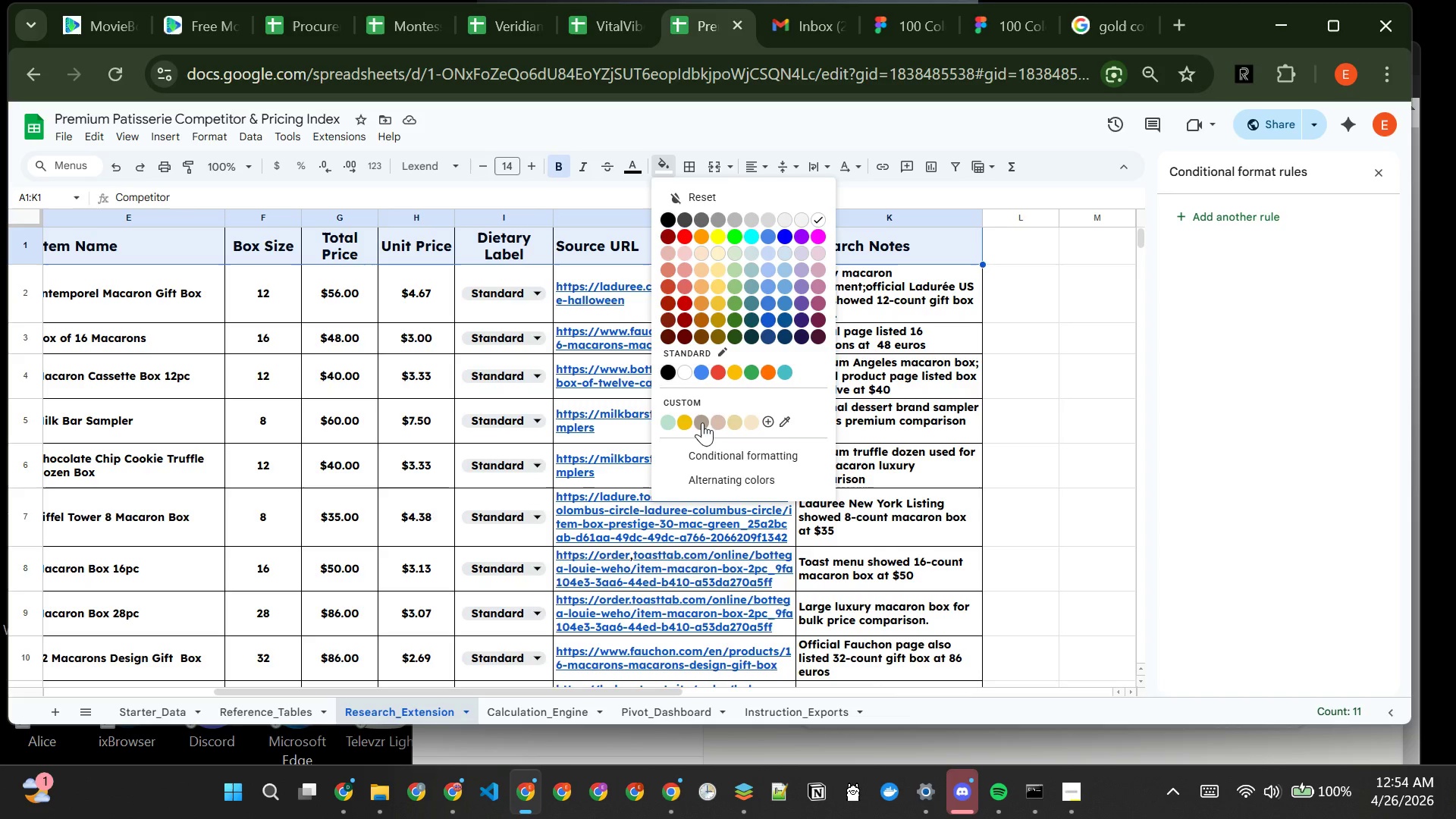 
left_click([701, 422])
 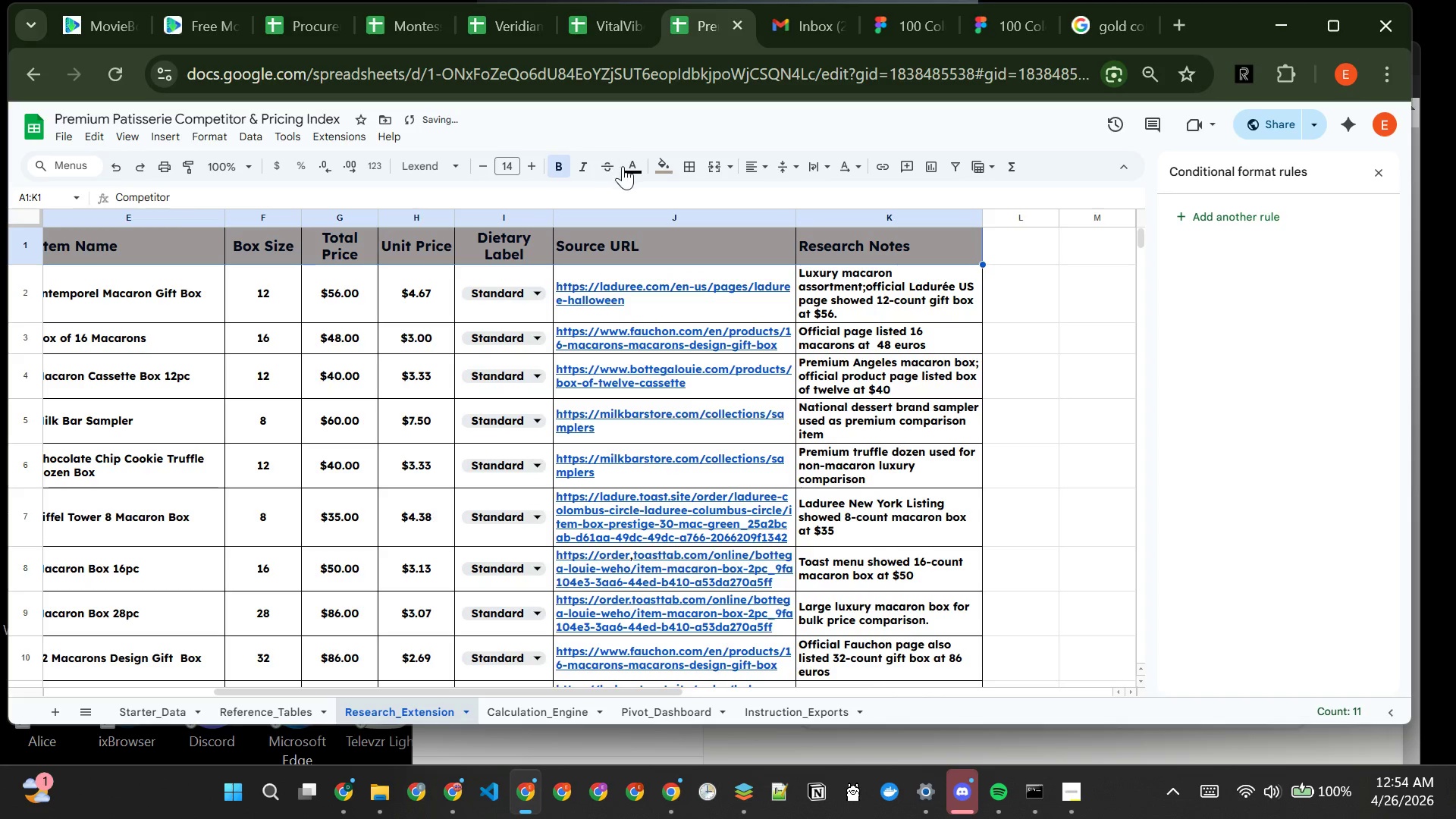 
left_click([635, 171])
 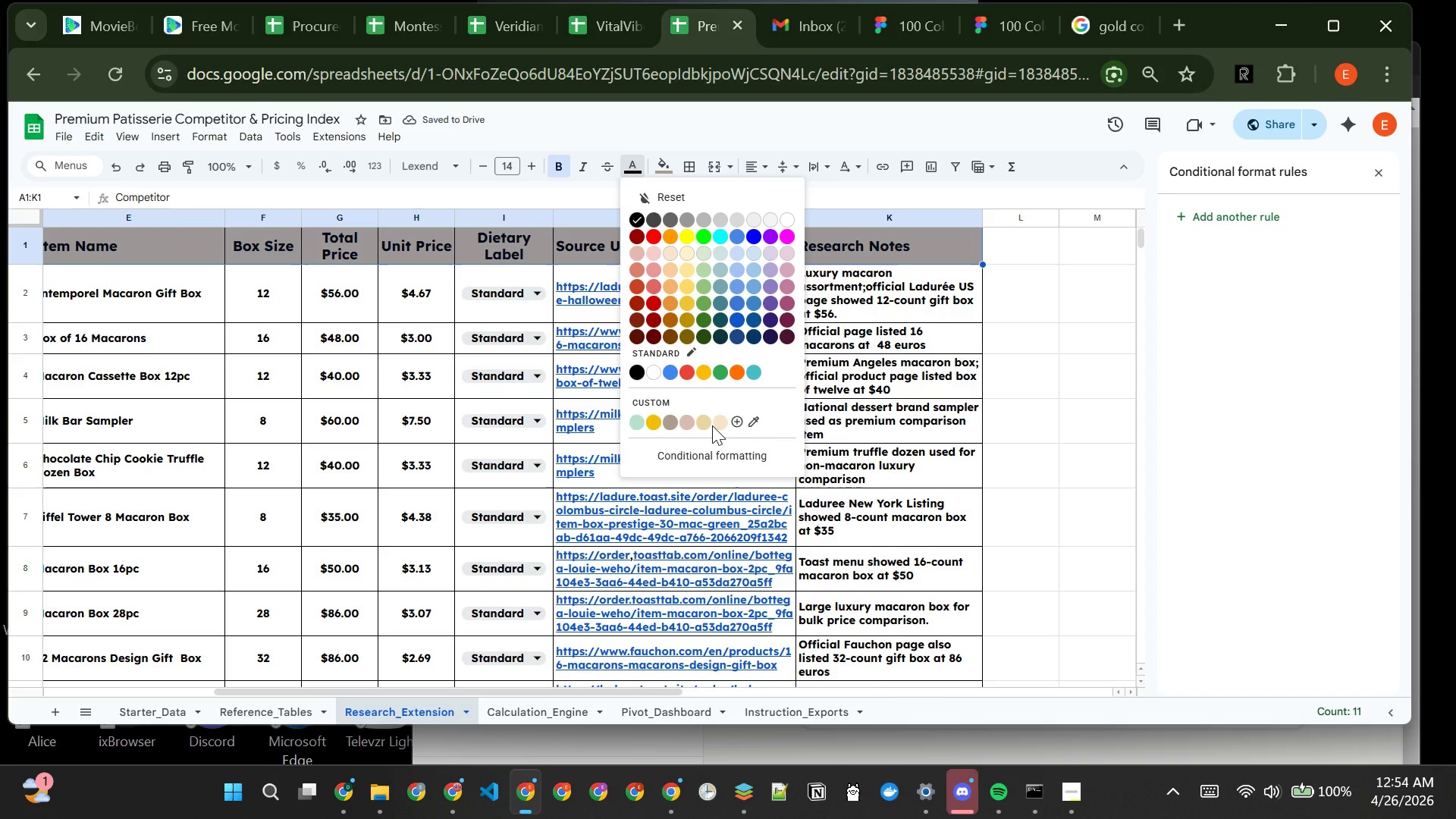 
left_click([705, 421])
 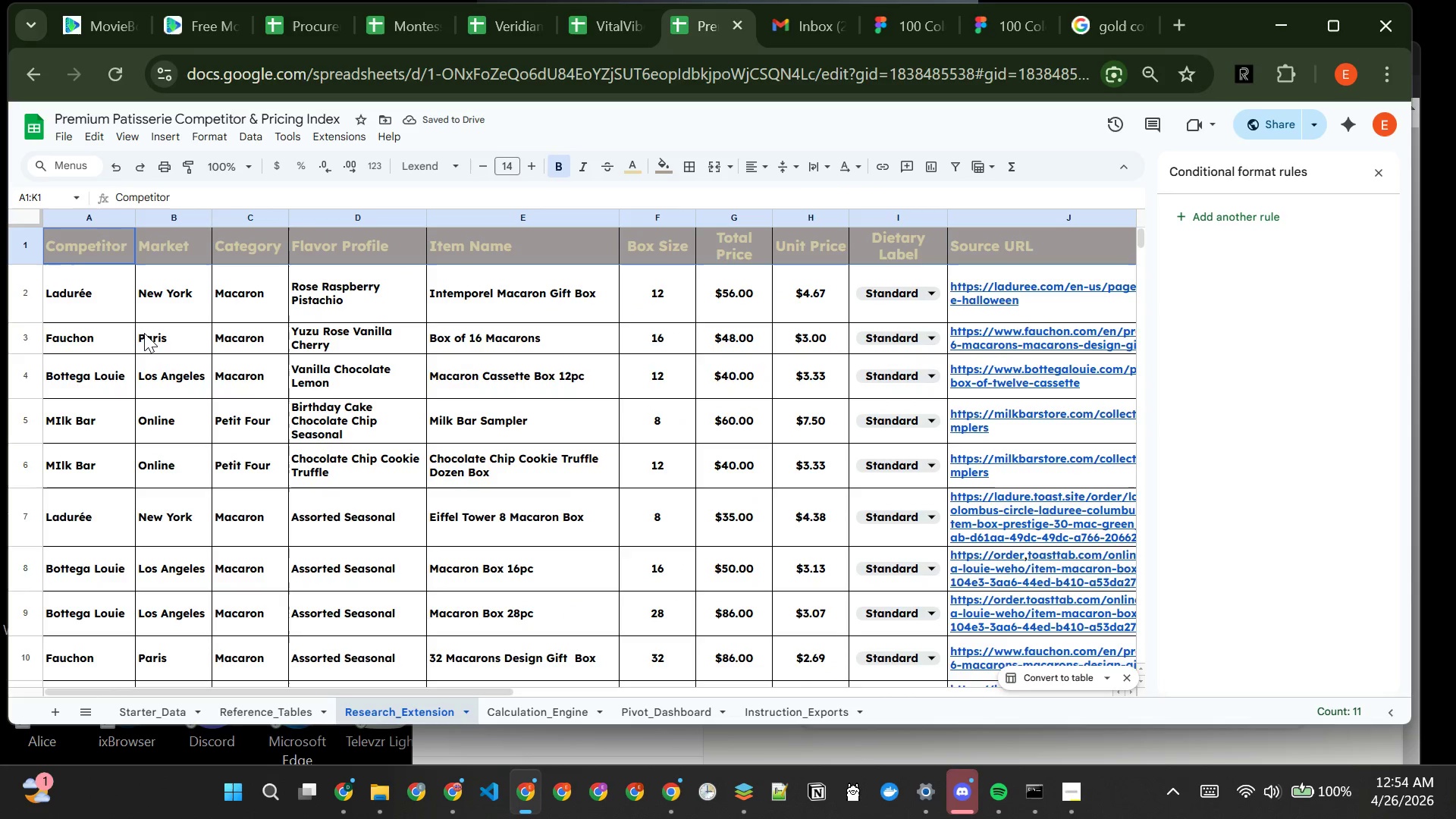 
left_click_drag(start_coordinate=[105, 309], to_coordinate=[924, 332])
 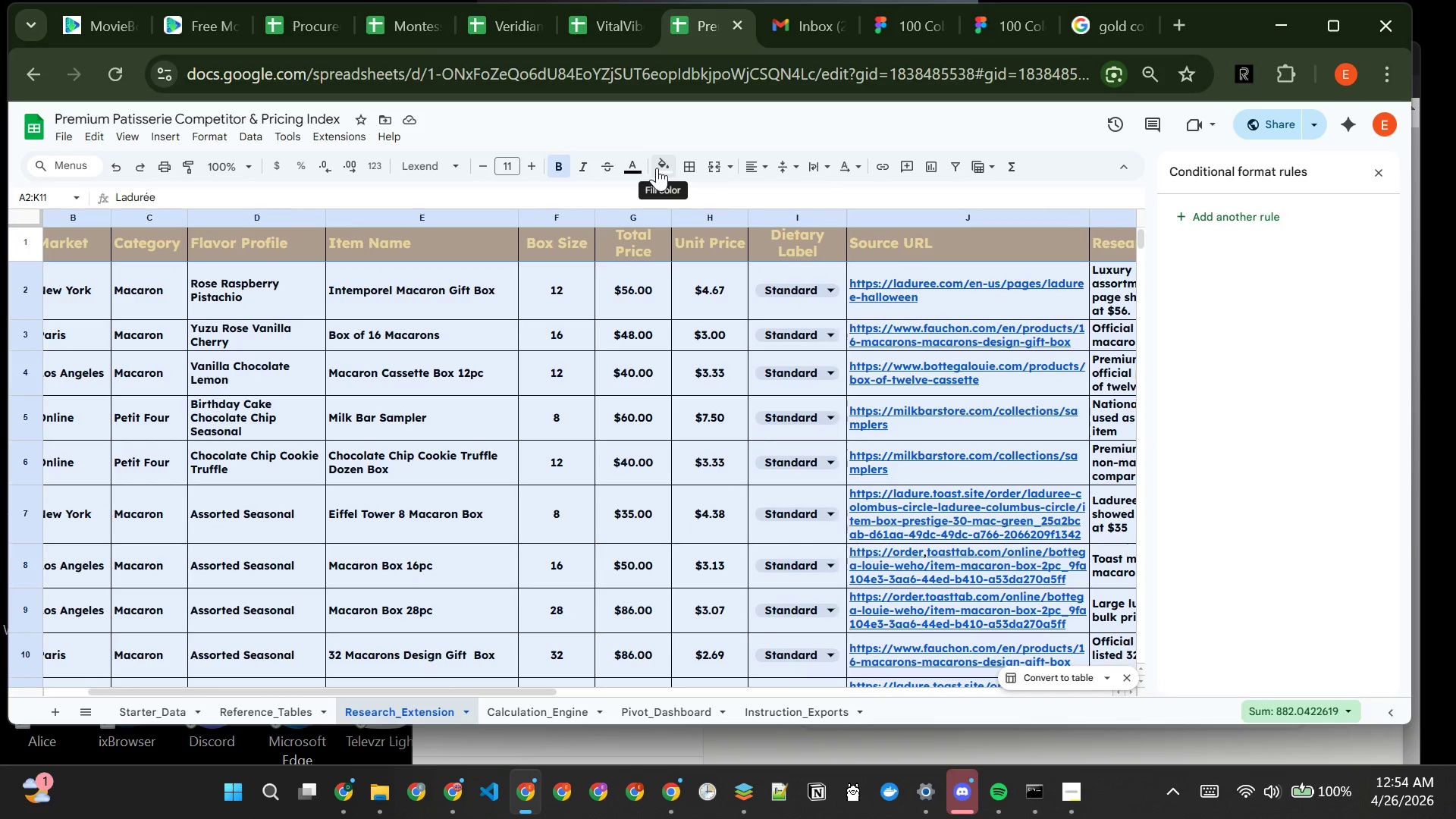 
left_click([664, 167])
 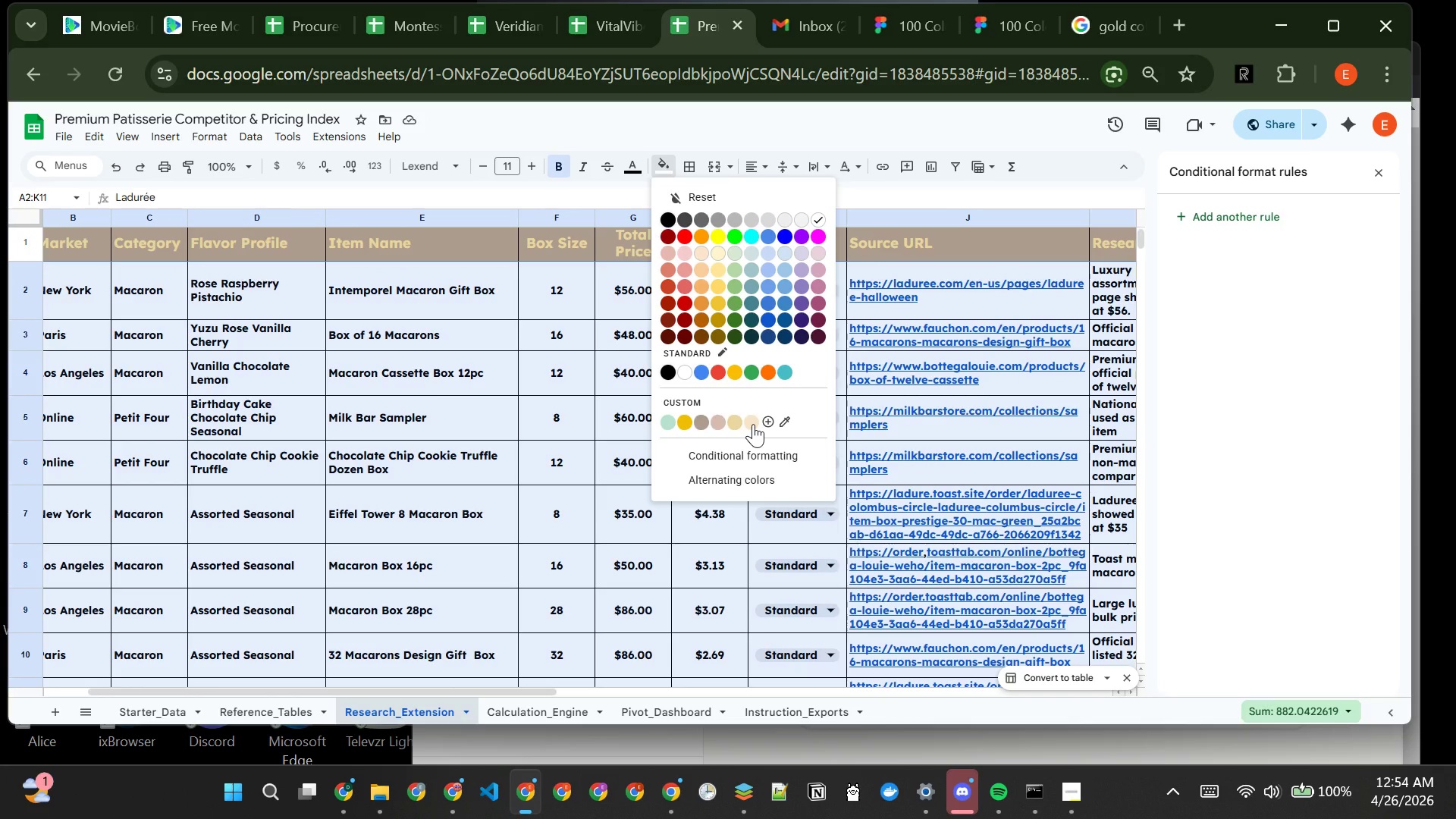 
left_click([753, 424])
 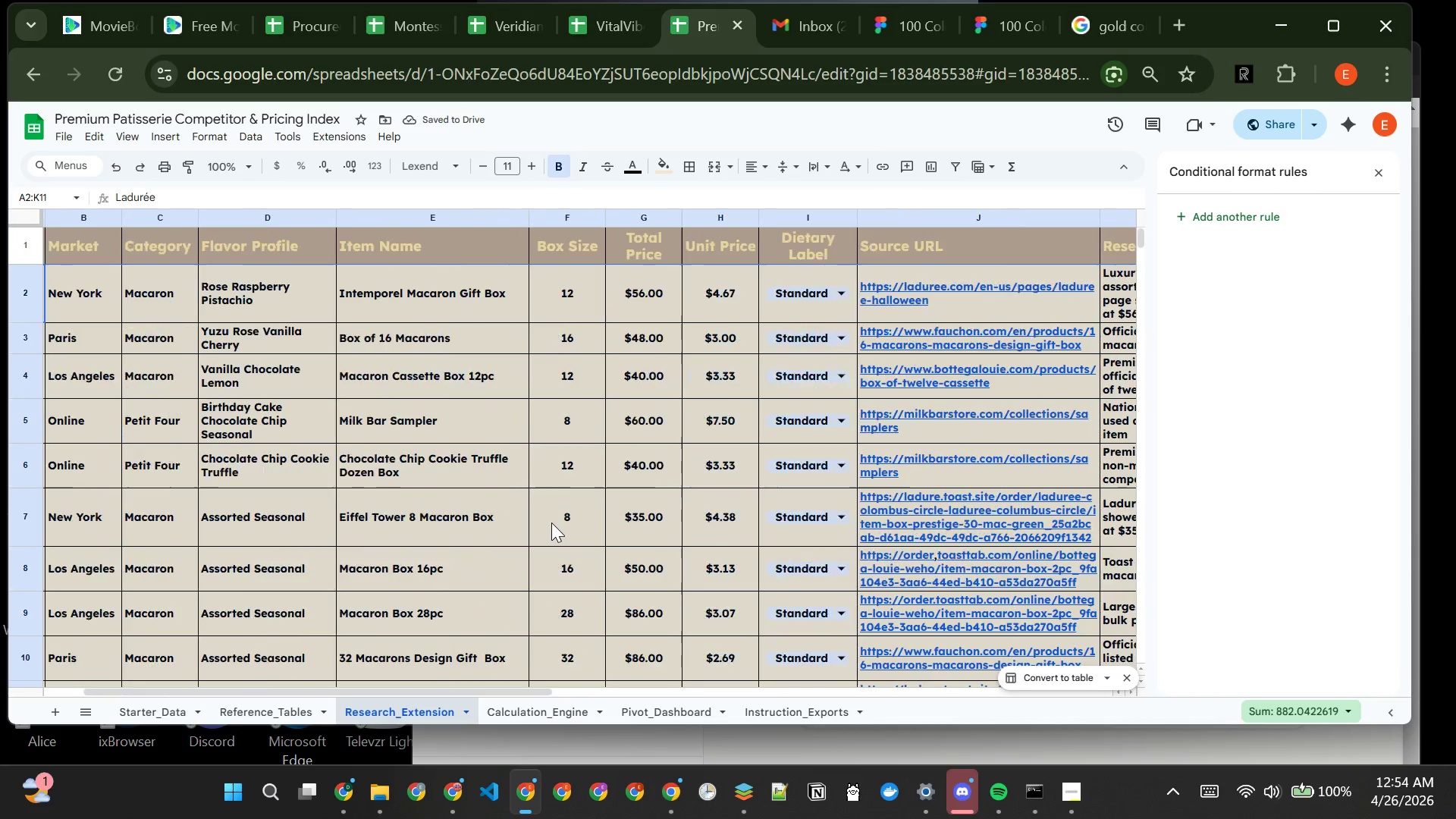 
left_click([551, 522])
 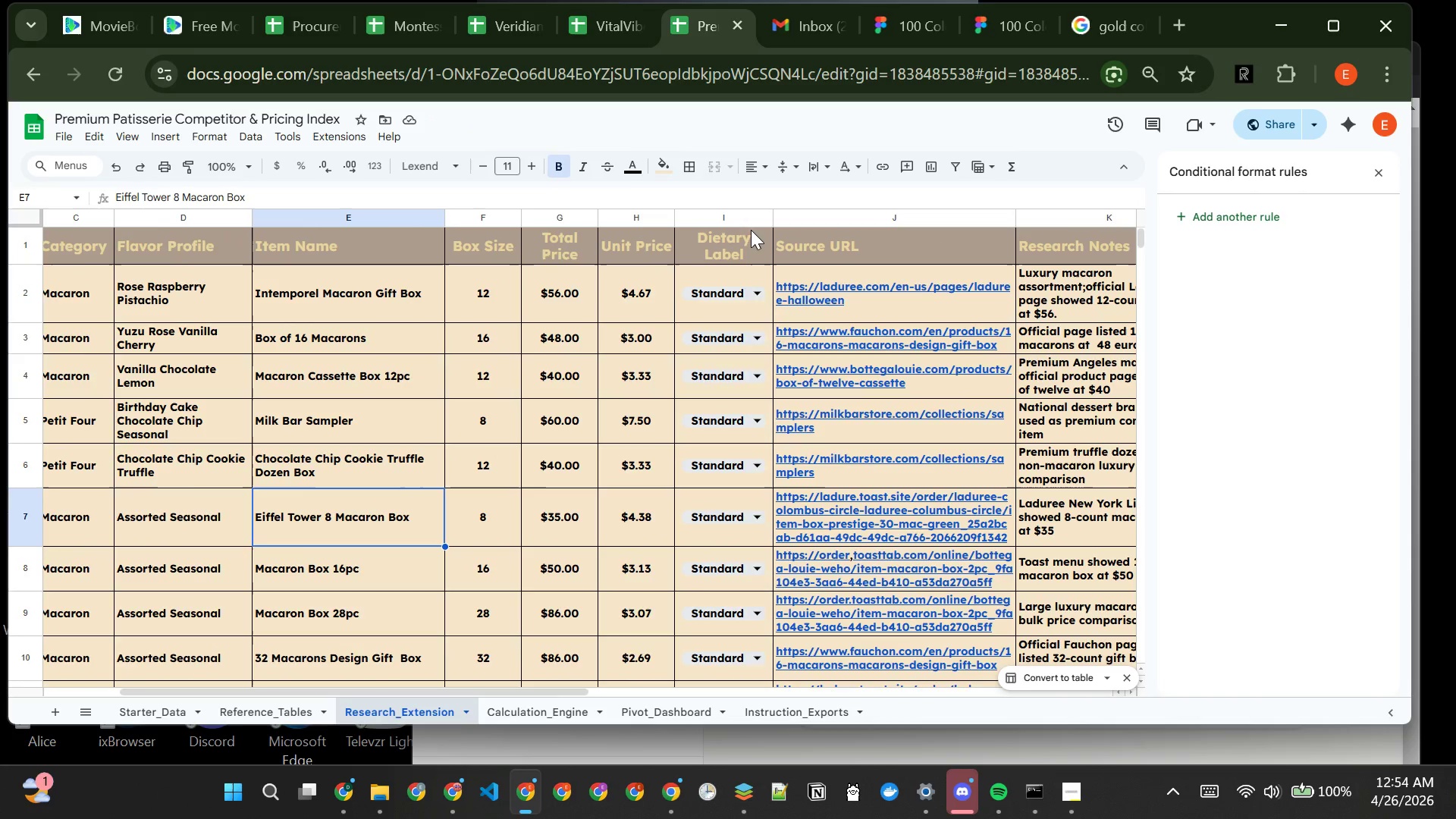 
left_click([739, 218])
 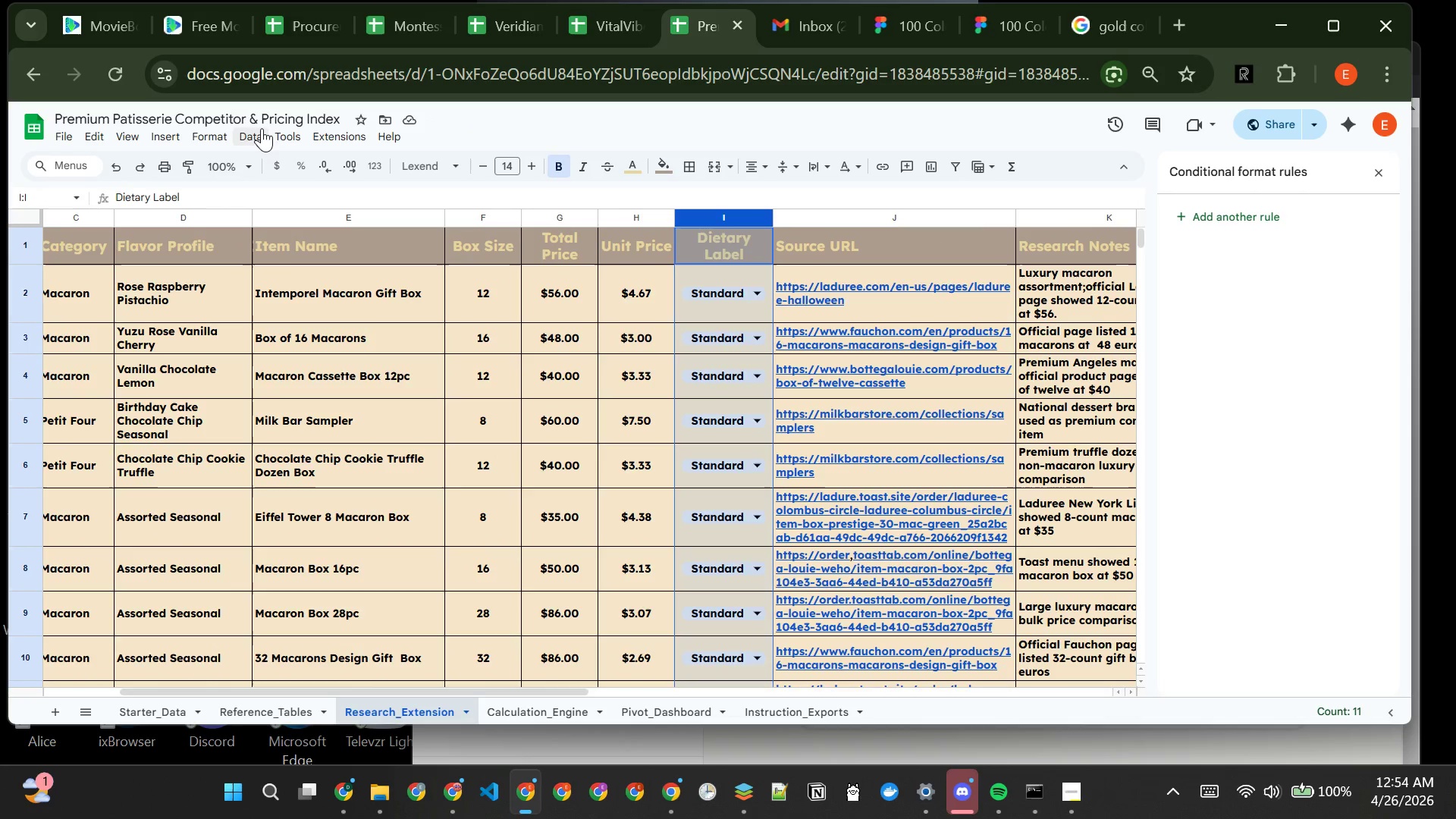 
left_click_drag(start_coordinate=[259, 129], to_coordinate=[315, 473])
 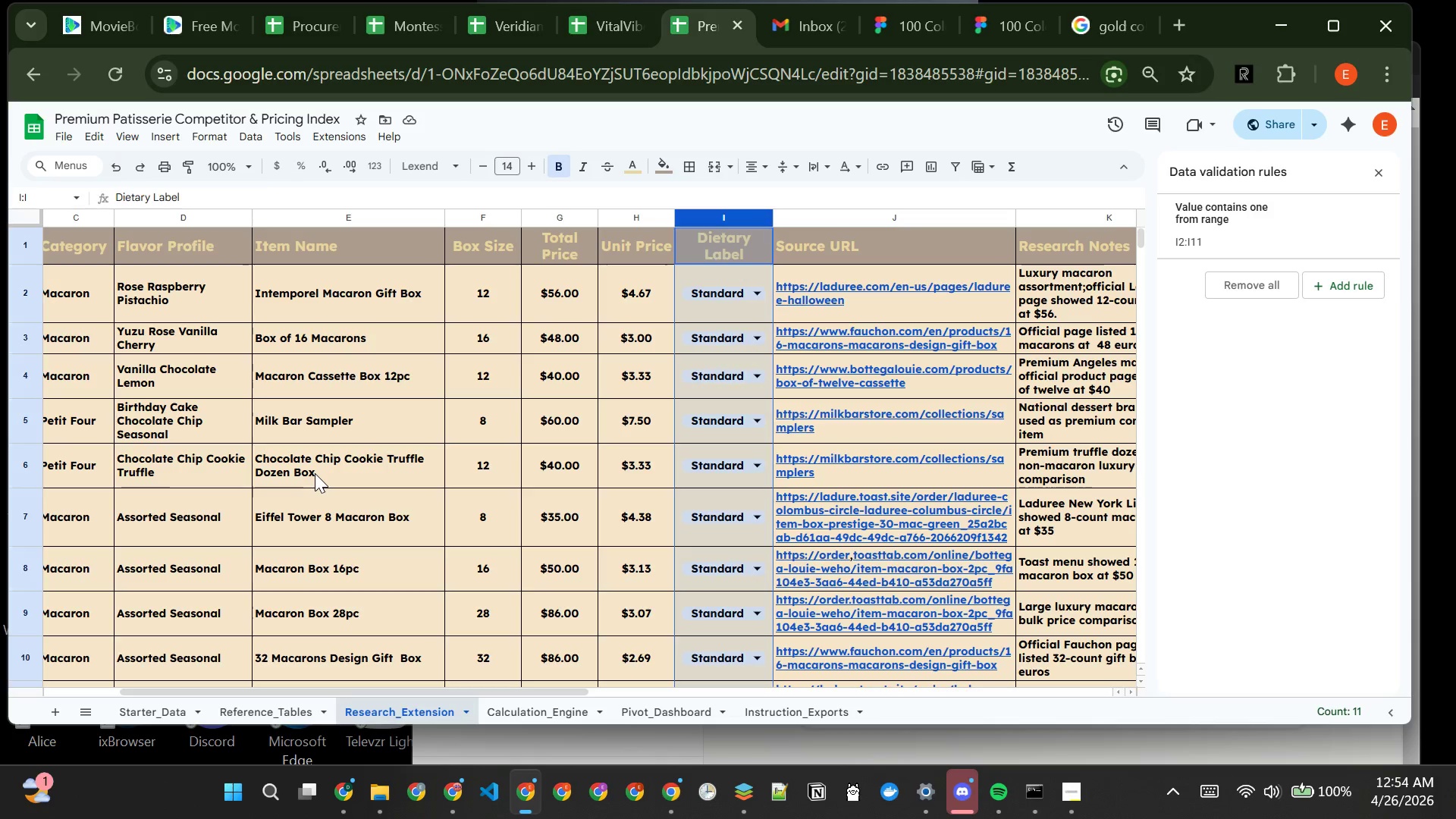 
left_click([315, 473])
 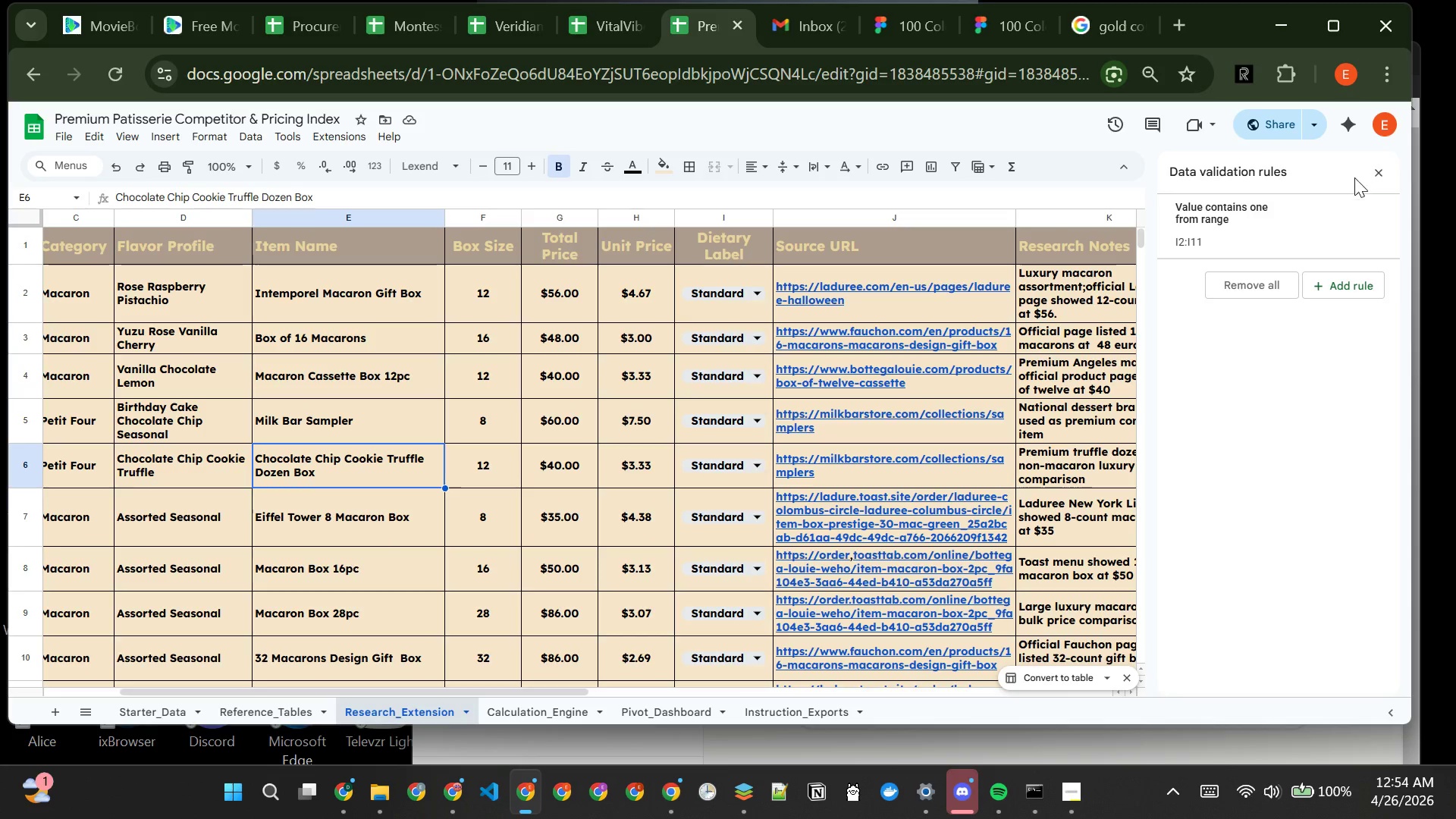 
left_click([1325, 228])
 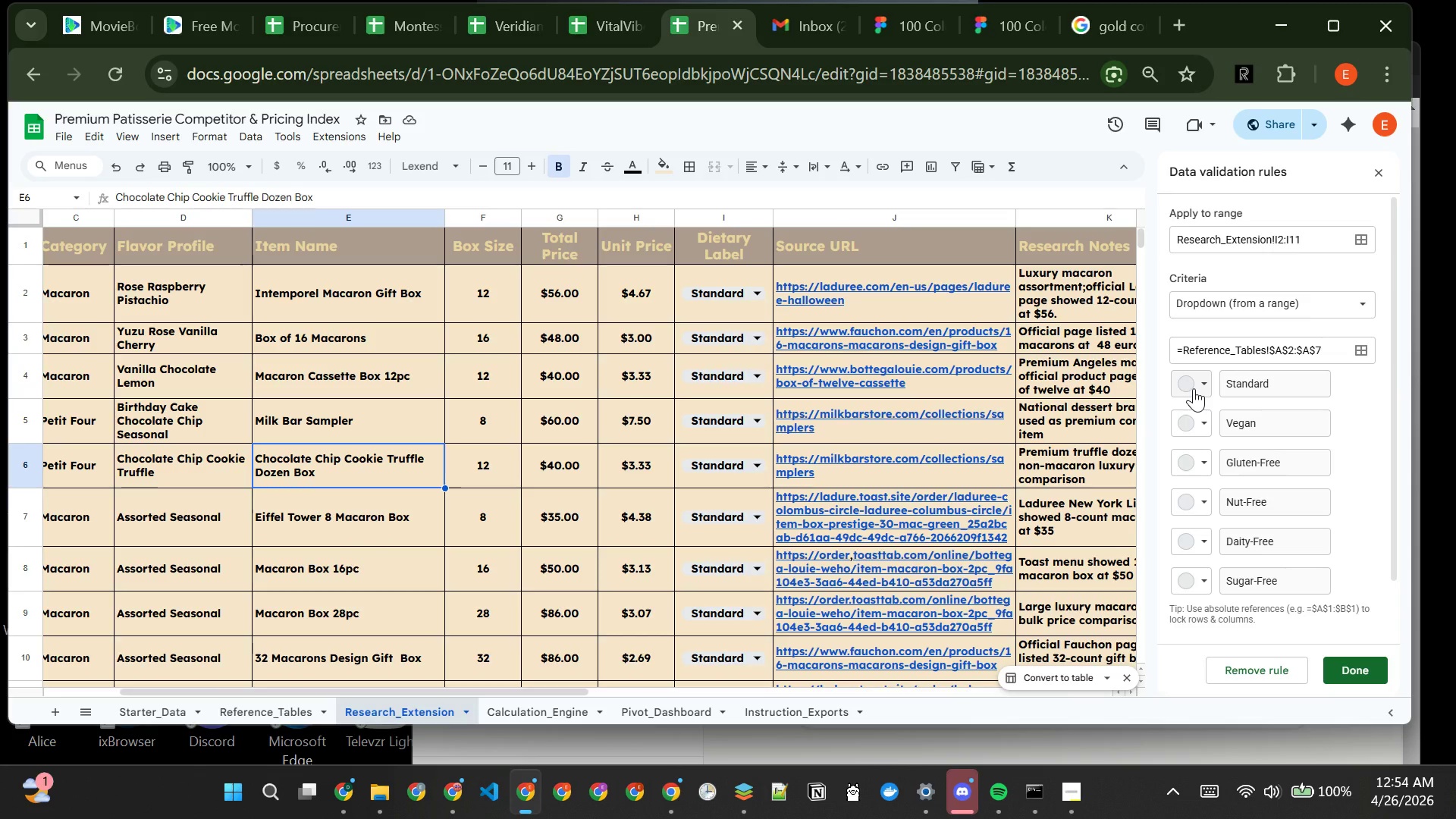 
left_click([1194, 388])
 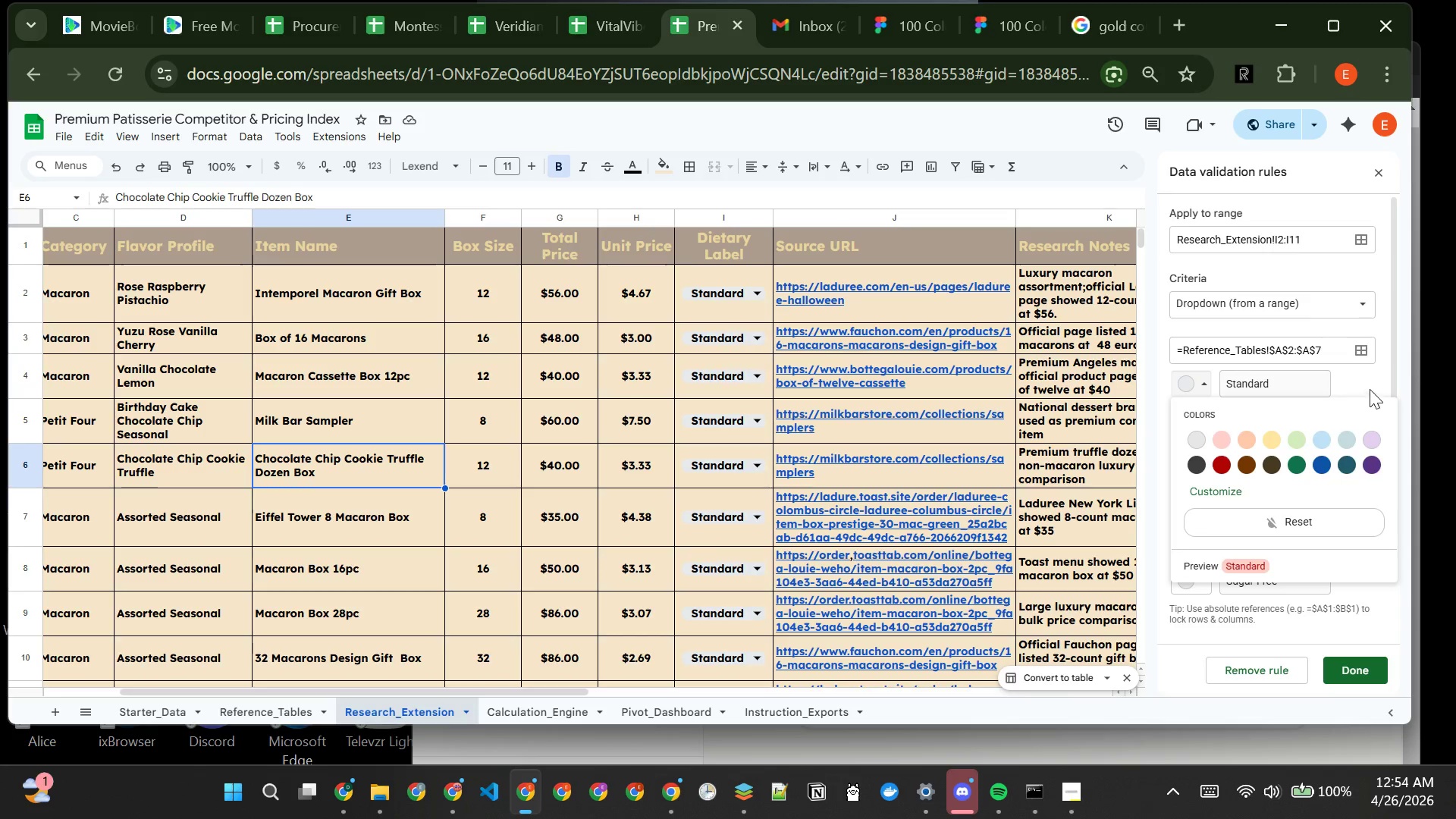 
left_click([1379, 379])
 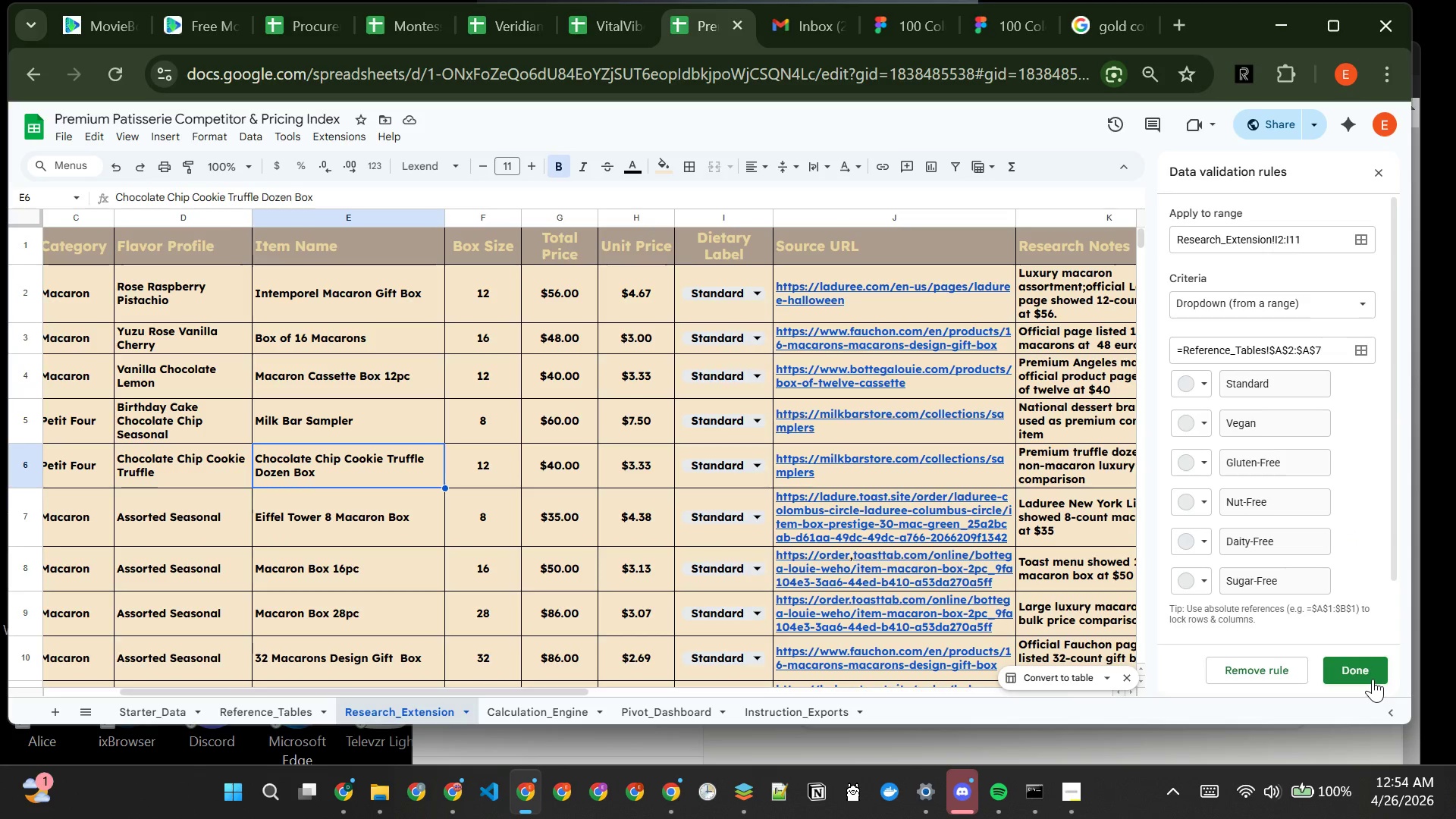 
left_click([1373, 679])
 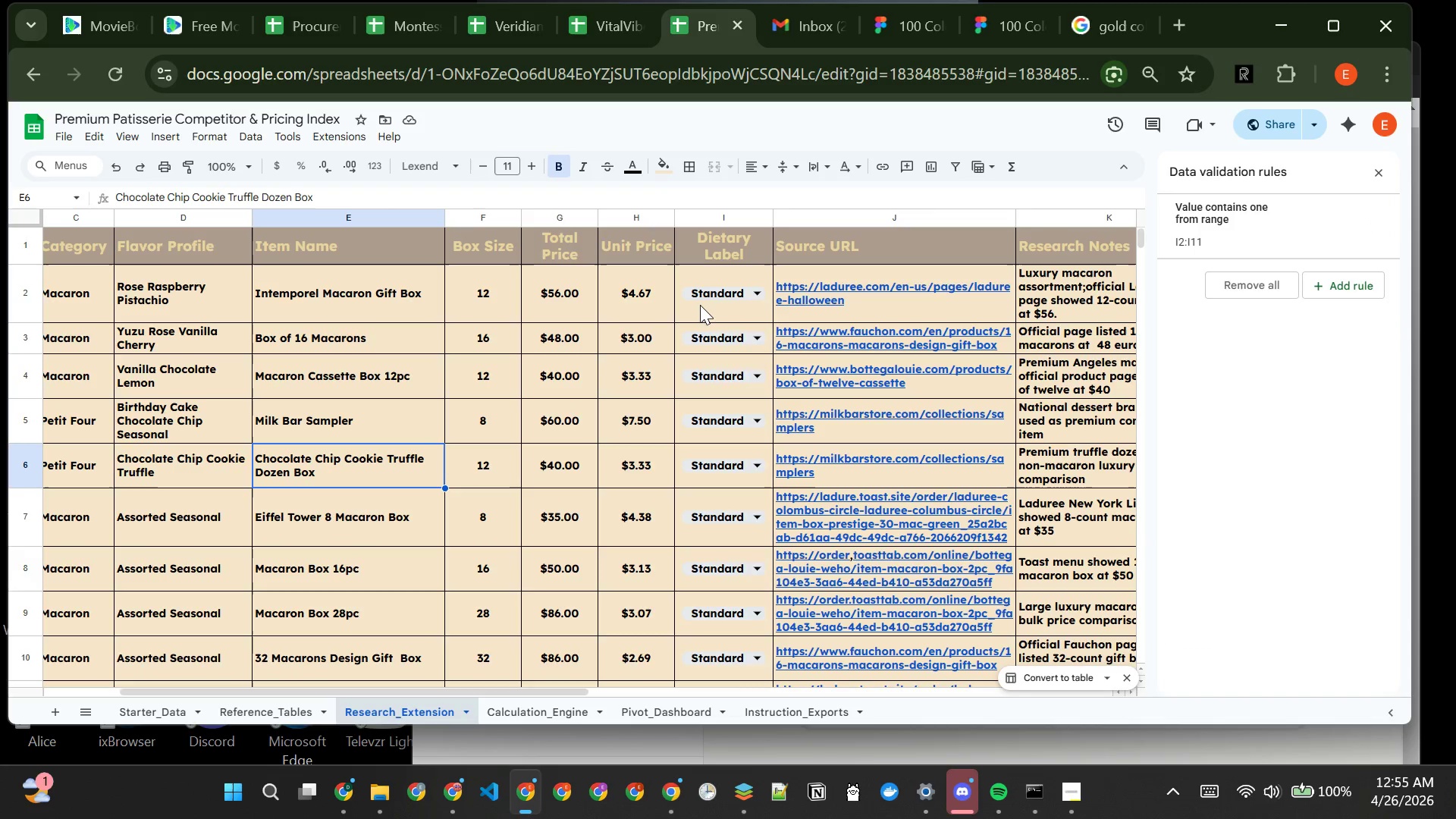 
left_click_drag(start_coordinate=[687, 309], to_coordinate=[733, 598])
 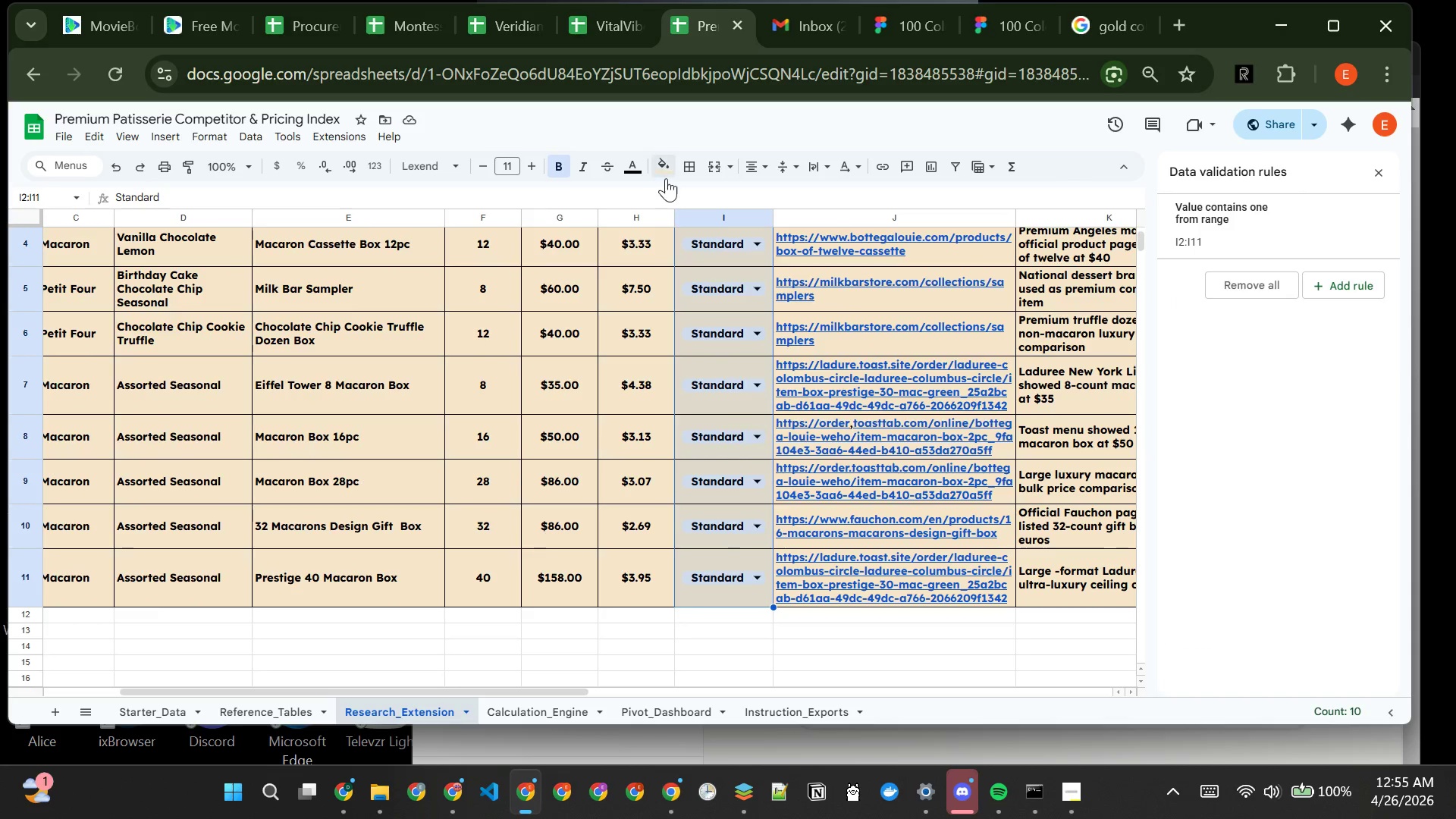 
left_click([659, 175])
 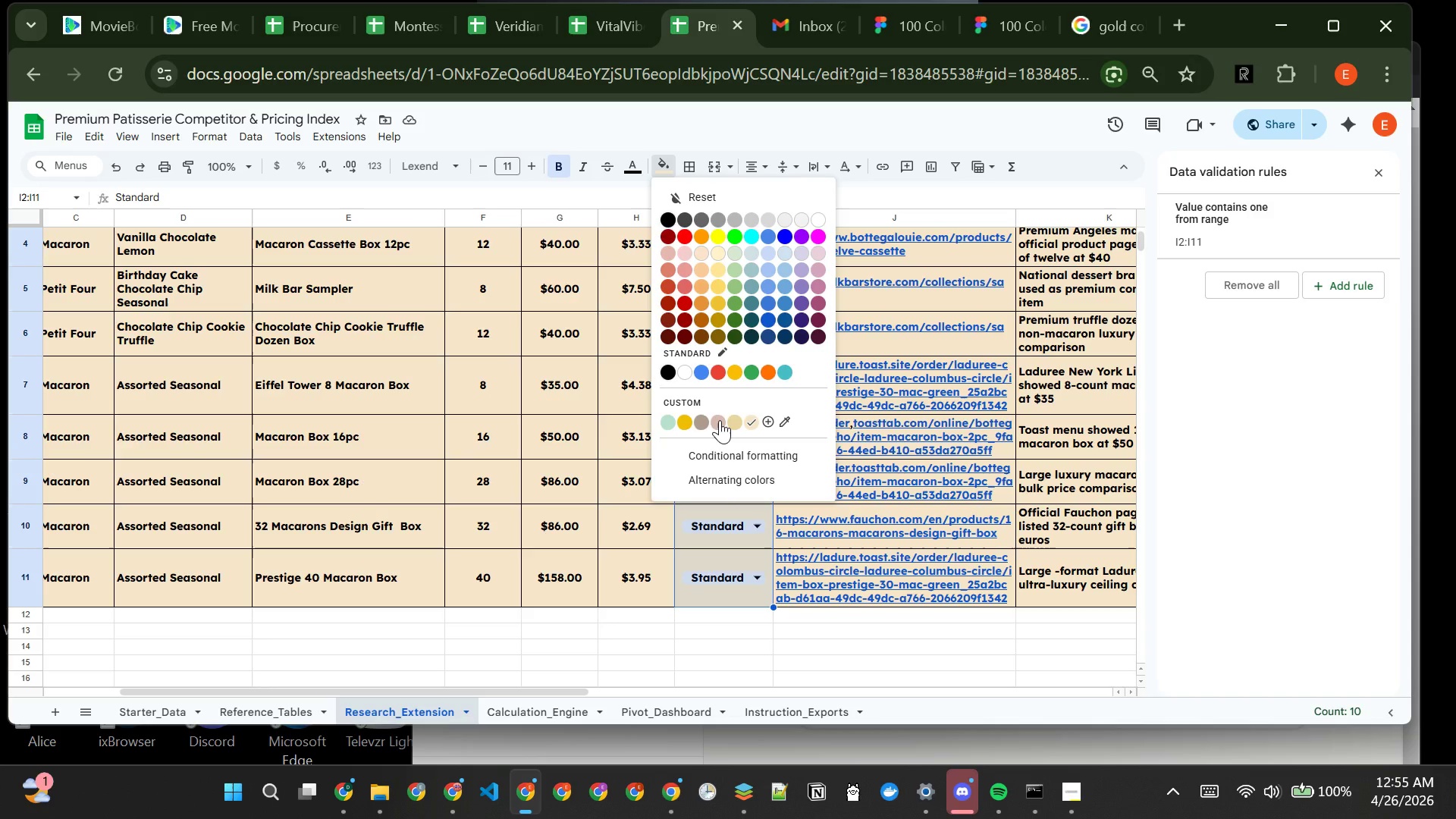 
left_click([720, 420])
 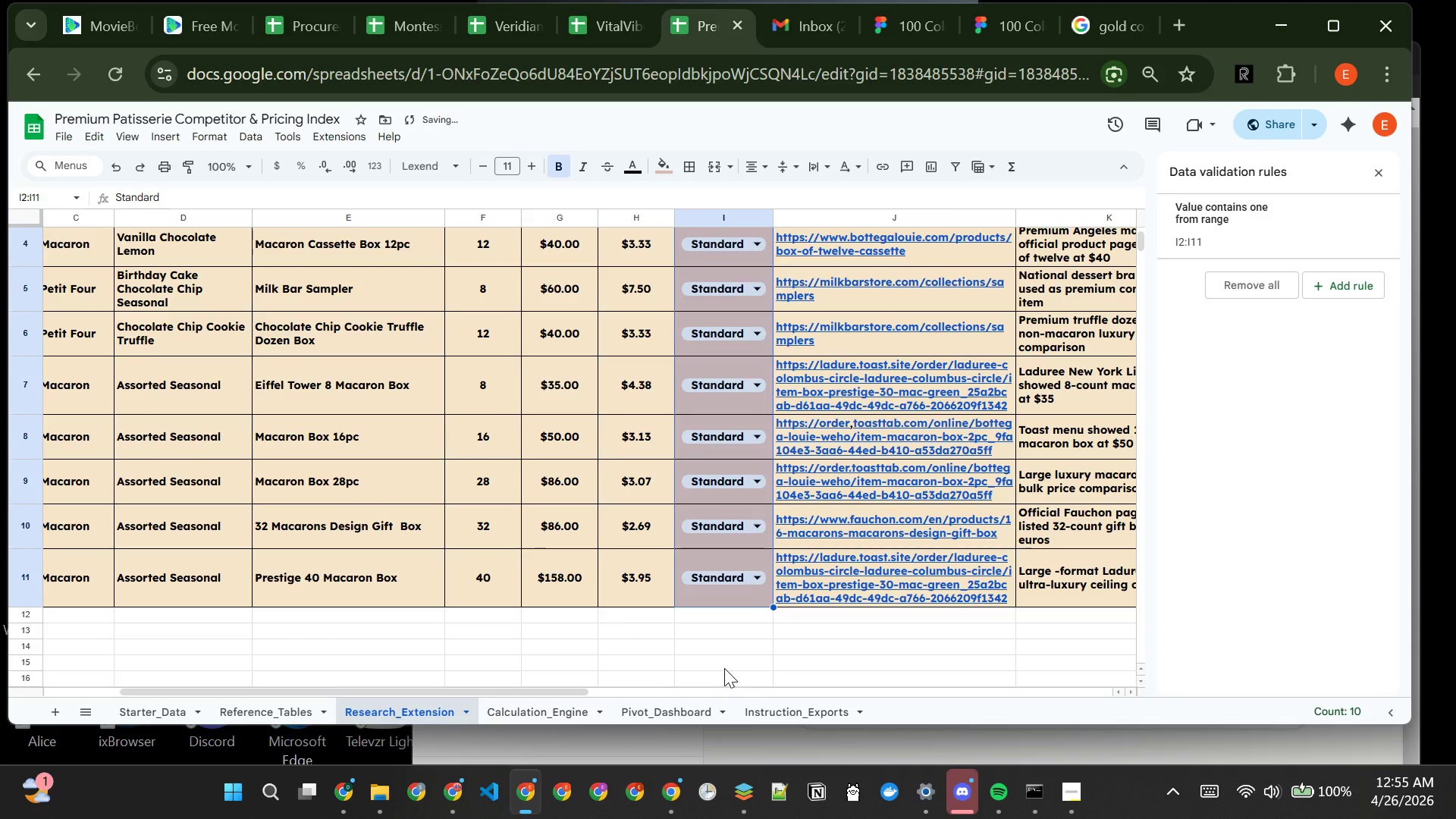 
left_click([724, 668])
 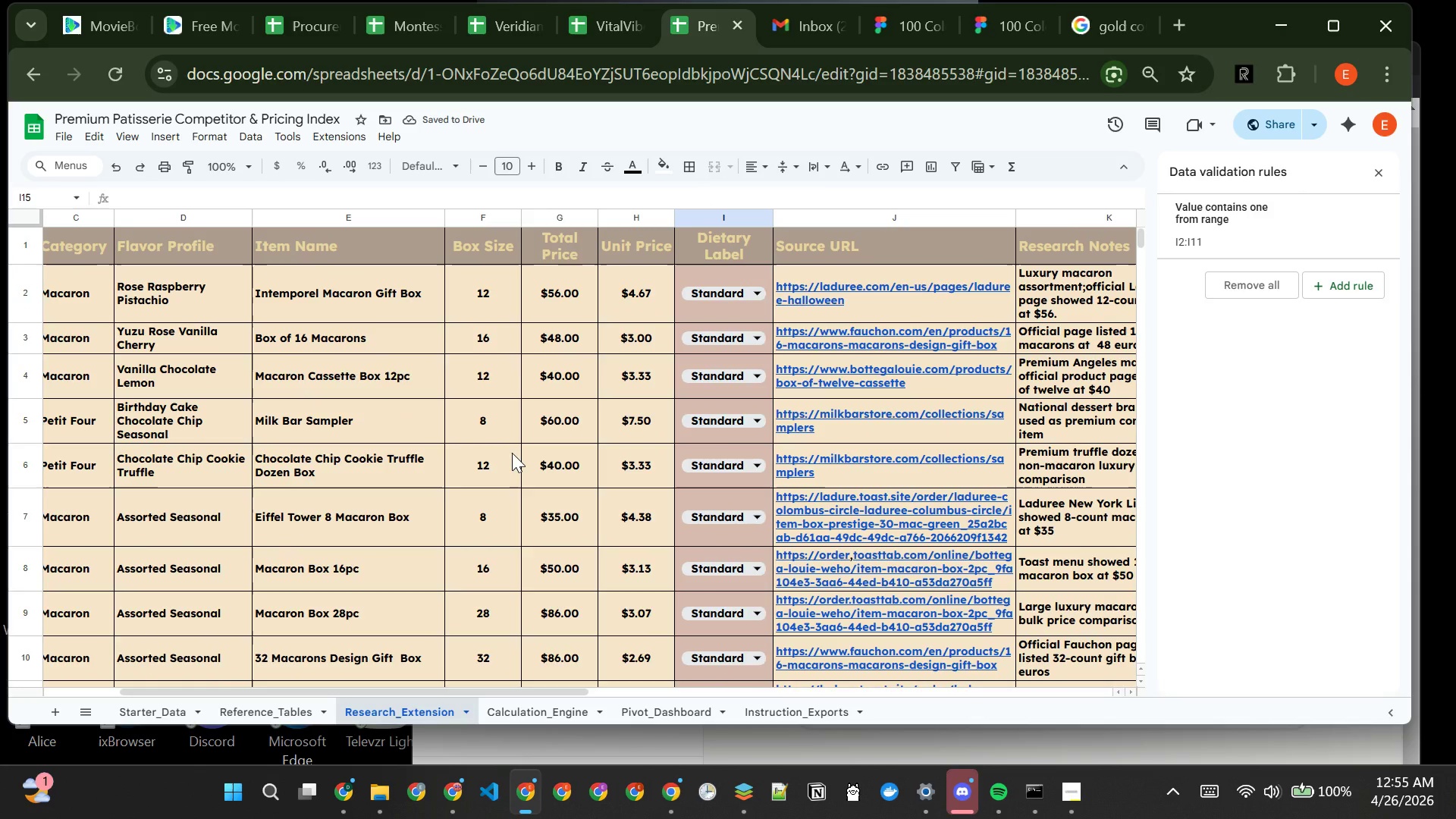 
left_click([510, 452])
 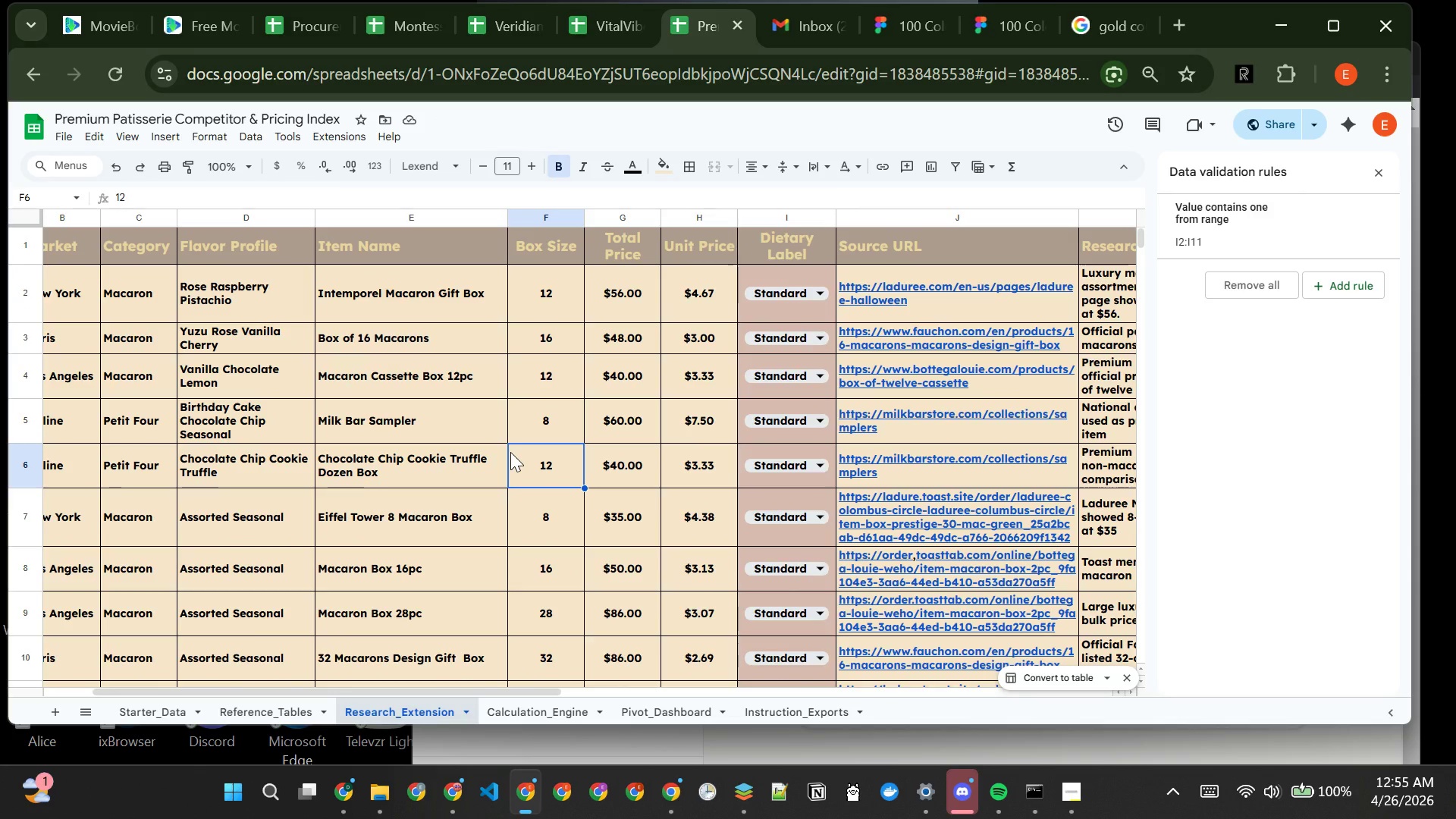 
wait(8.05)
 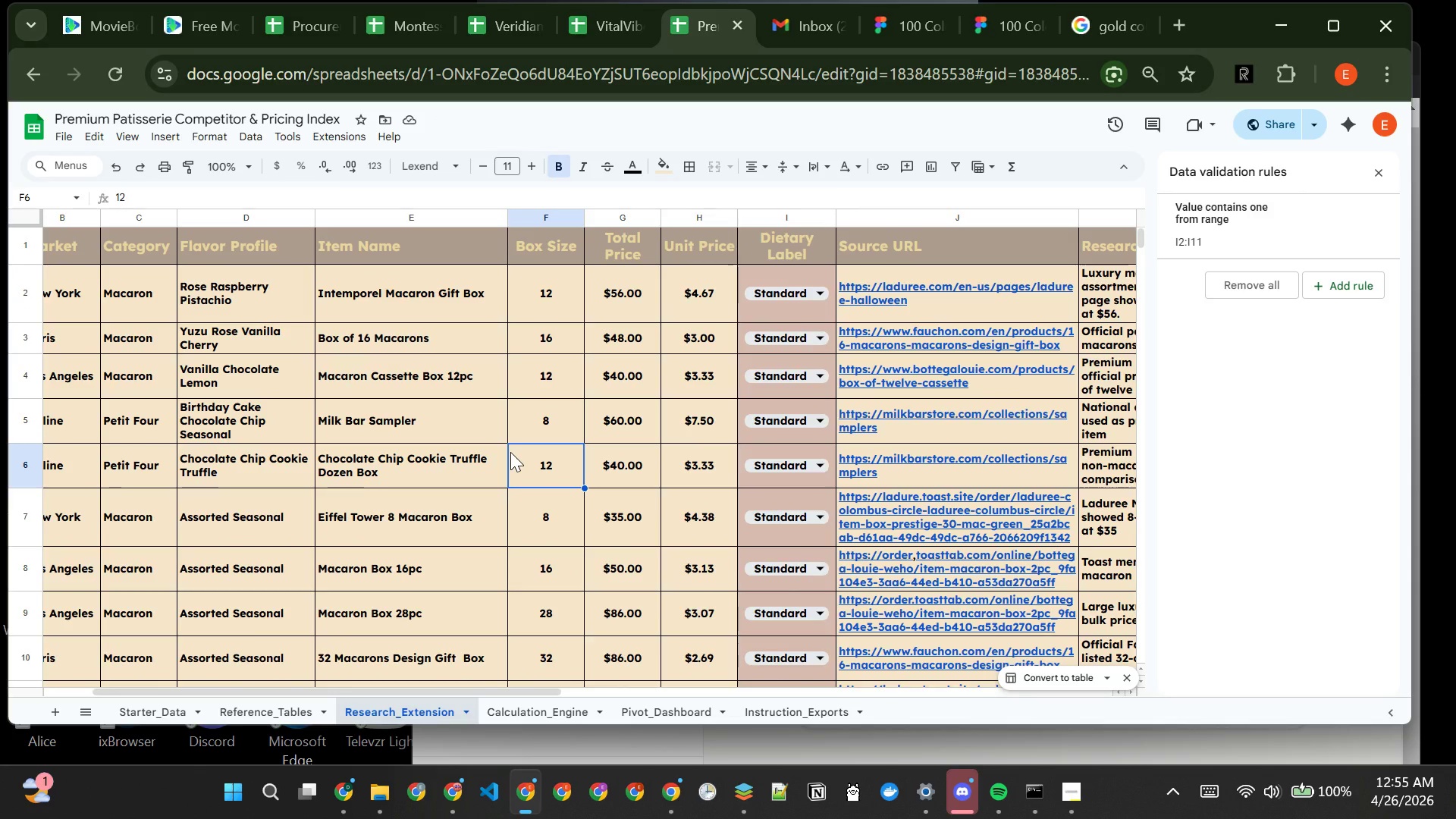 
left_click([510, 709])
 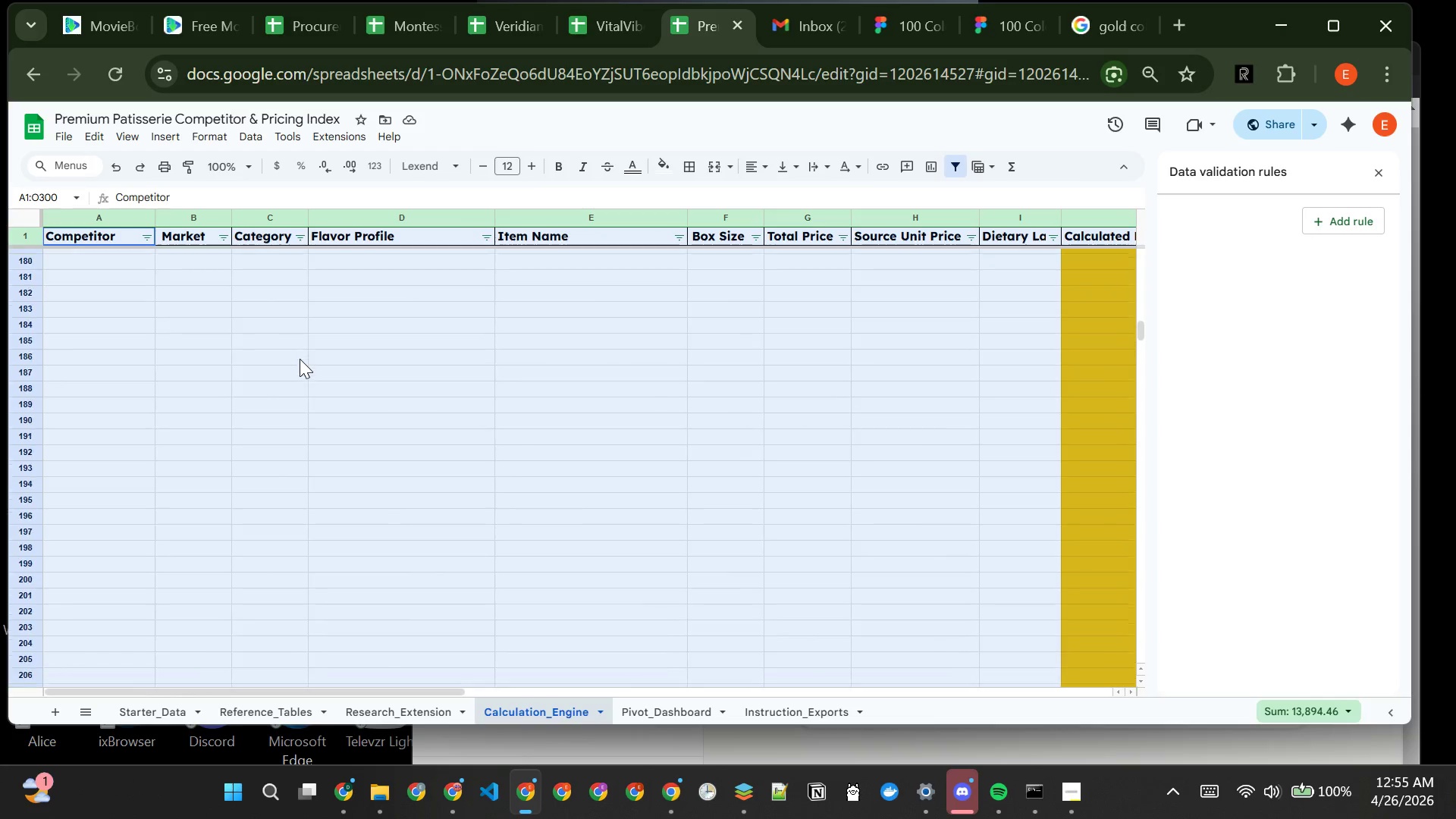 
wait(8.58)
 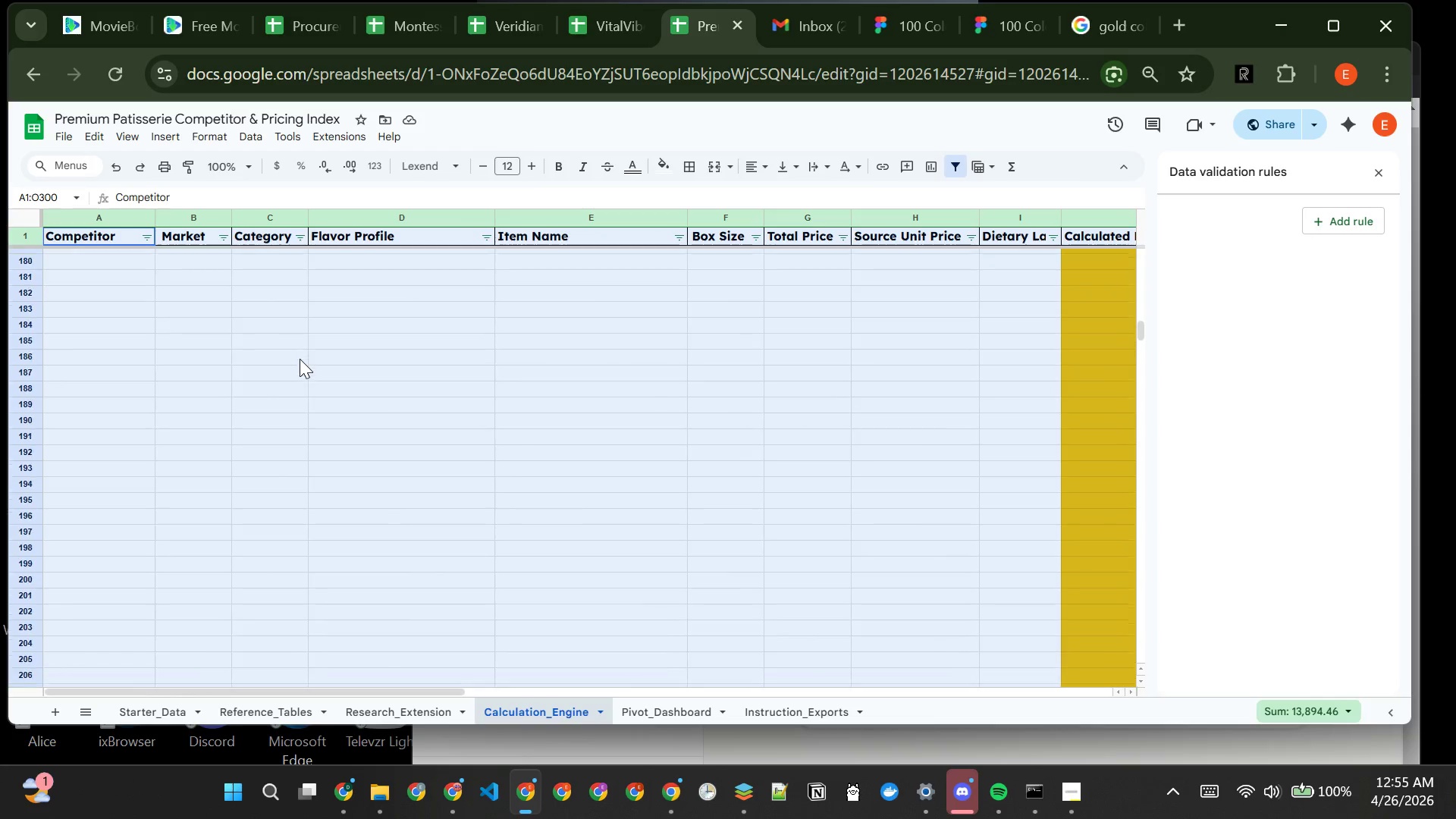 
left_click_drag(start_coordinate=[78, 236], to_coordinate=[291, 226])
 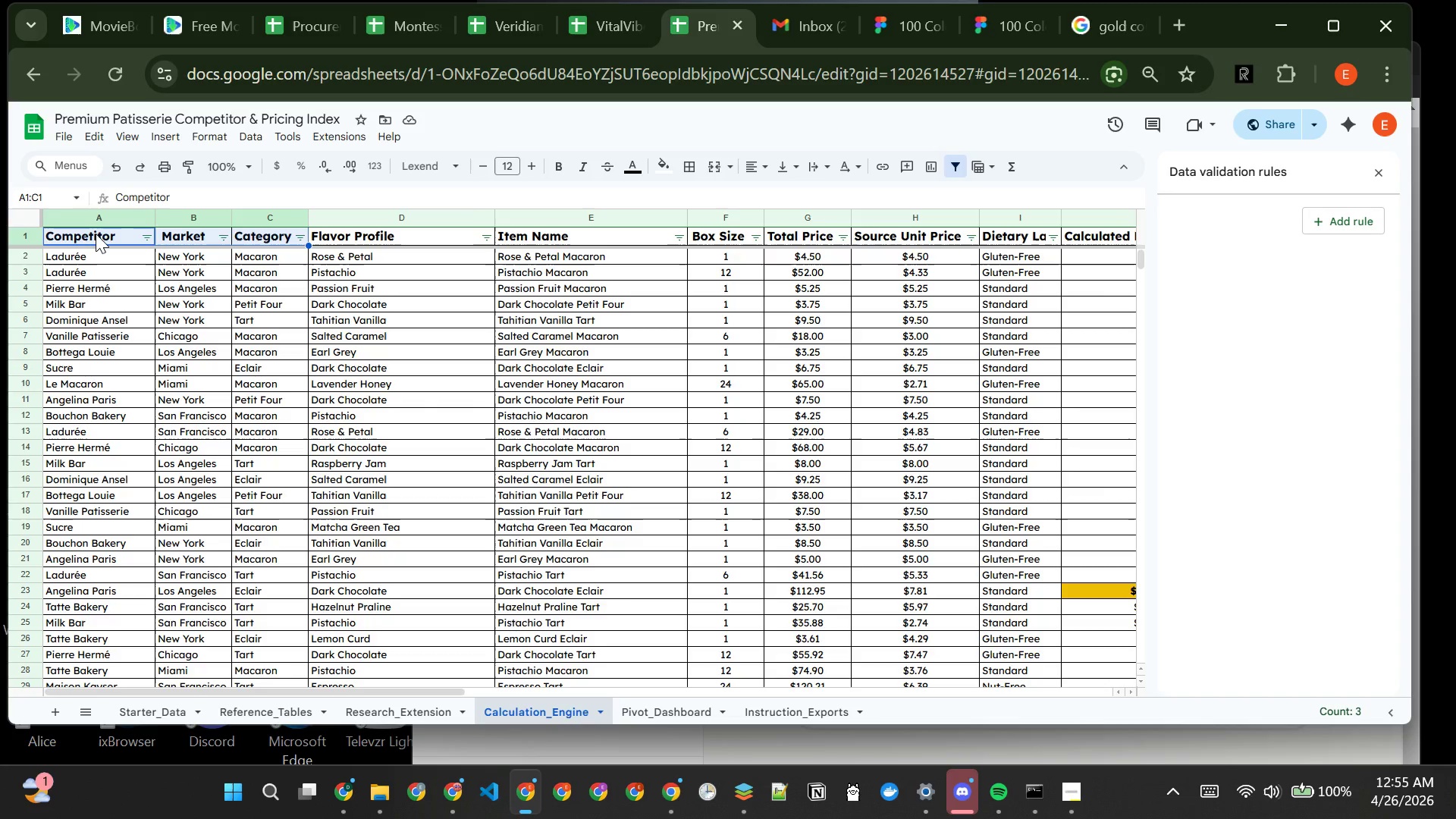 
left_click_drag(start_coordinate=[96, 233], to_coordinate=[748, 245])
 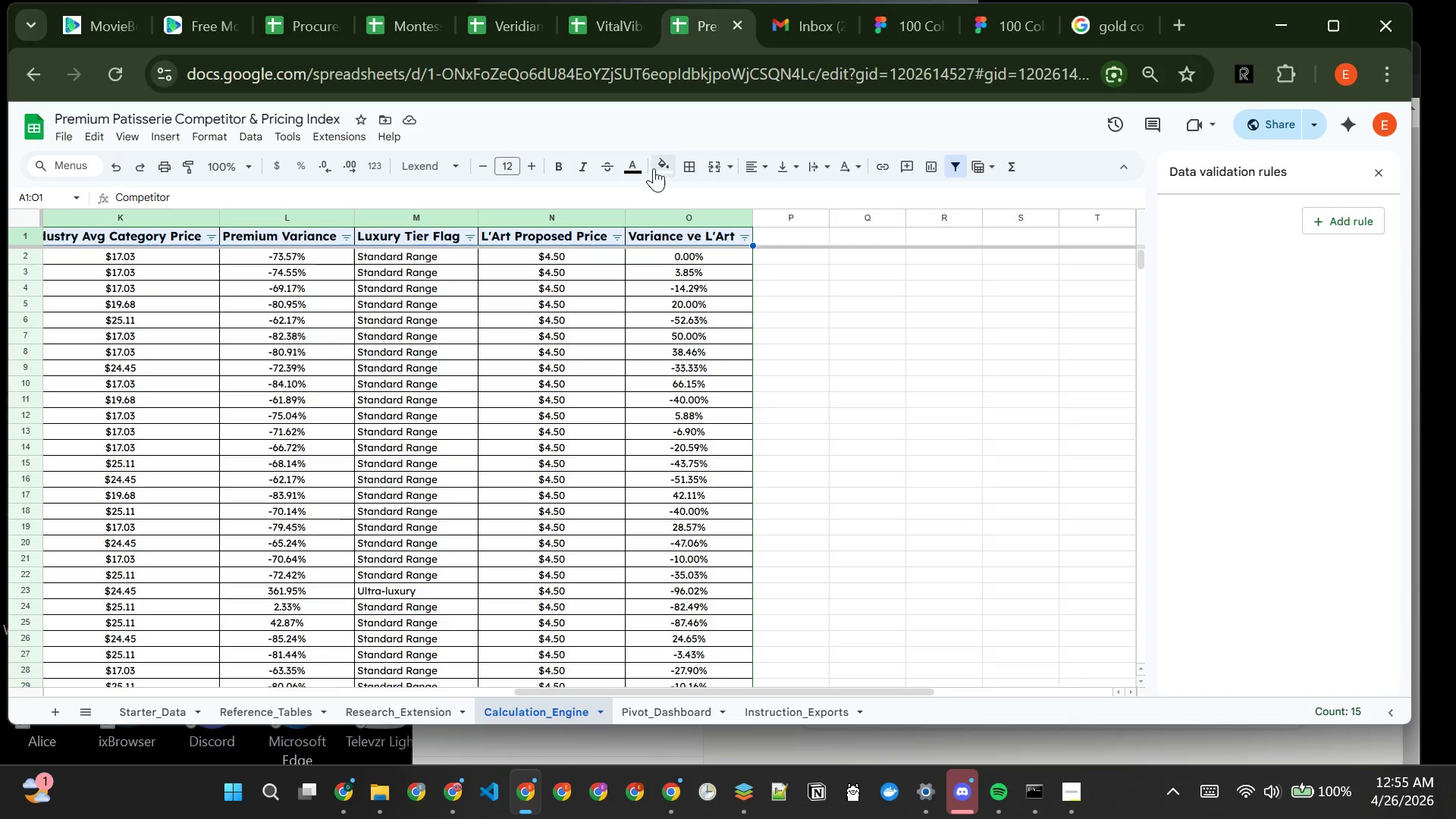 
left_click([657, 168])
 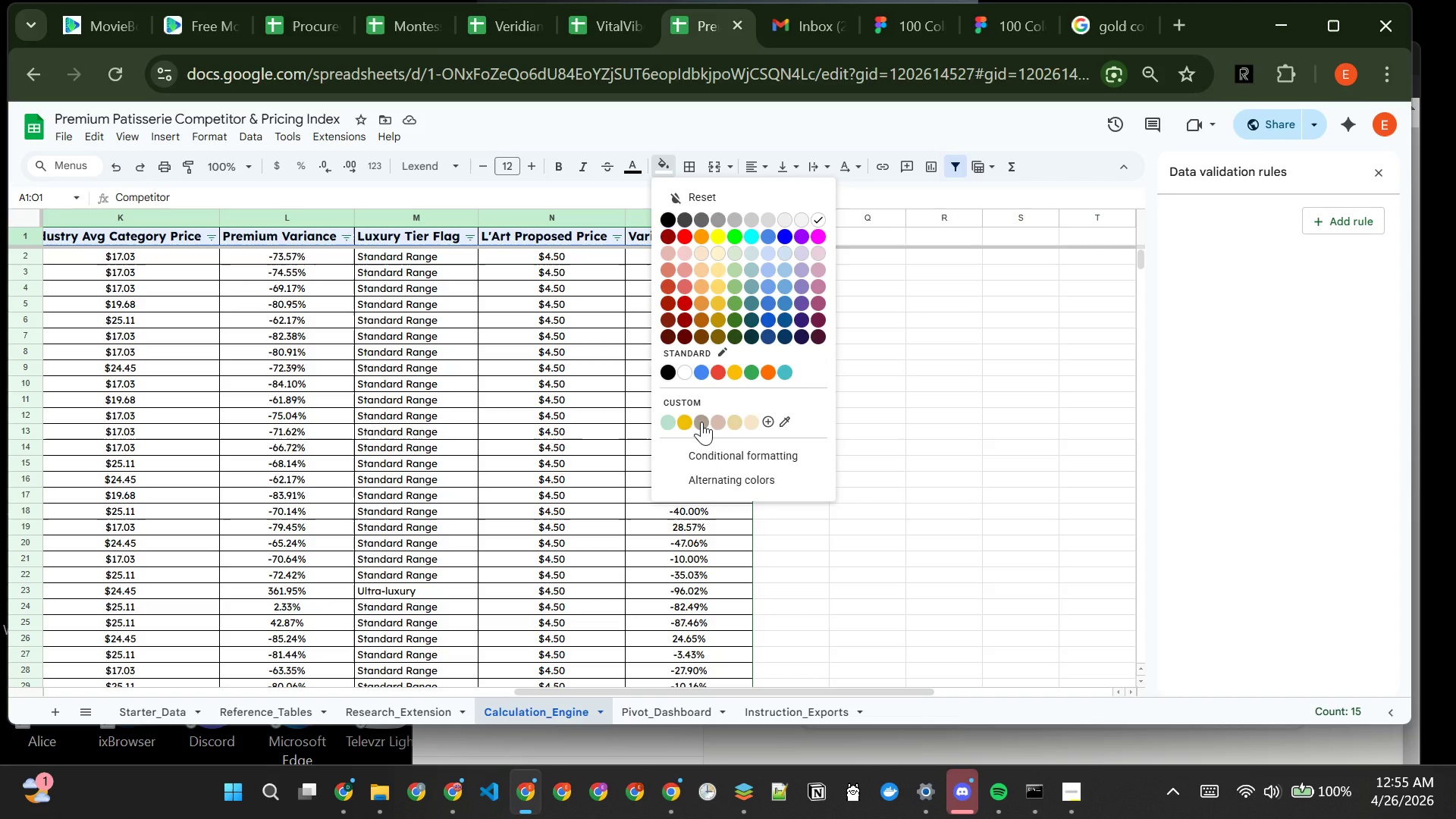 
left_click([701, 422])
 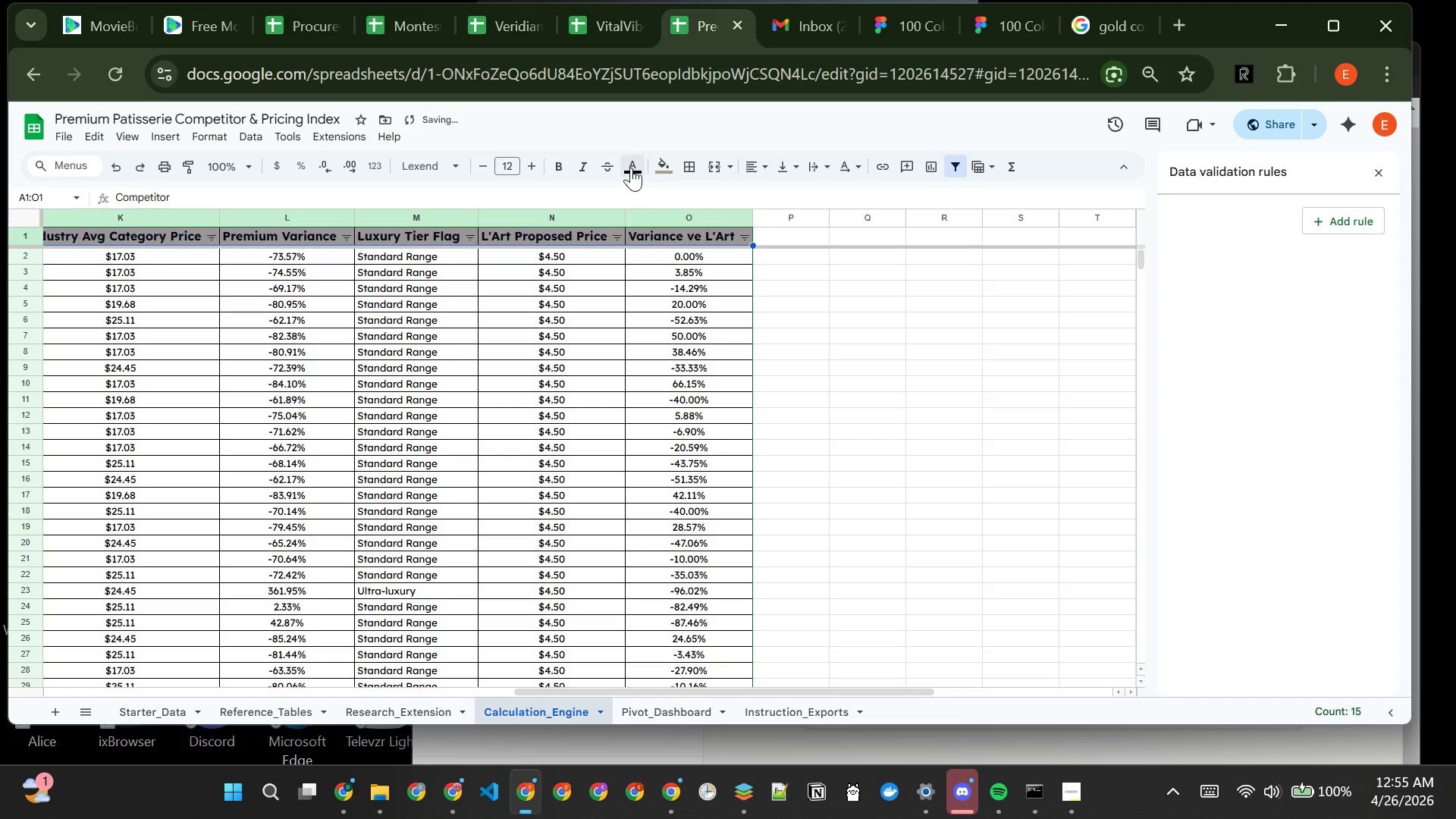 
left_click([631, 168])
 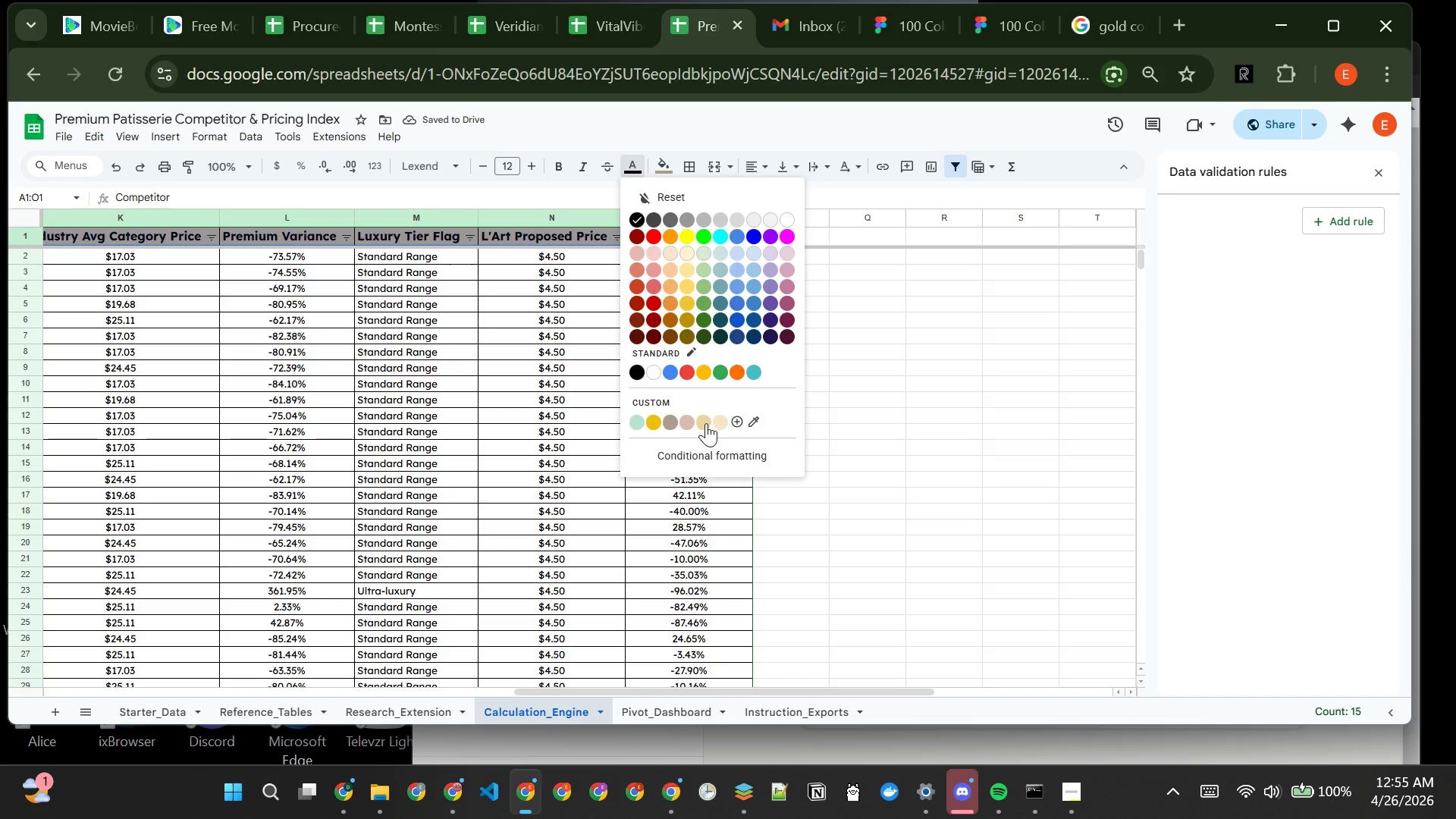 
left_click([706, 422])
 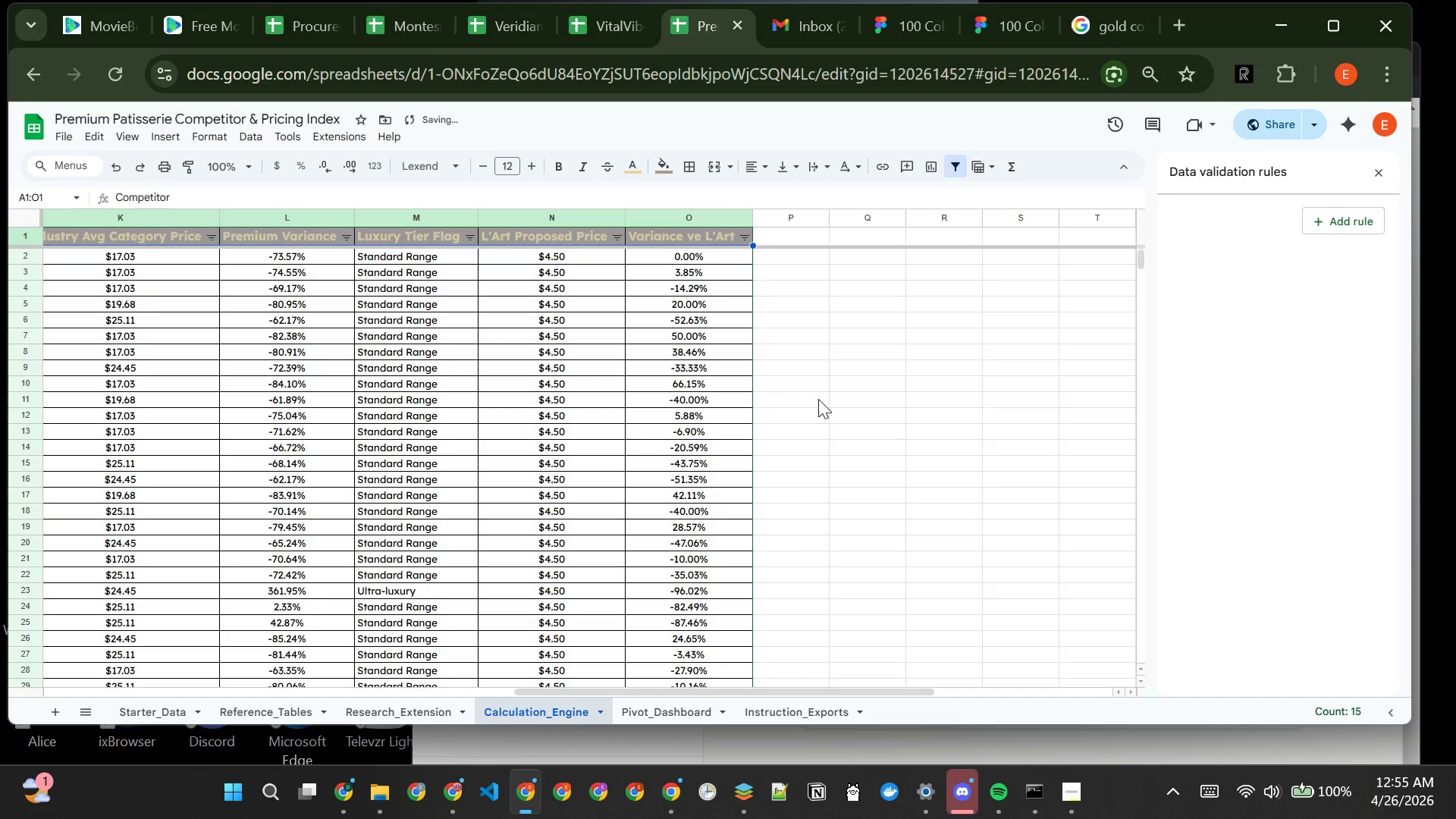 
left_click([818, 399])
 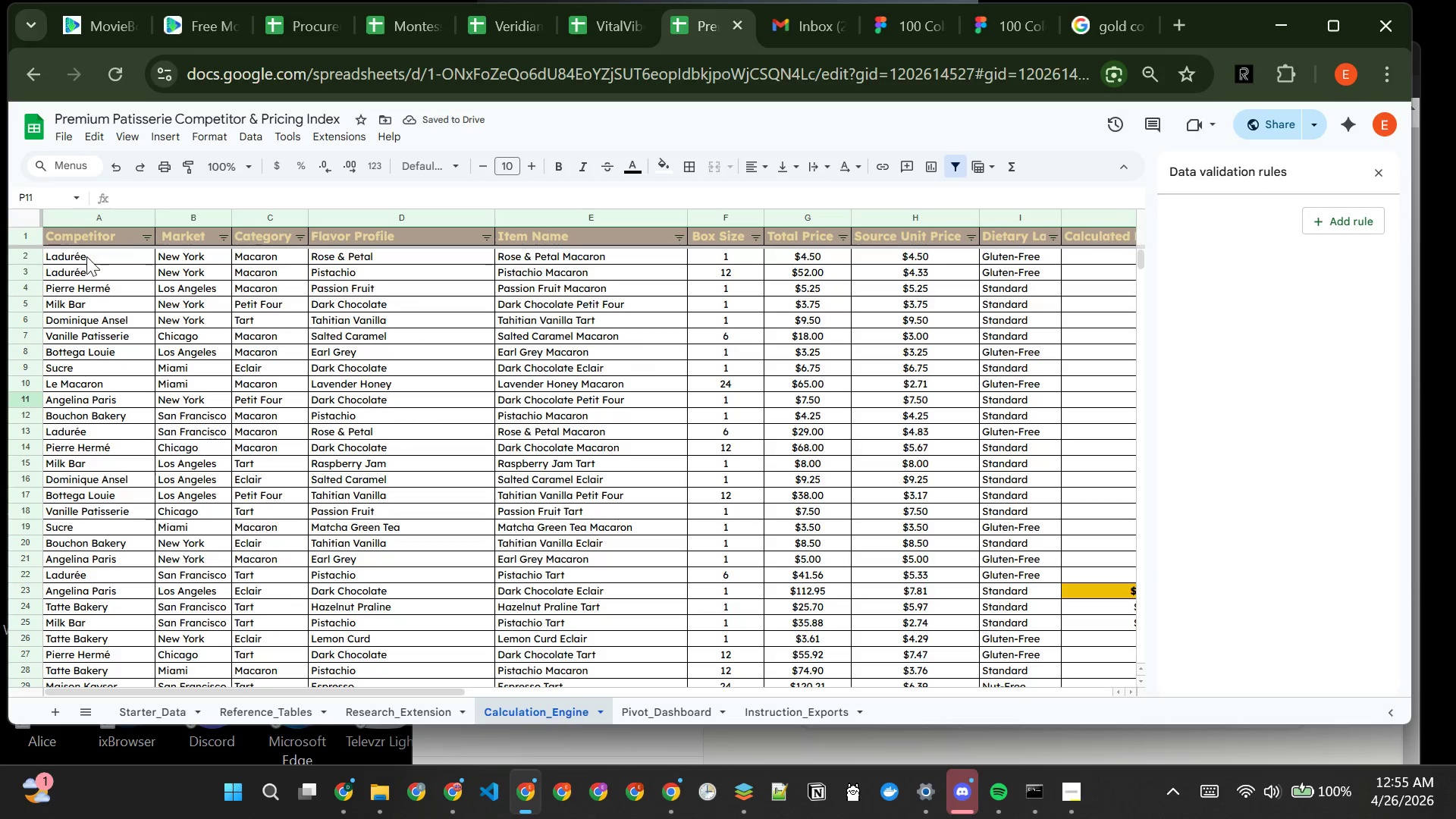 
left_click_drag(start_coordinate=[98, 254], to_coordinate=[992, 528])
 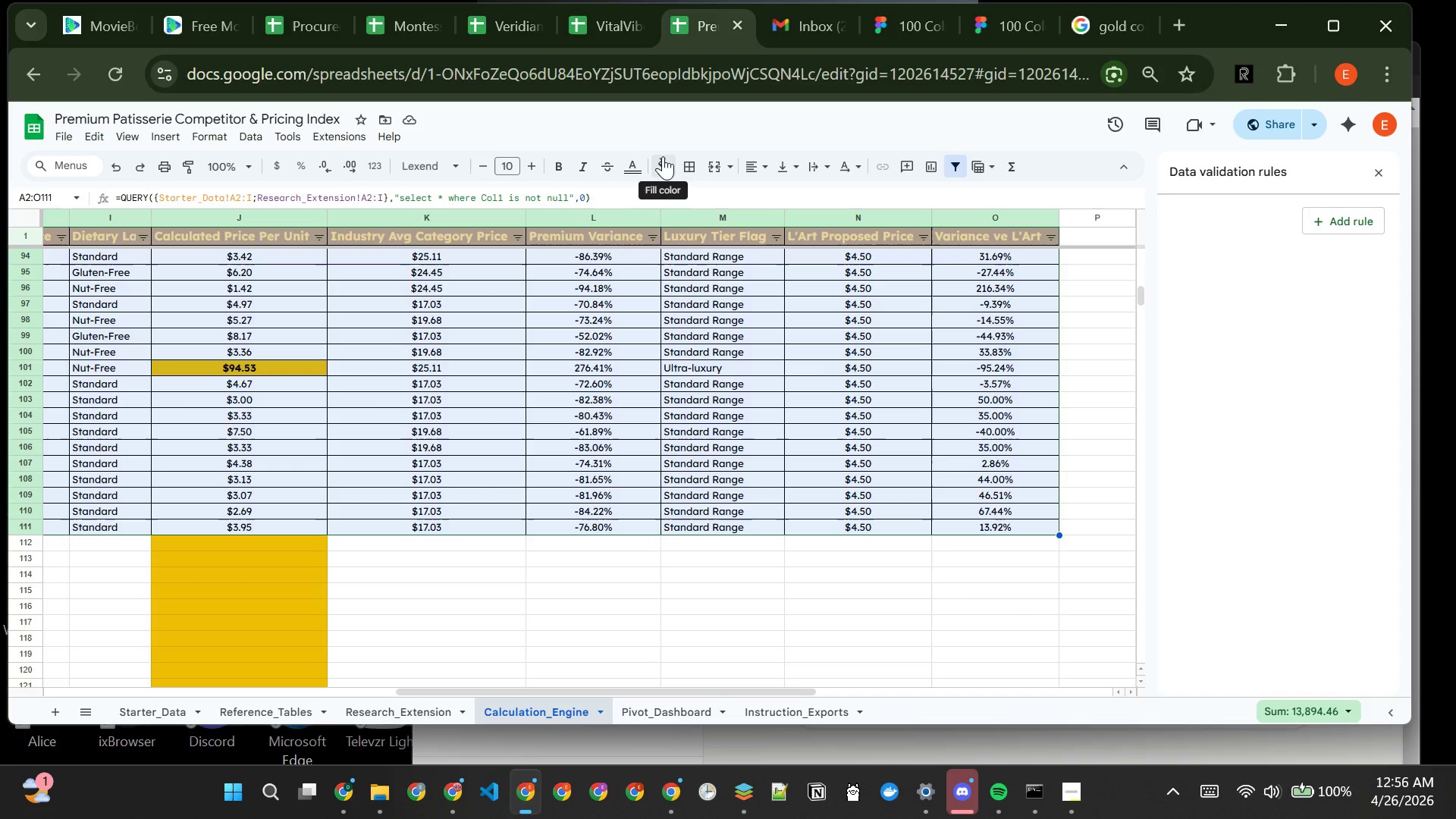 
left_click([663, 156])
 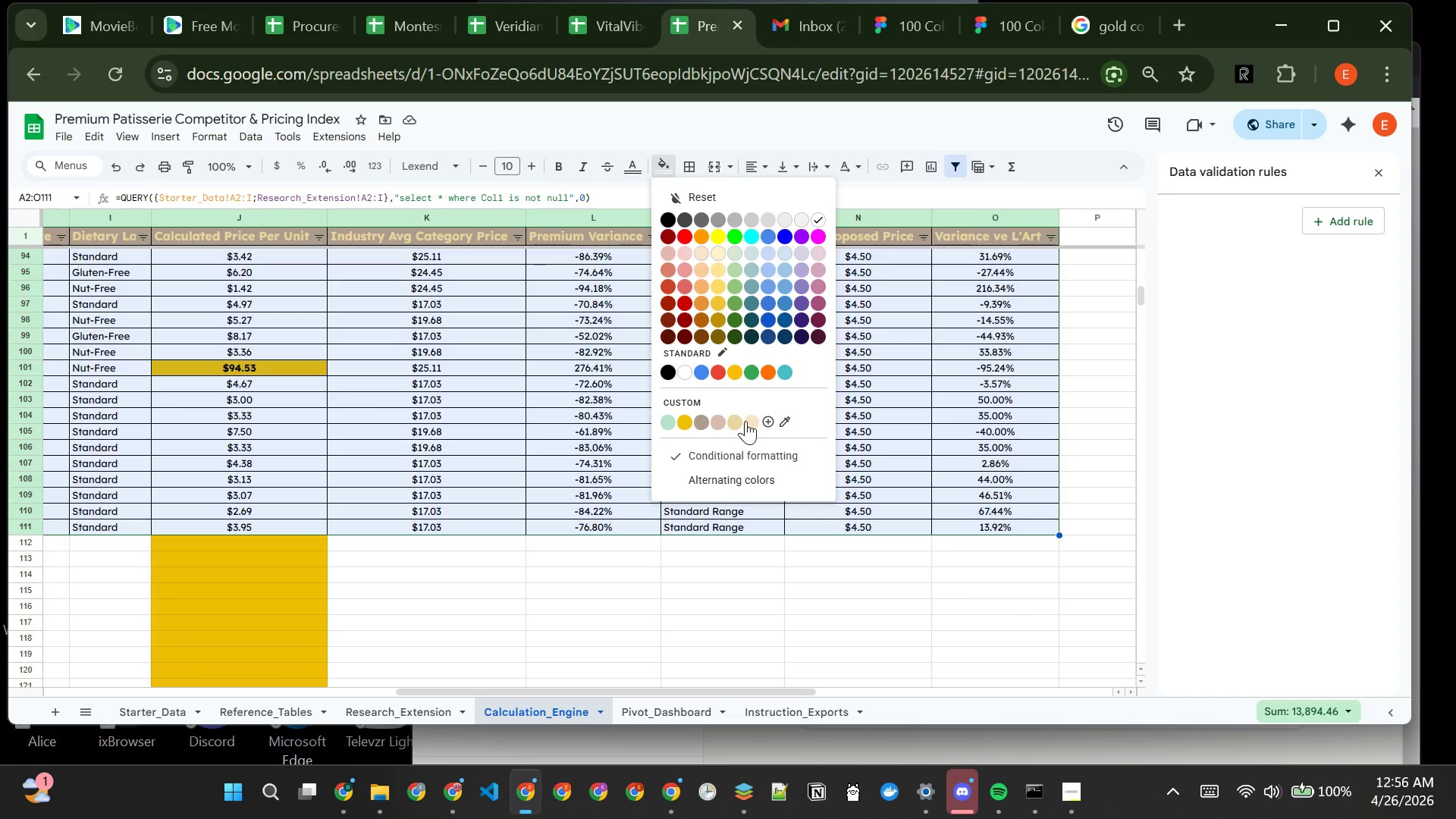 
left_click([750, 422])
 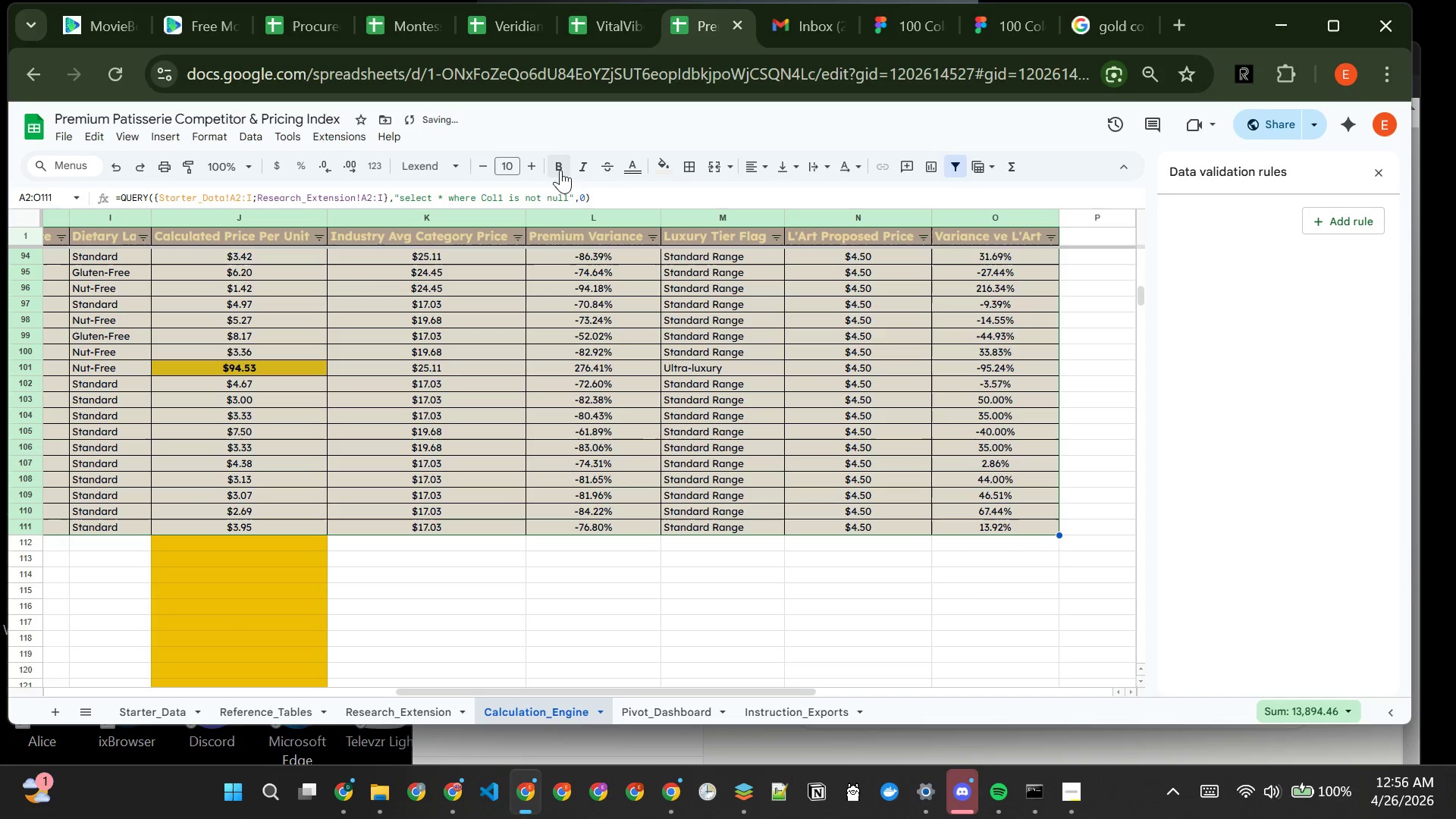 
left_click([560, 169])
 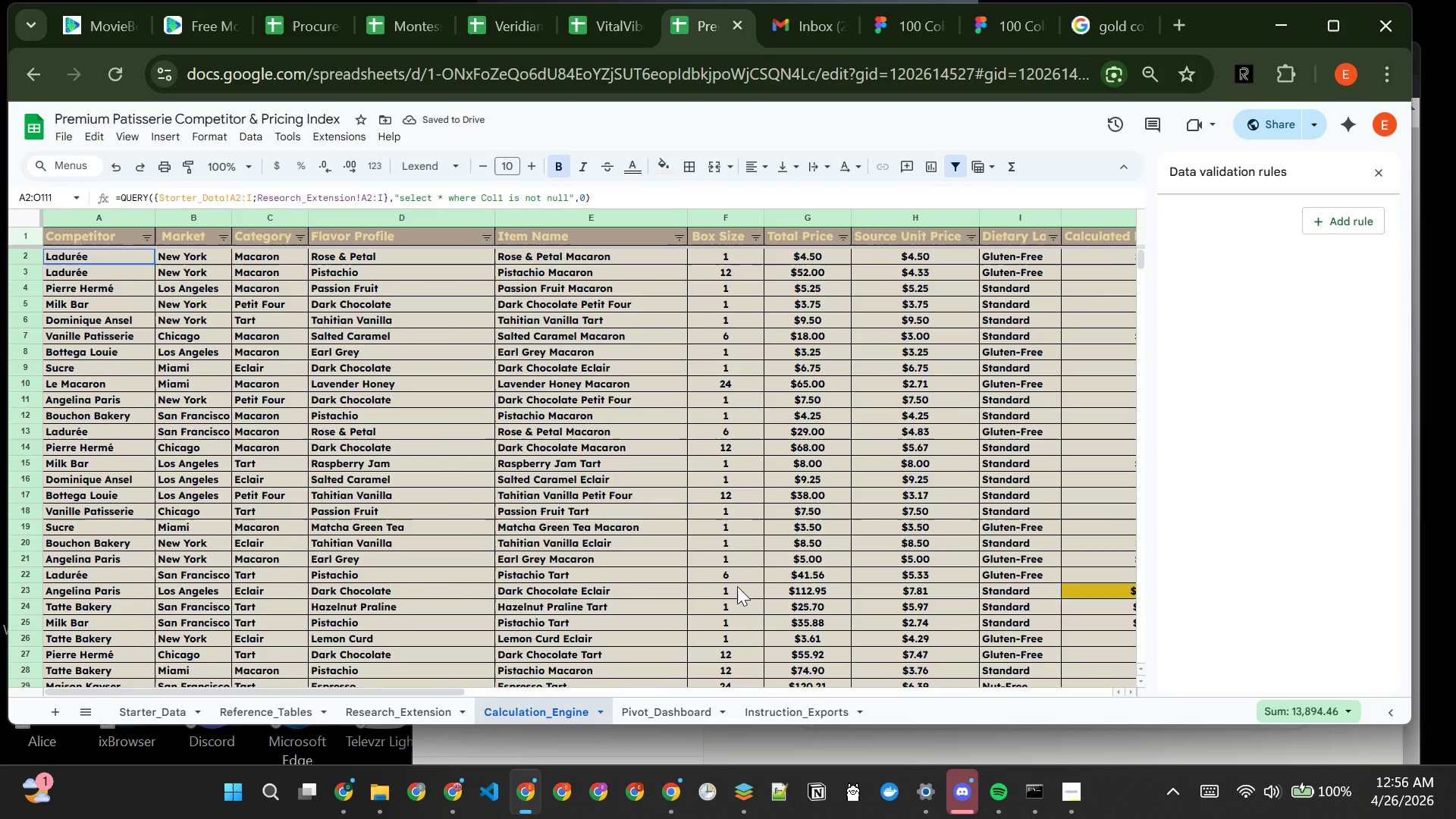 
wait(9.36)
 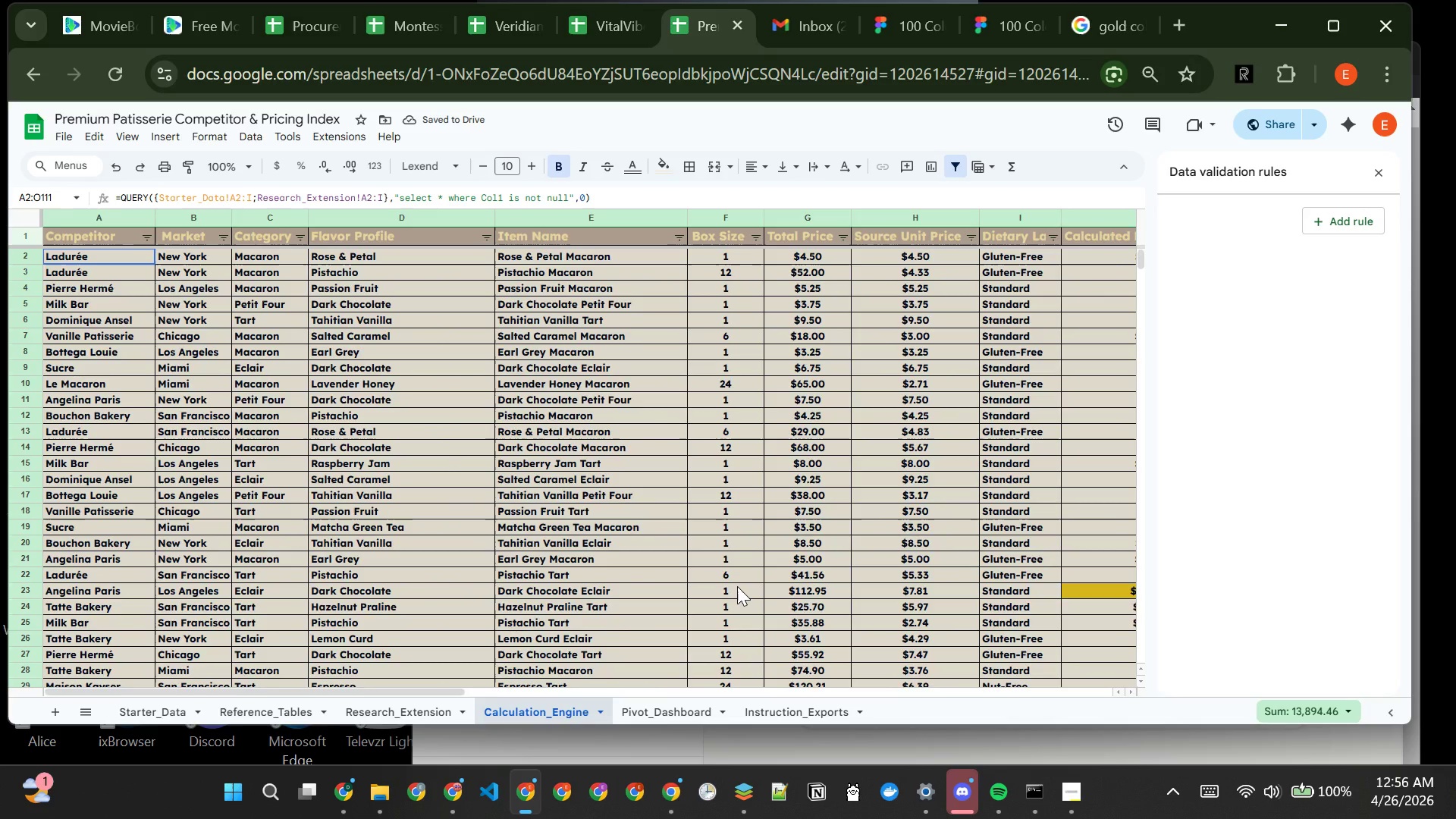 
left_click_drag(start_coordinate=[233, 215], to_coordinate=[290, 224])
 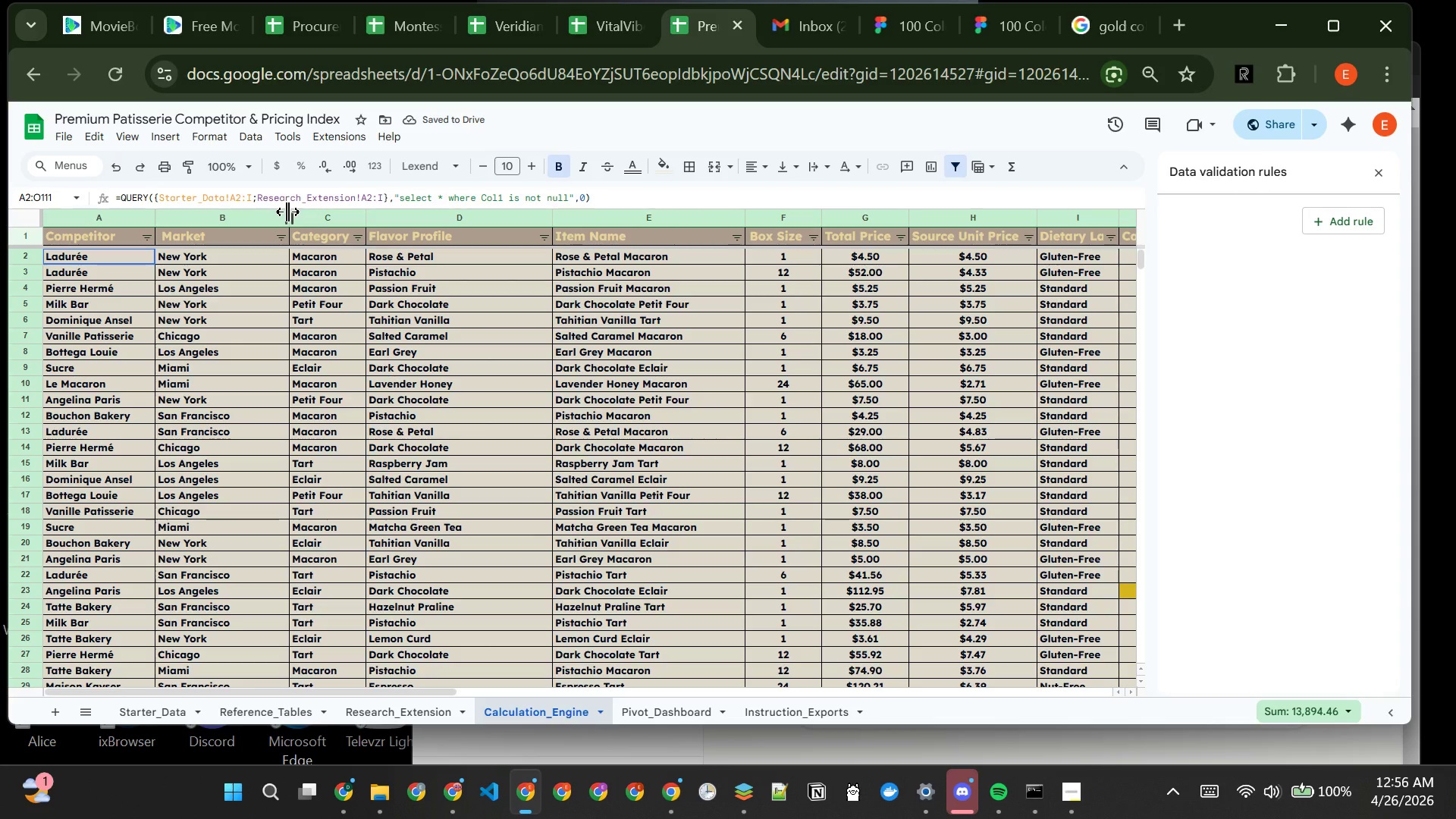 
left_click_drag(start_coordinate=[290, 212], to_coordinate=[265, 218])
 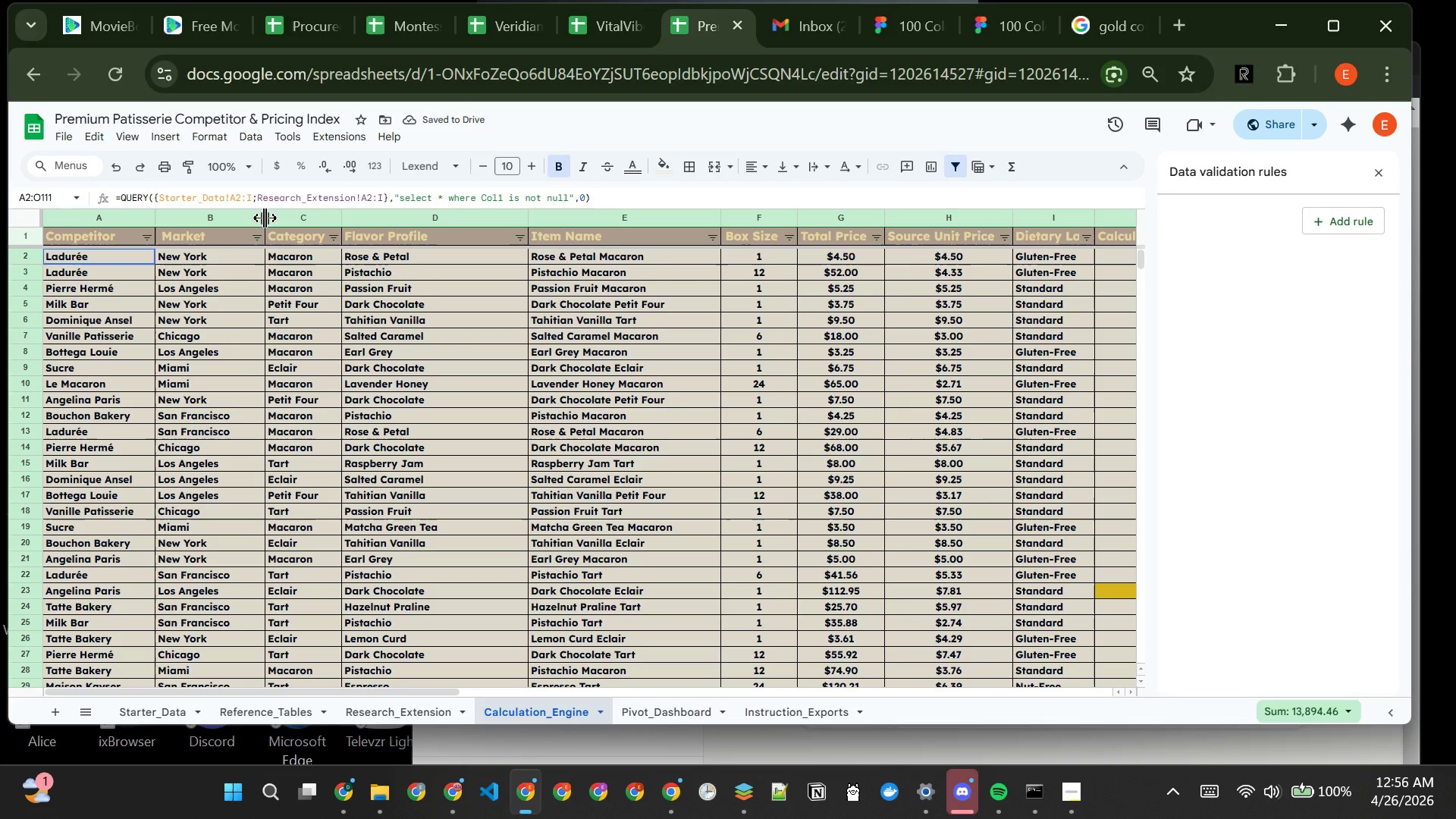 
wait(8.47)
 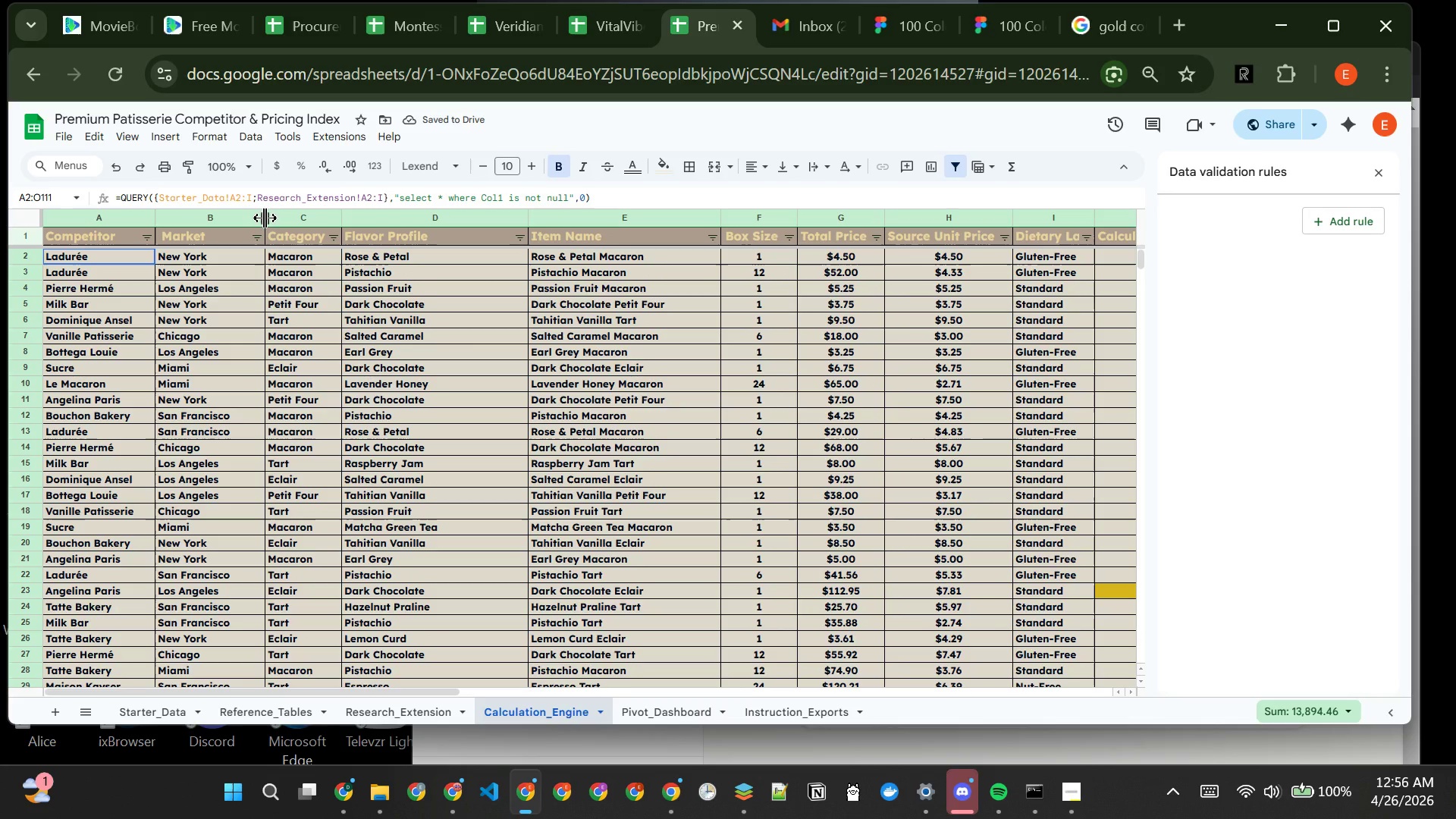 
double_click([1095, 219])
 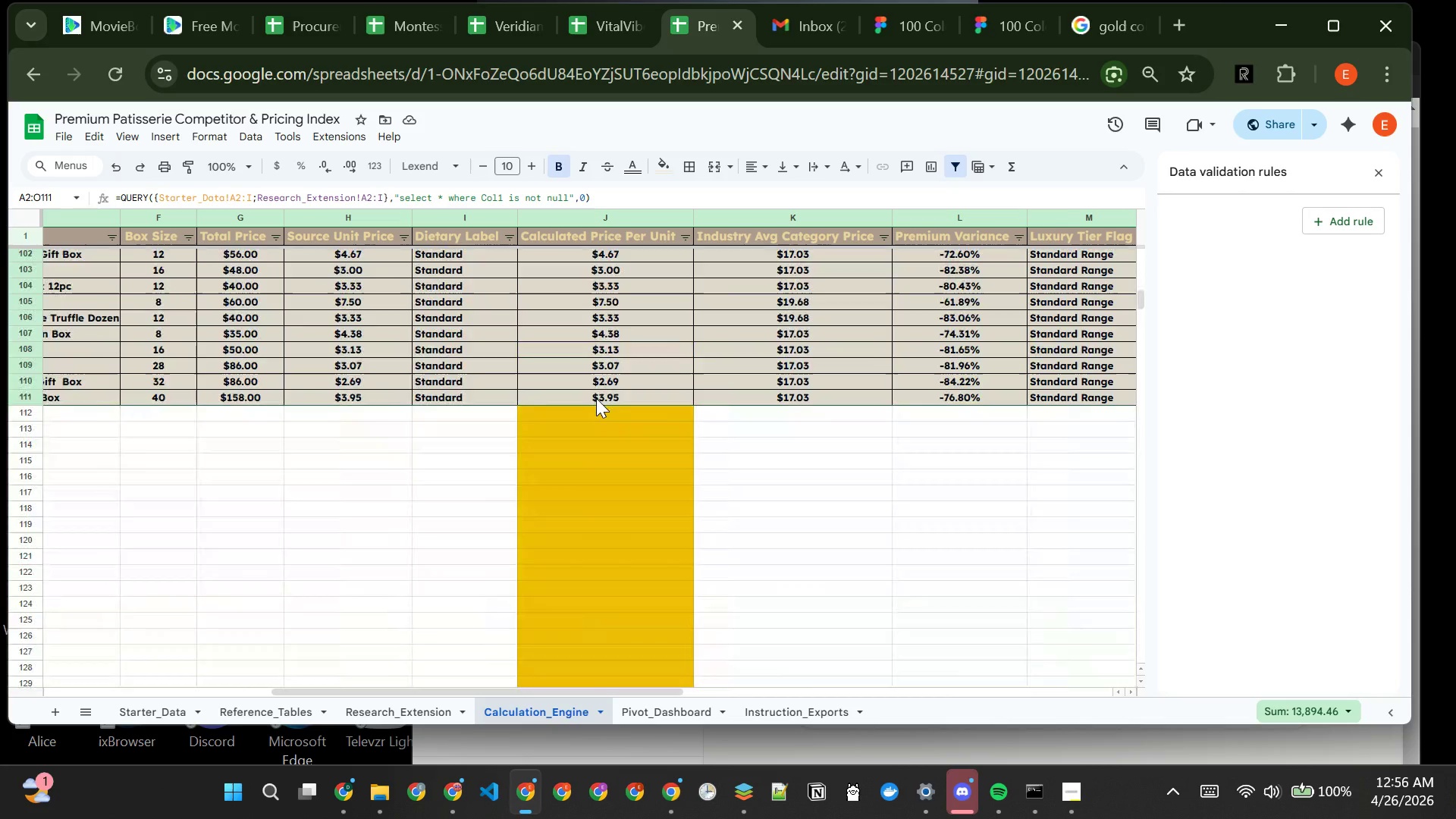 
wait(19.19)
 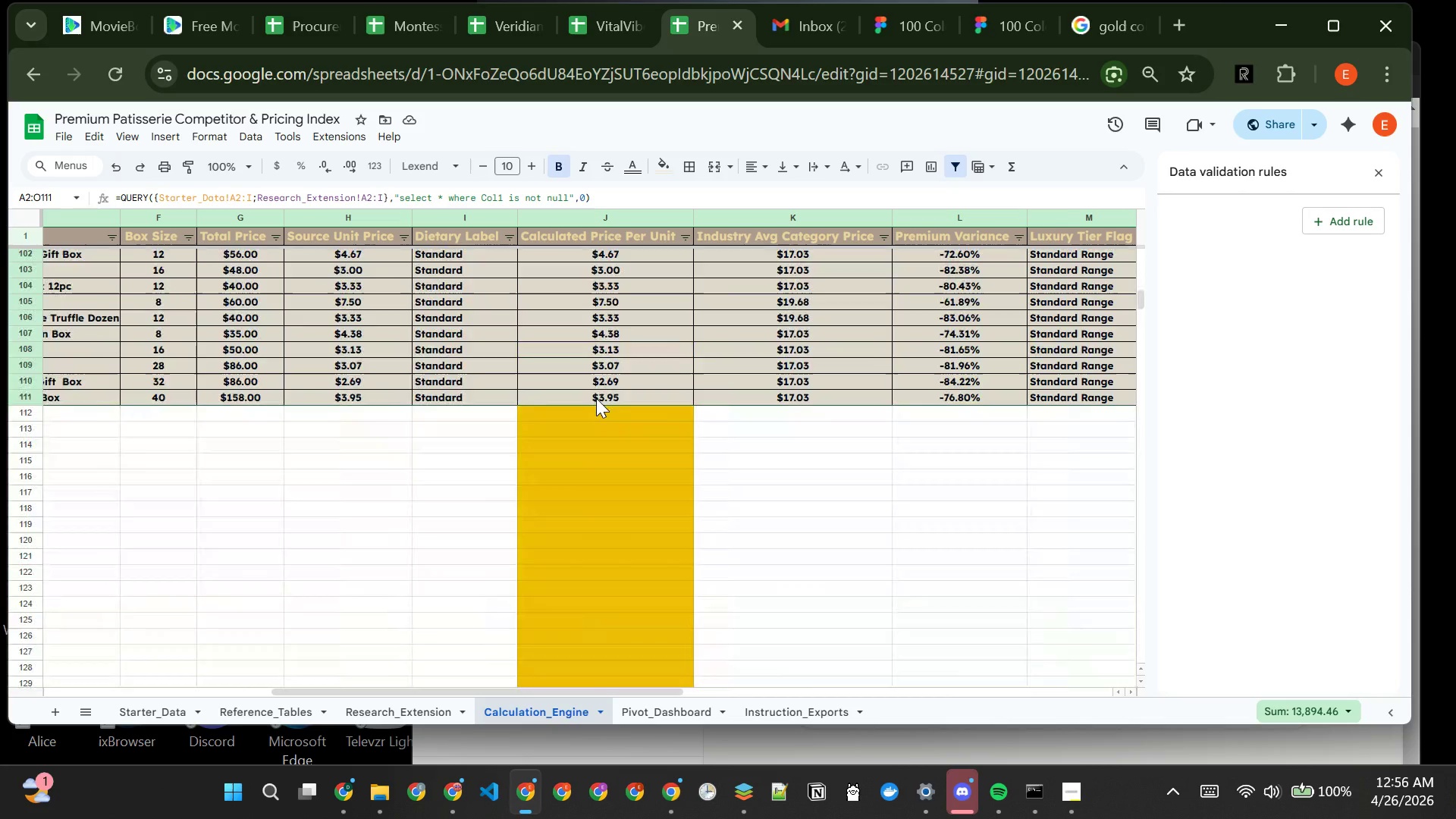 
left_click_drag(start_coordinate=[586, 259], to_coordinate=[601, 567])
 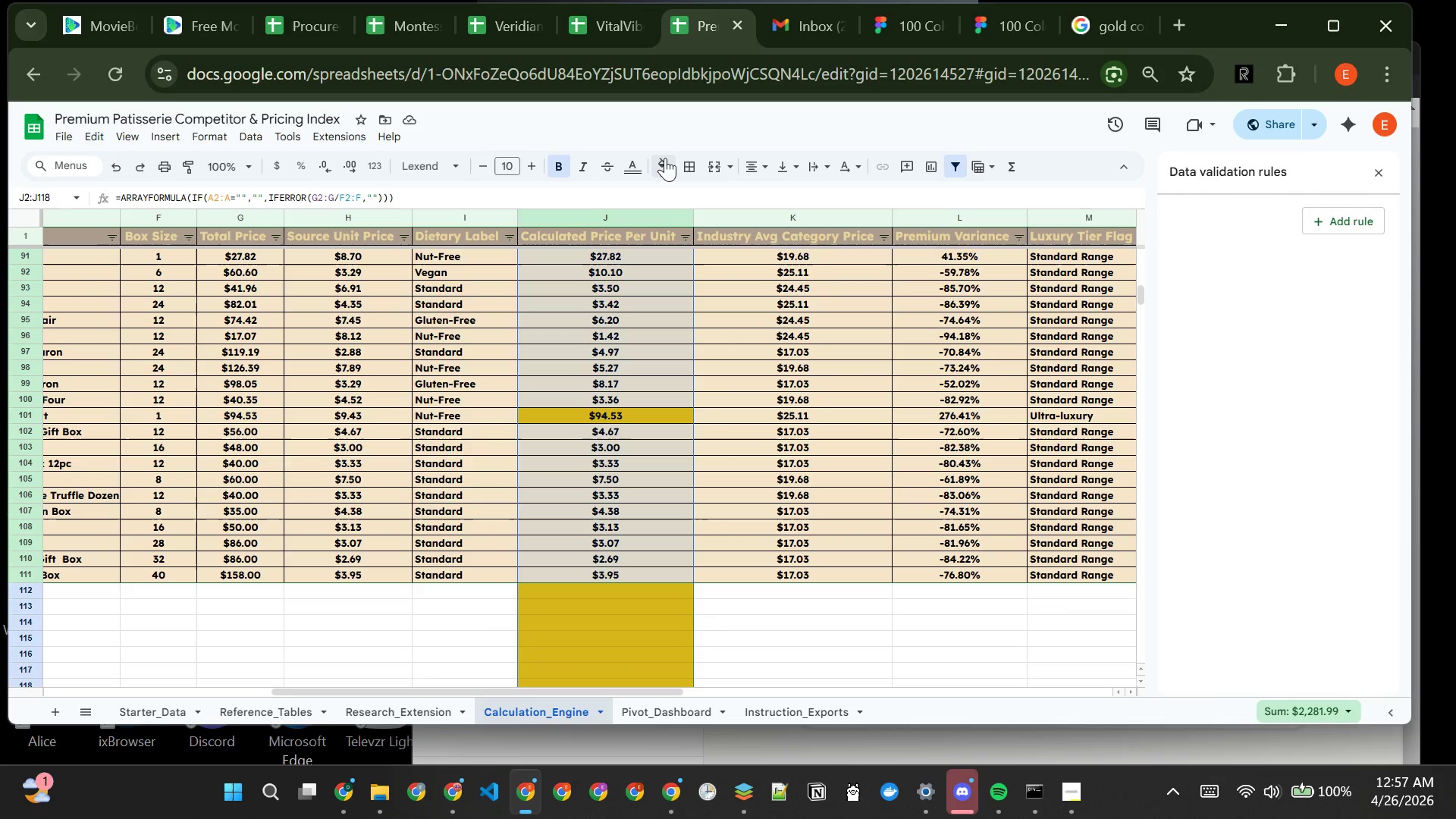 
left_click([665, 158])
 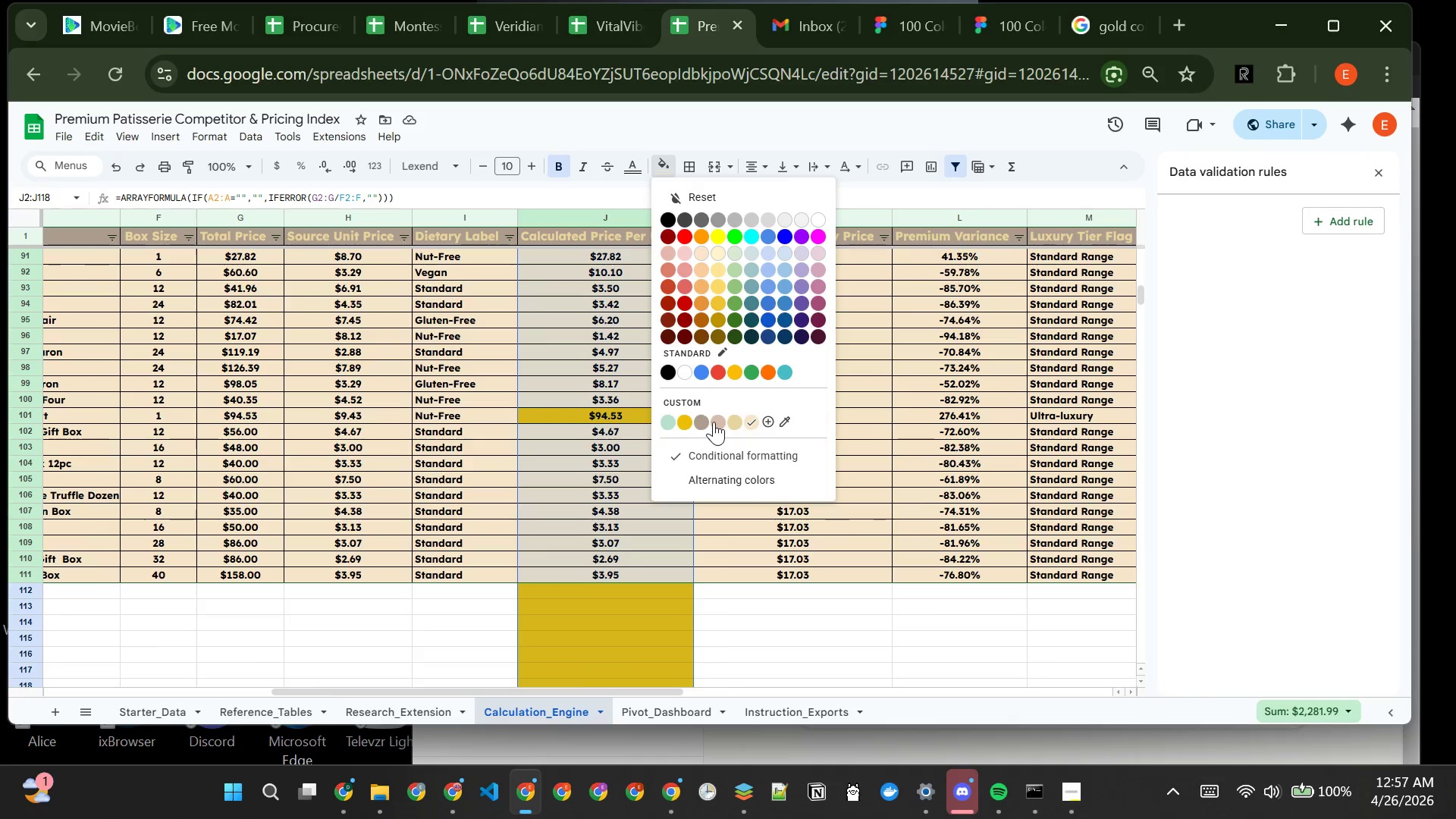 
left_click([716, 421])
 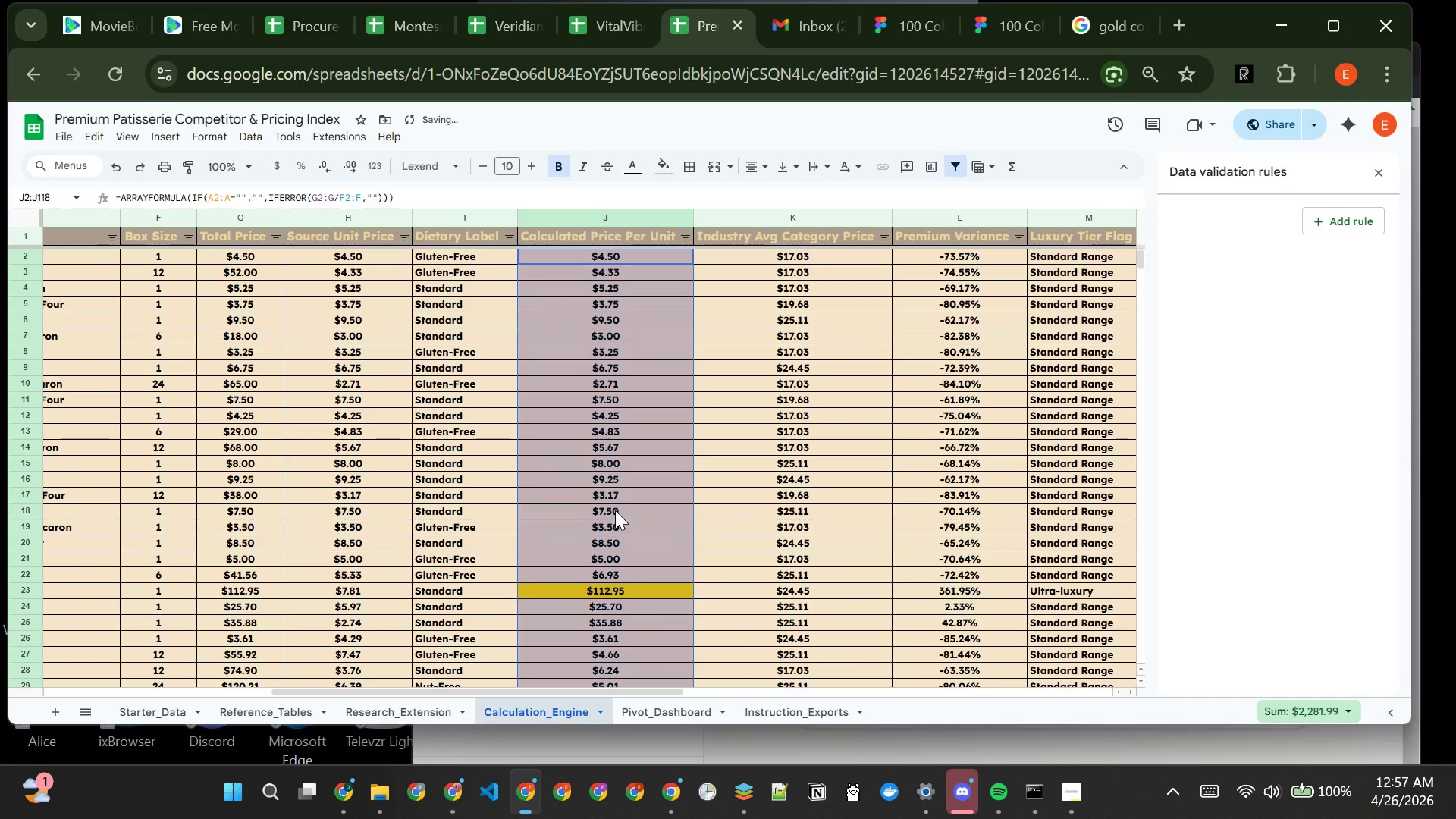 
left_click([783, 474])
 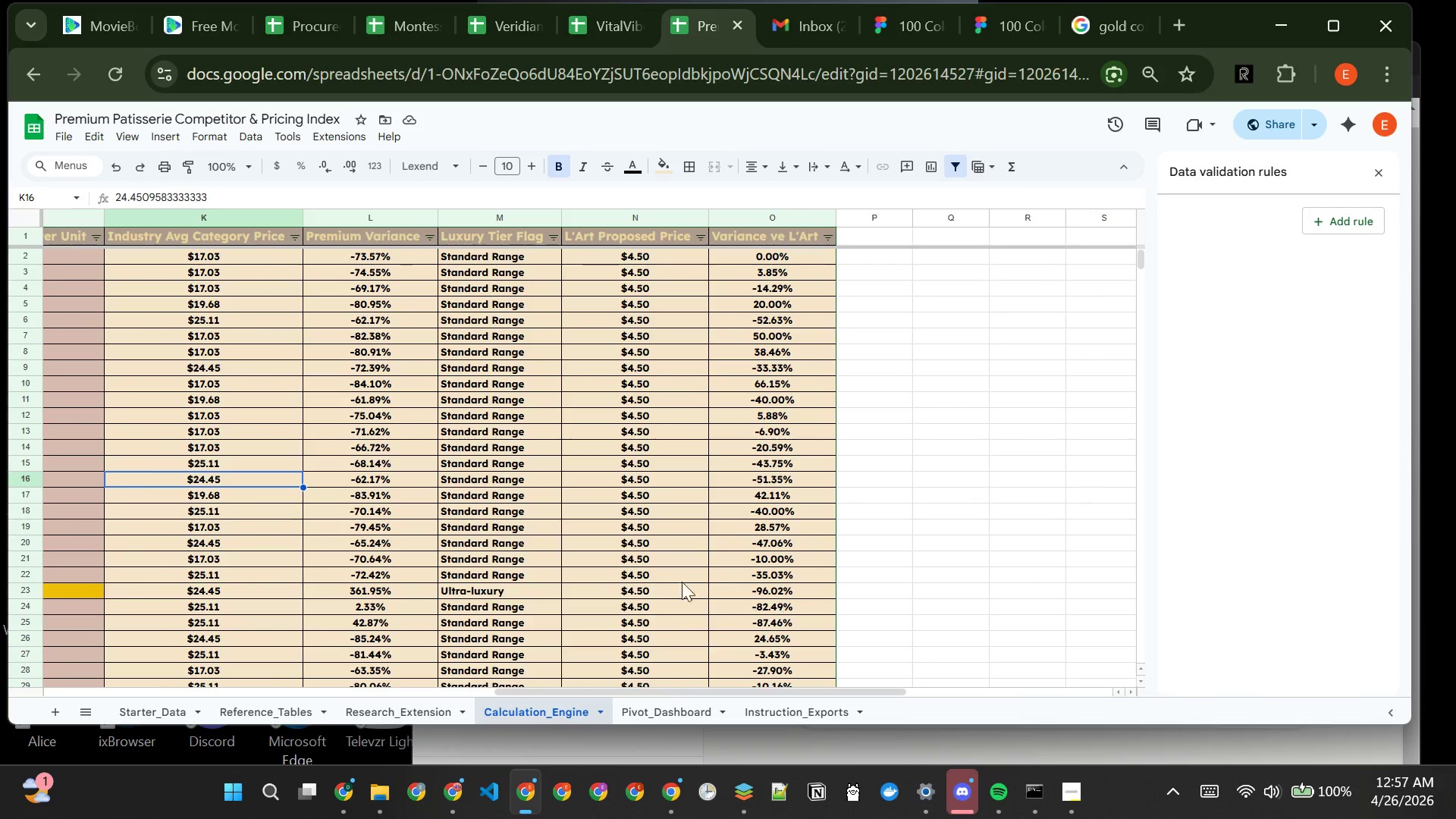 
wait(9.48)
 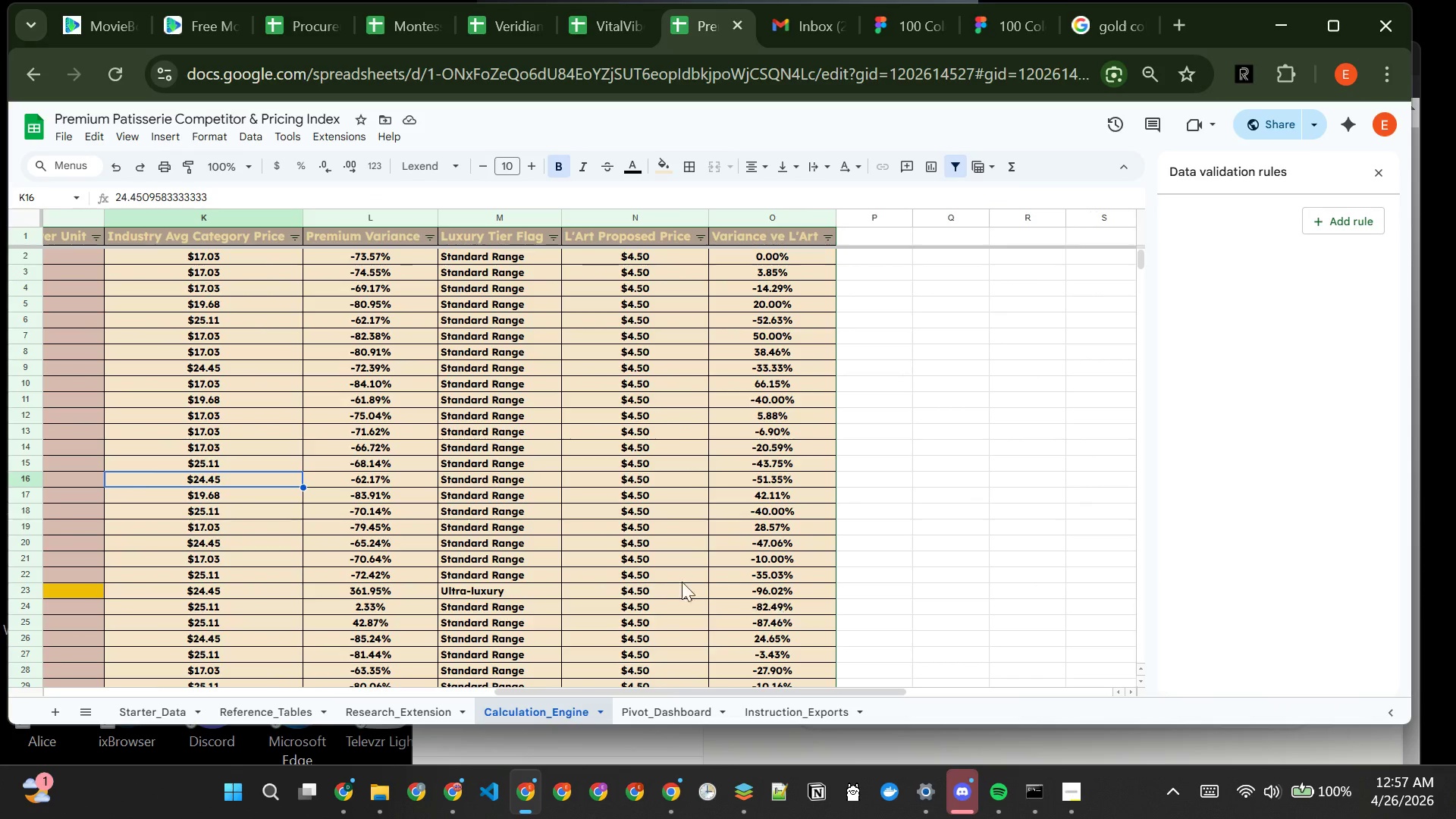 
mouse_move([702, 576])
 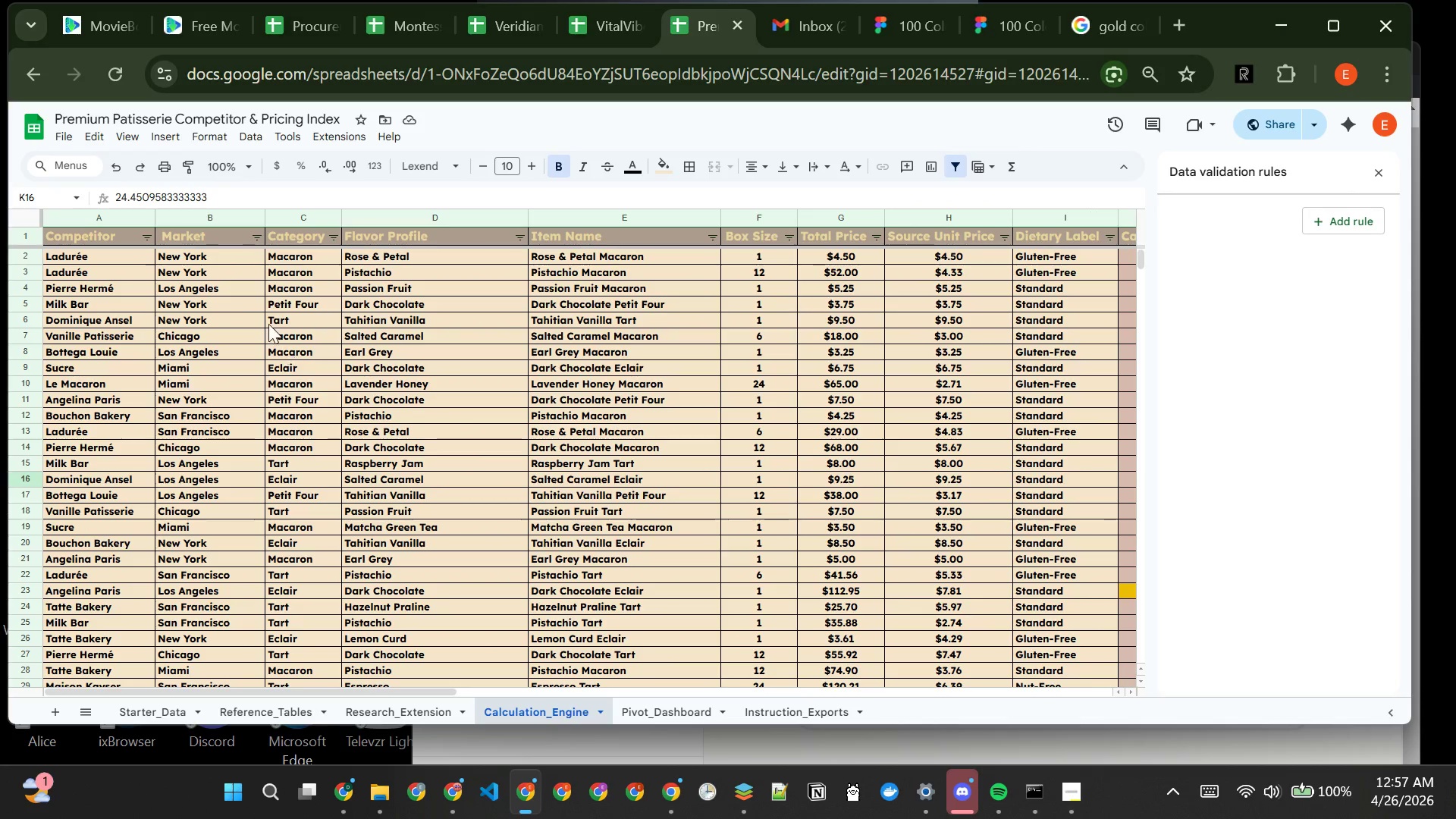 
wait(8.91)
 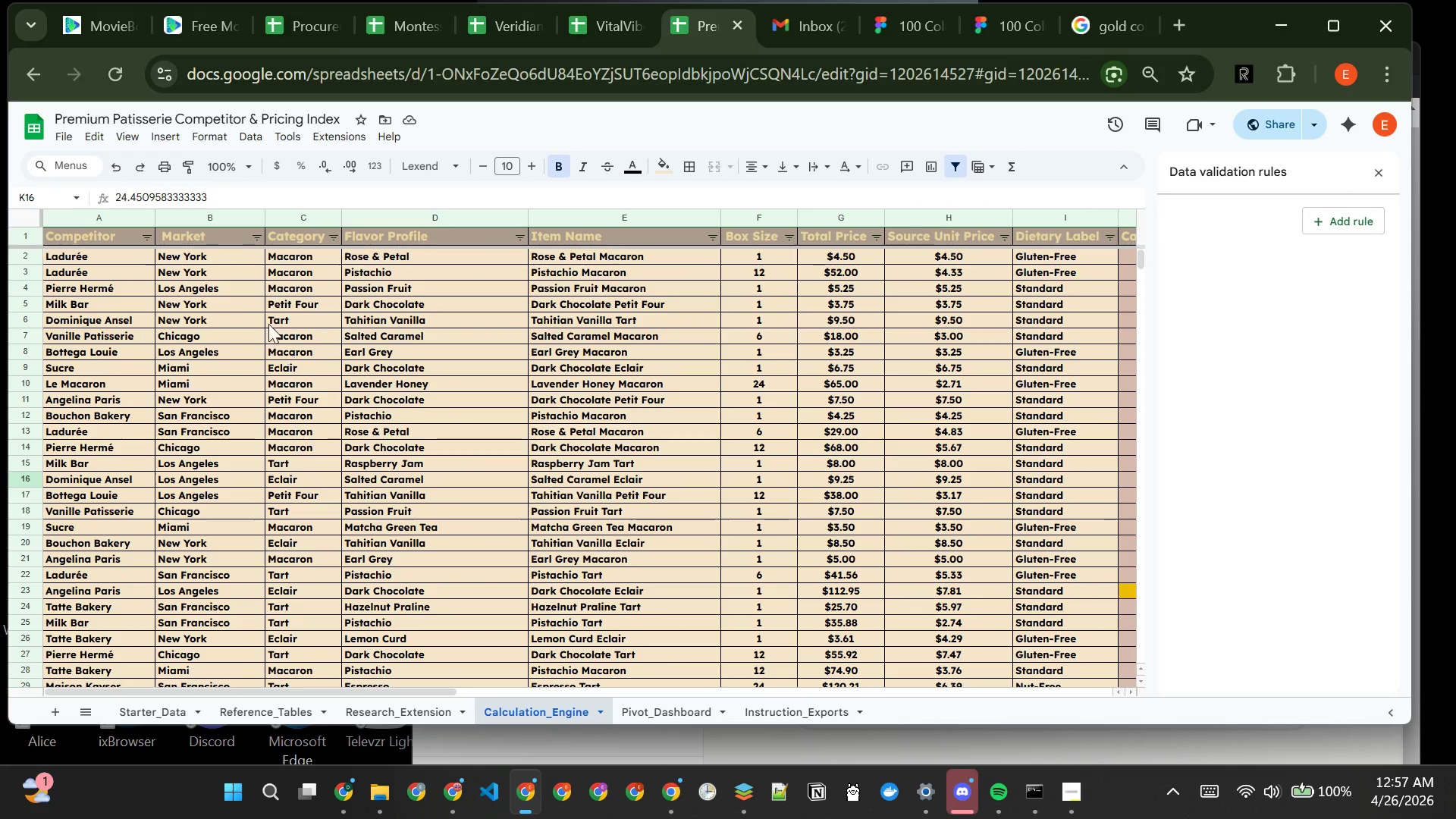 
left_click([654, 710])
 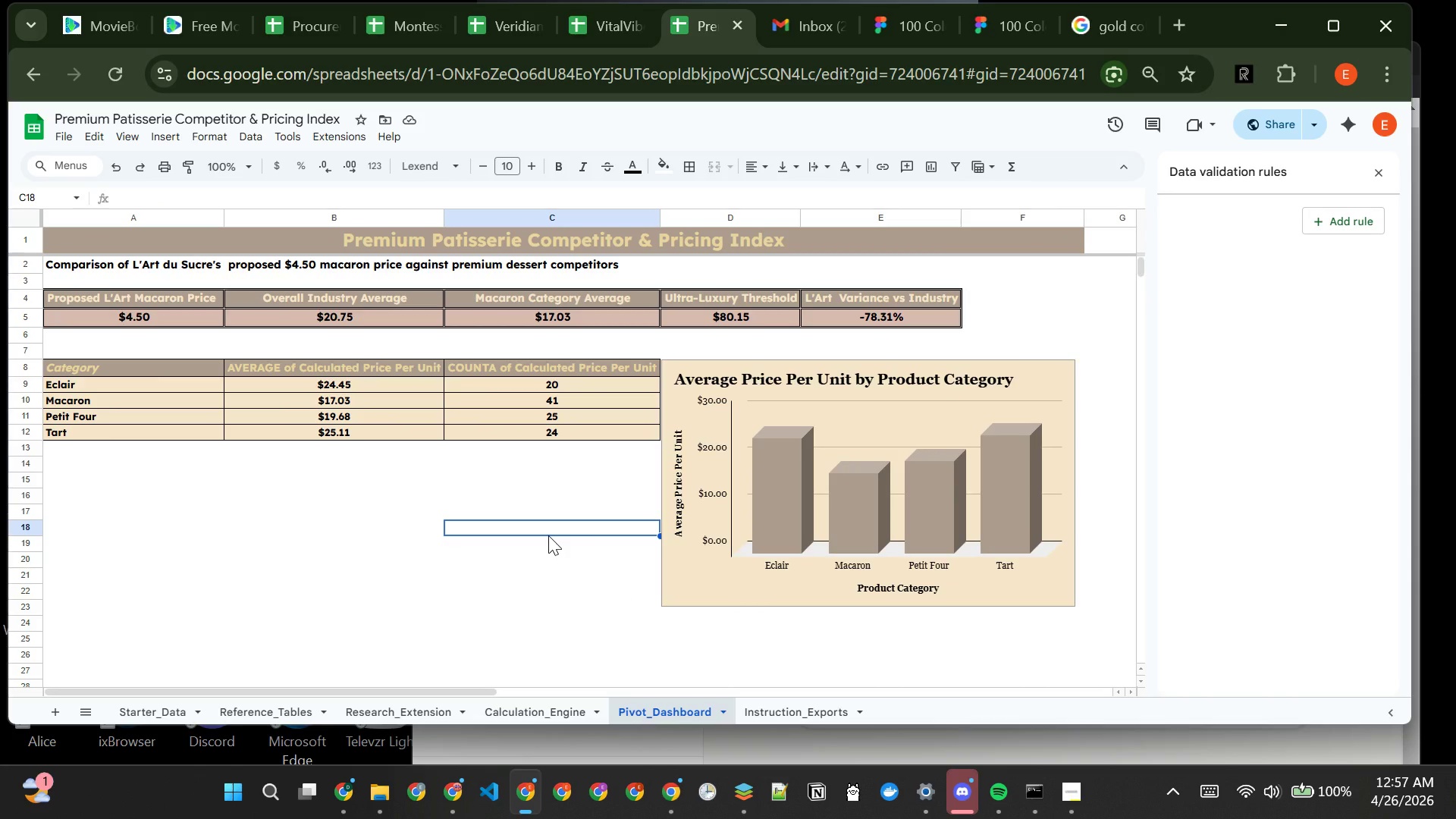 
wait(29.3)
 